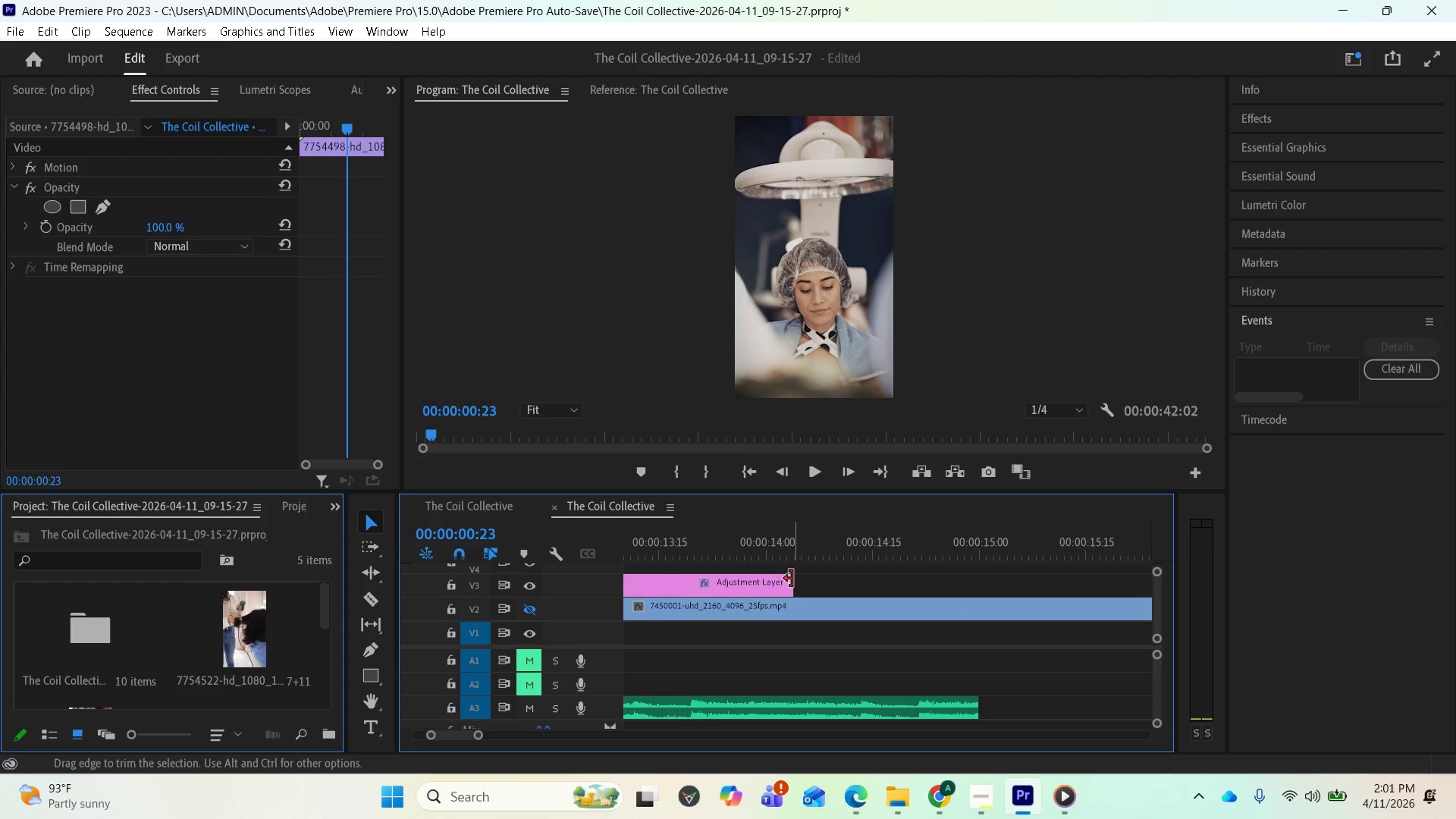 
left_click_drag(start_coordinate=[790, 581], to_coordinate=[983, 582])
 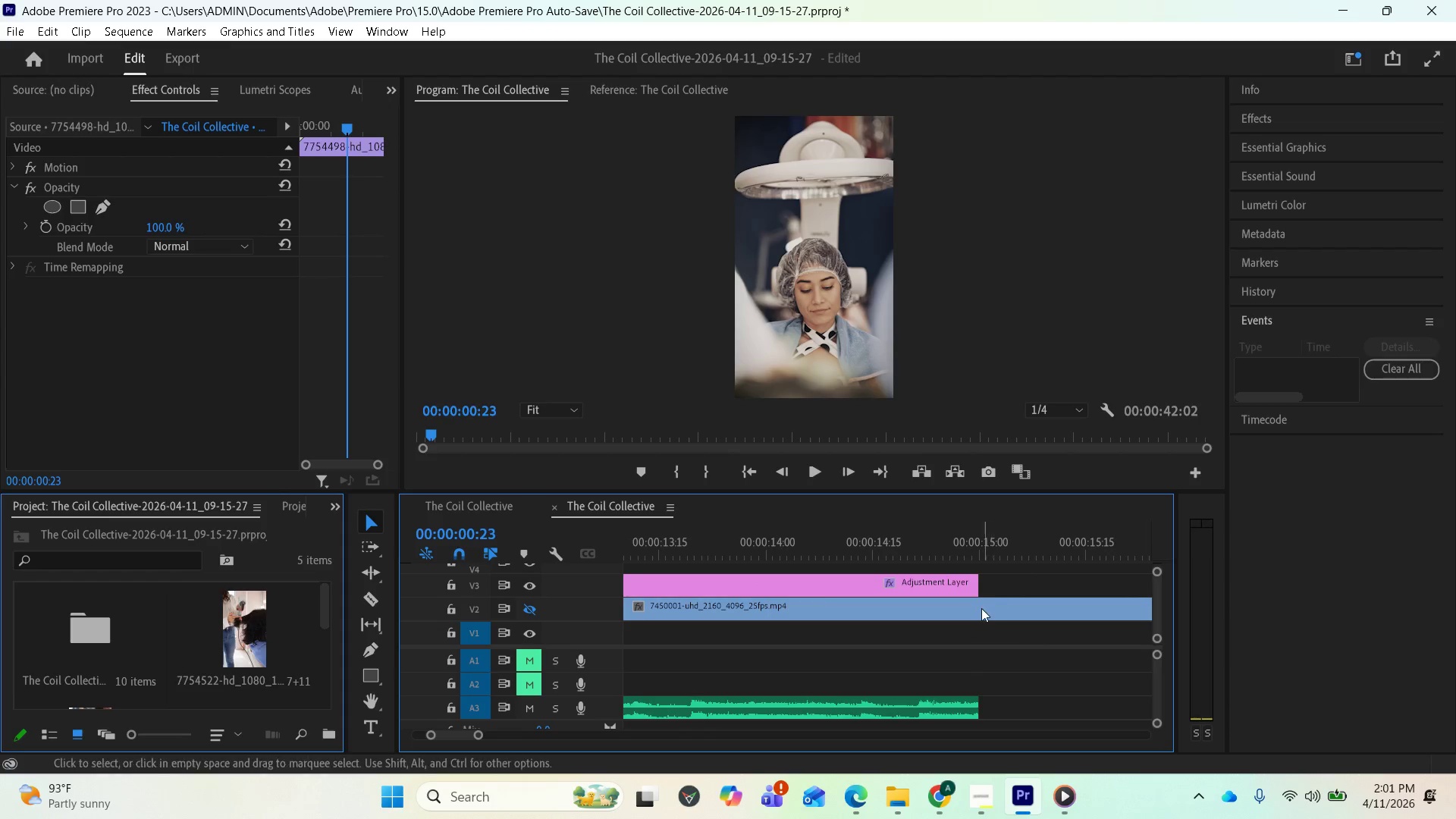 
scroll: coordinate [651, 601], scroll_direction: up, amount: 56.0
 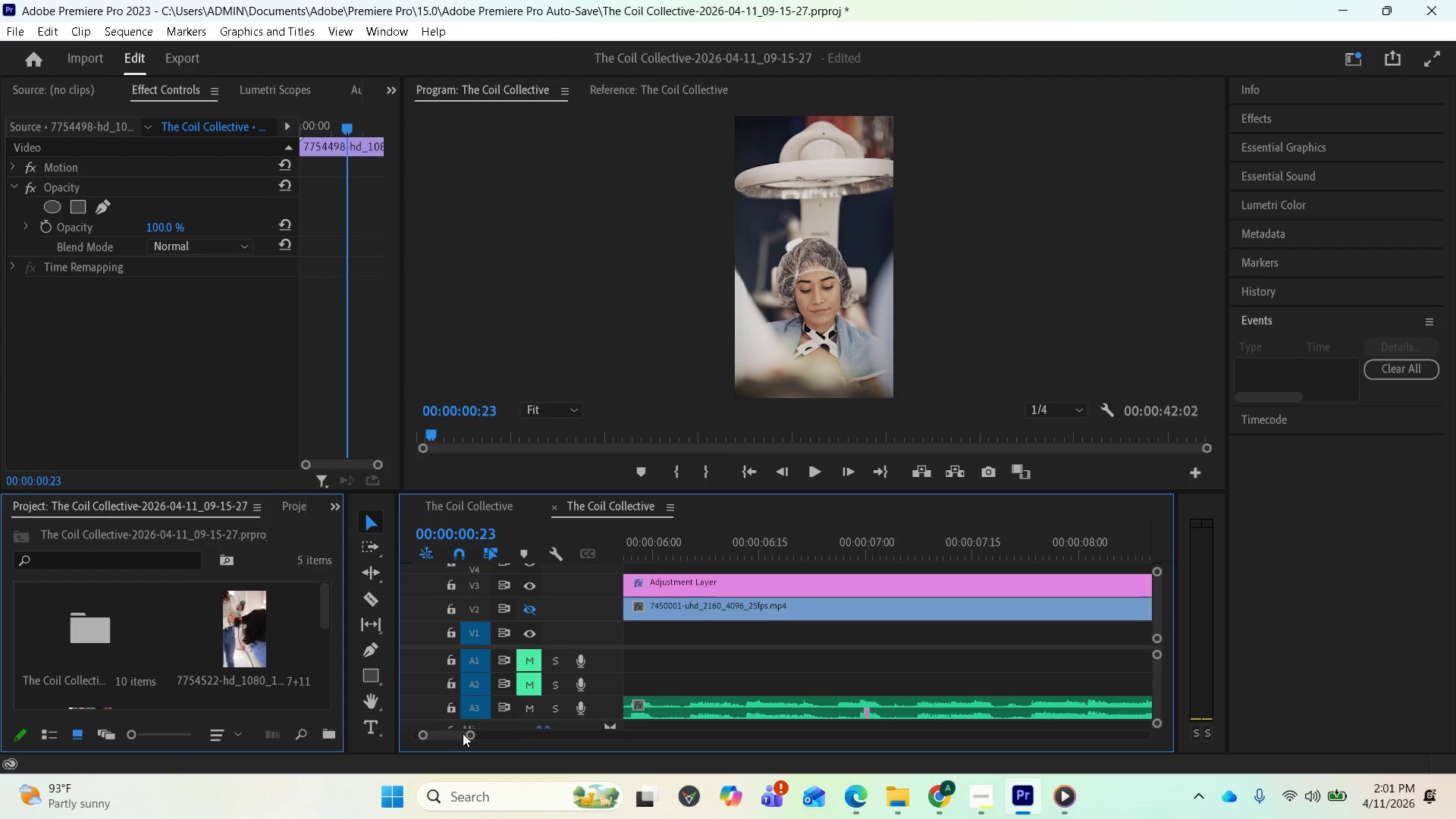 
left_click_drag(start_coordinate=[453, 731], to_coordinate=[408, 733])
 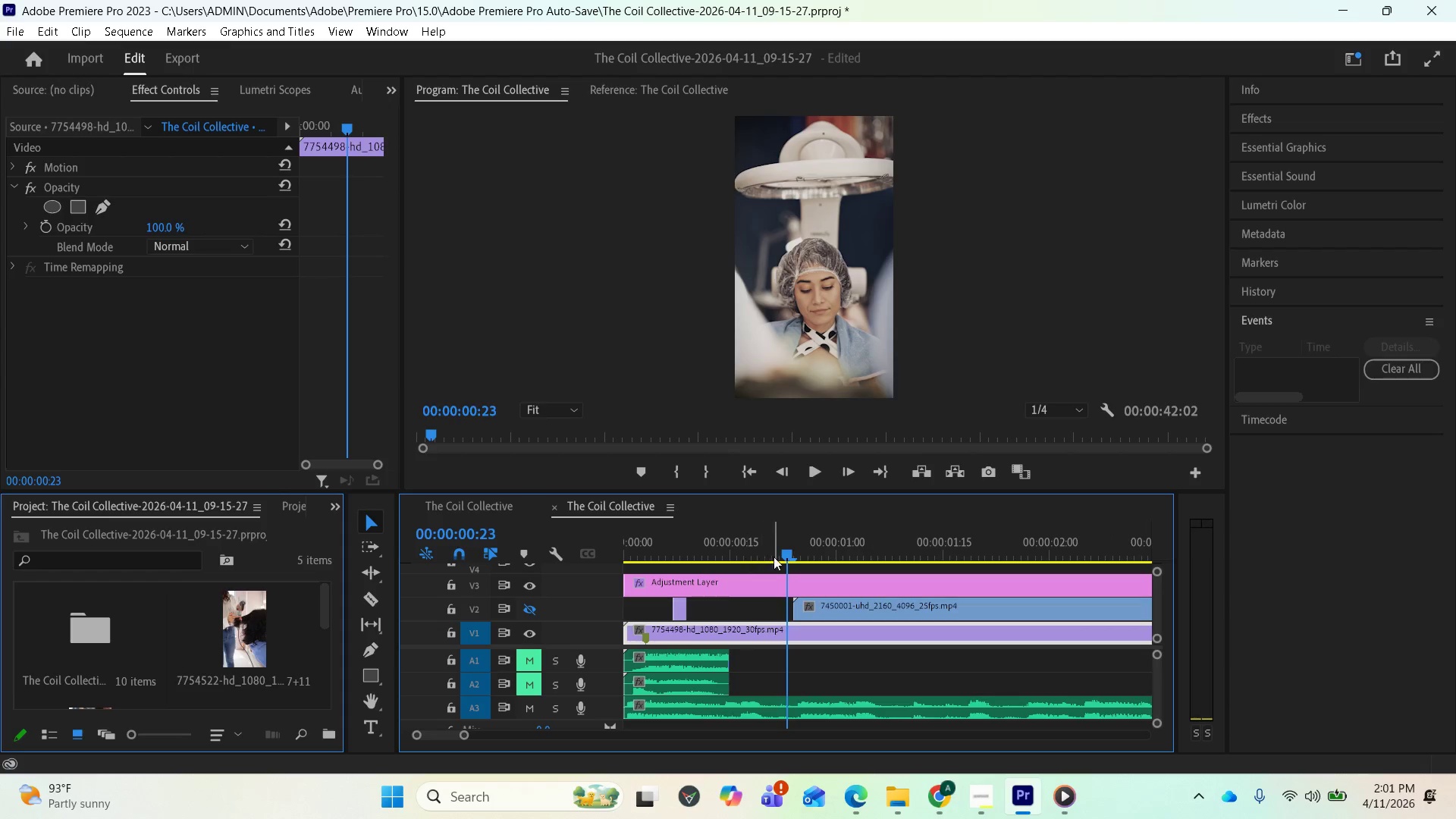 
left_click_drag(start_coordinate=[779, 557], to_coordinate=[657, 577])
 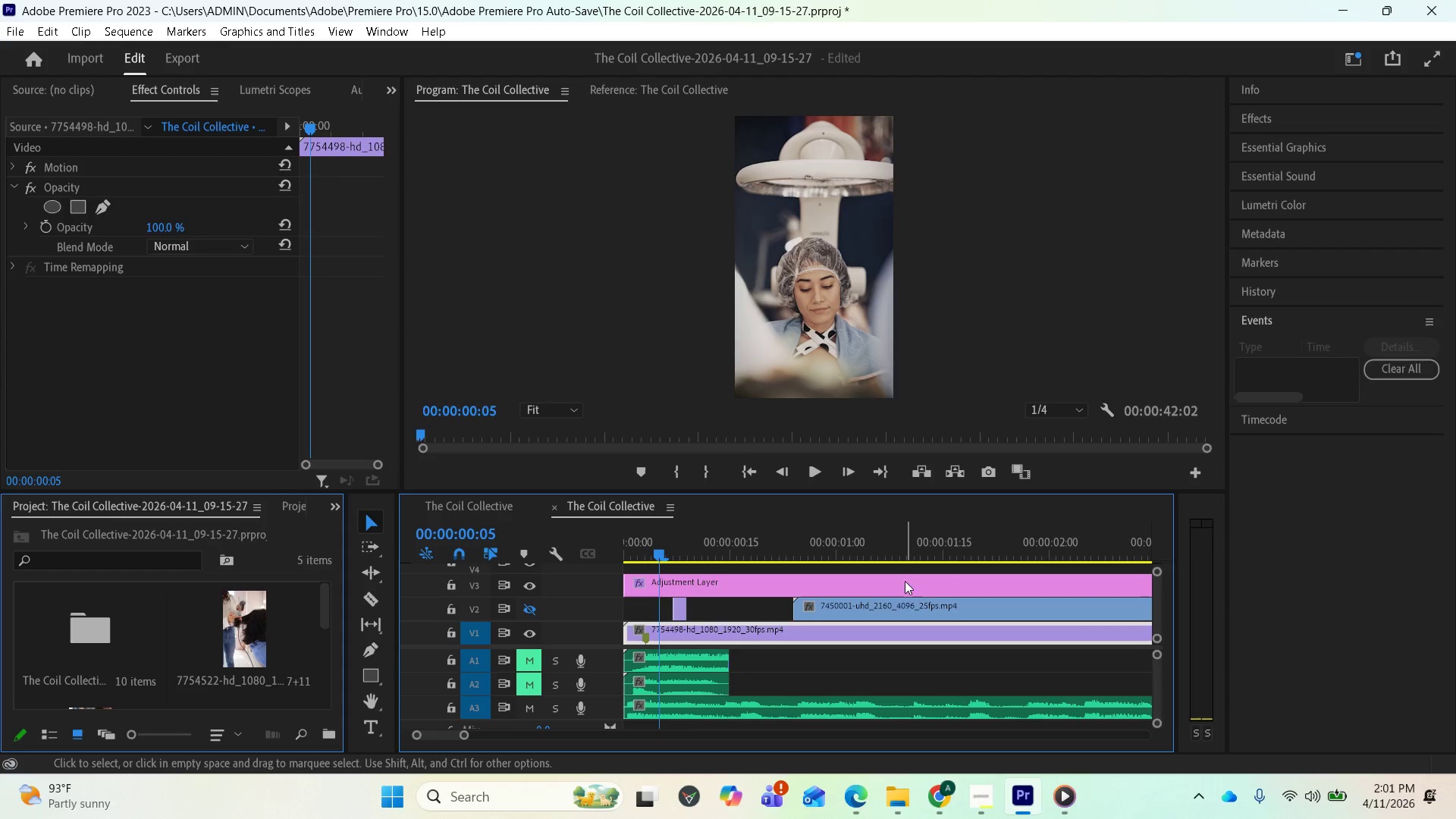 
left_click([899, 606])
 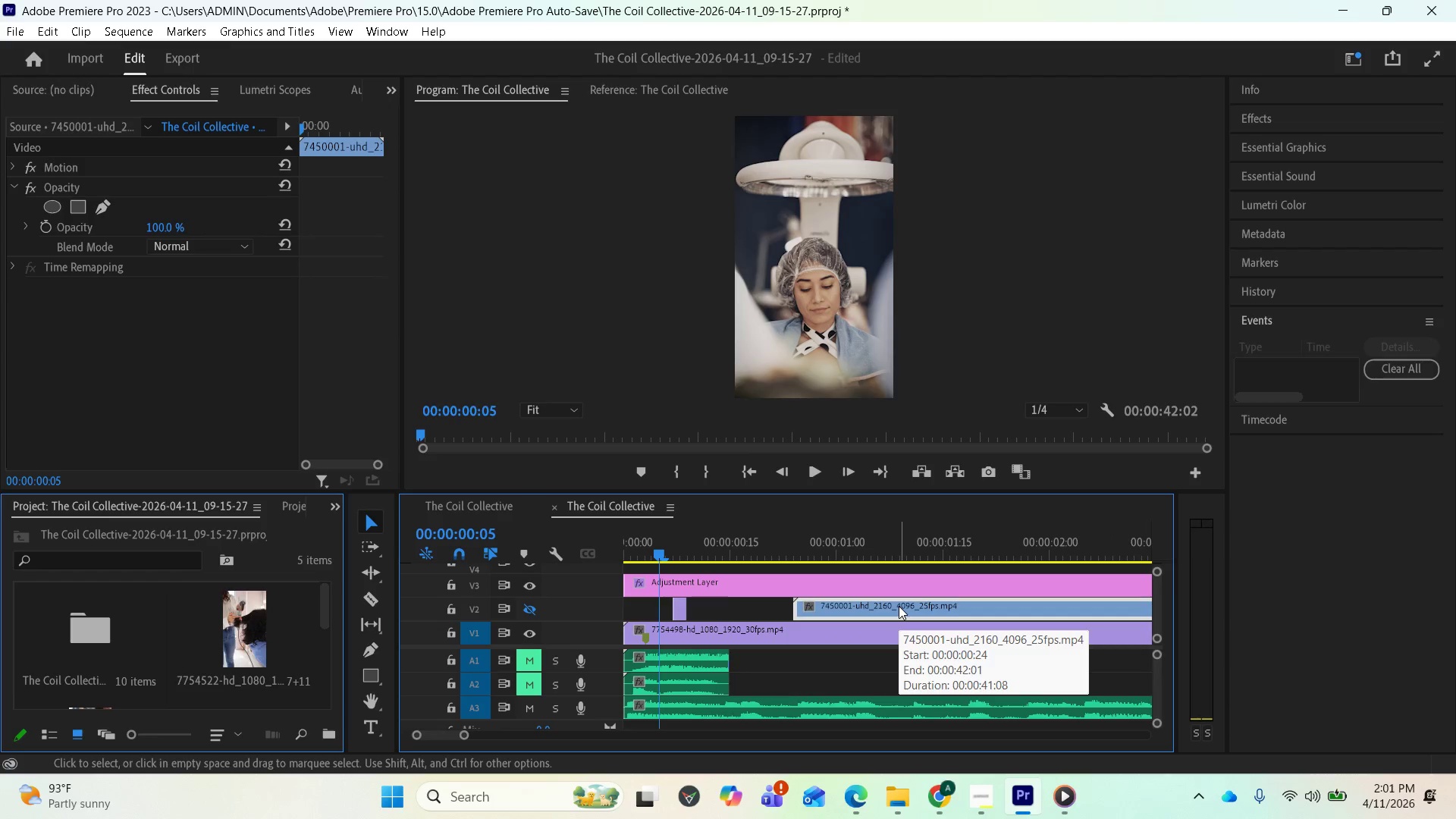 
key(Delete)
 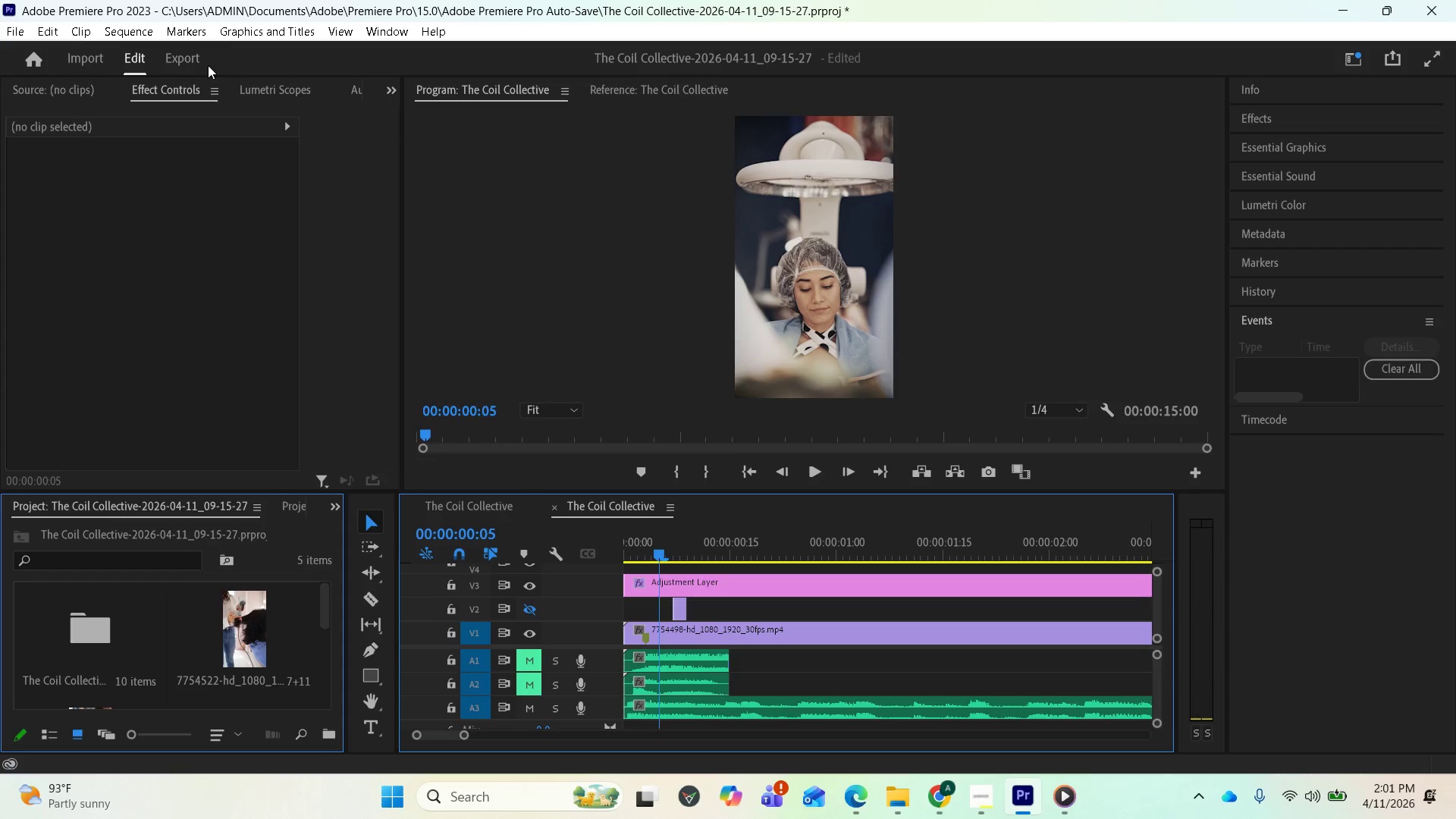 
left_click([196, 60])
 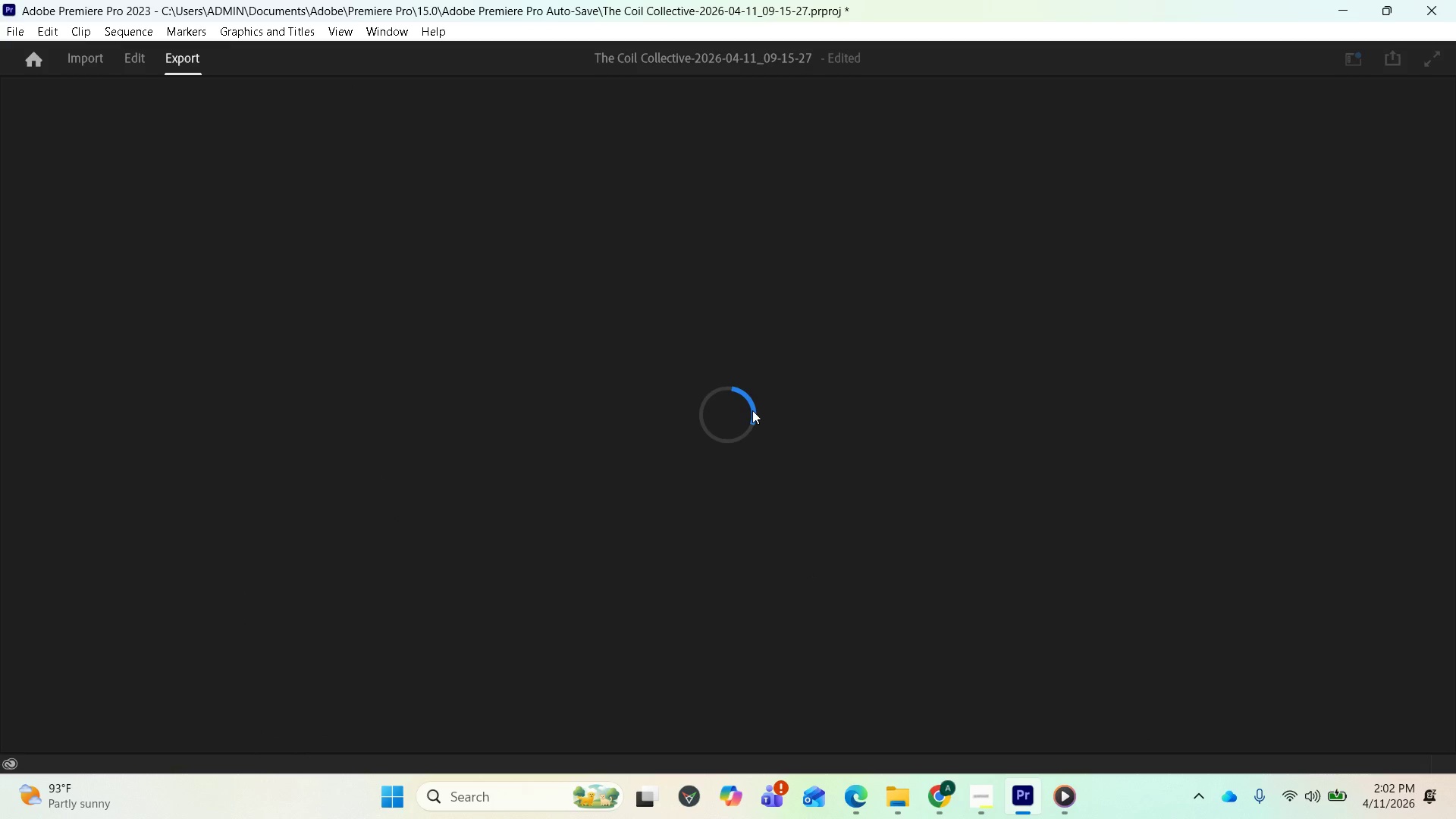 
wait(9.81)
 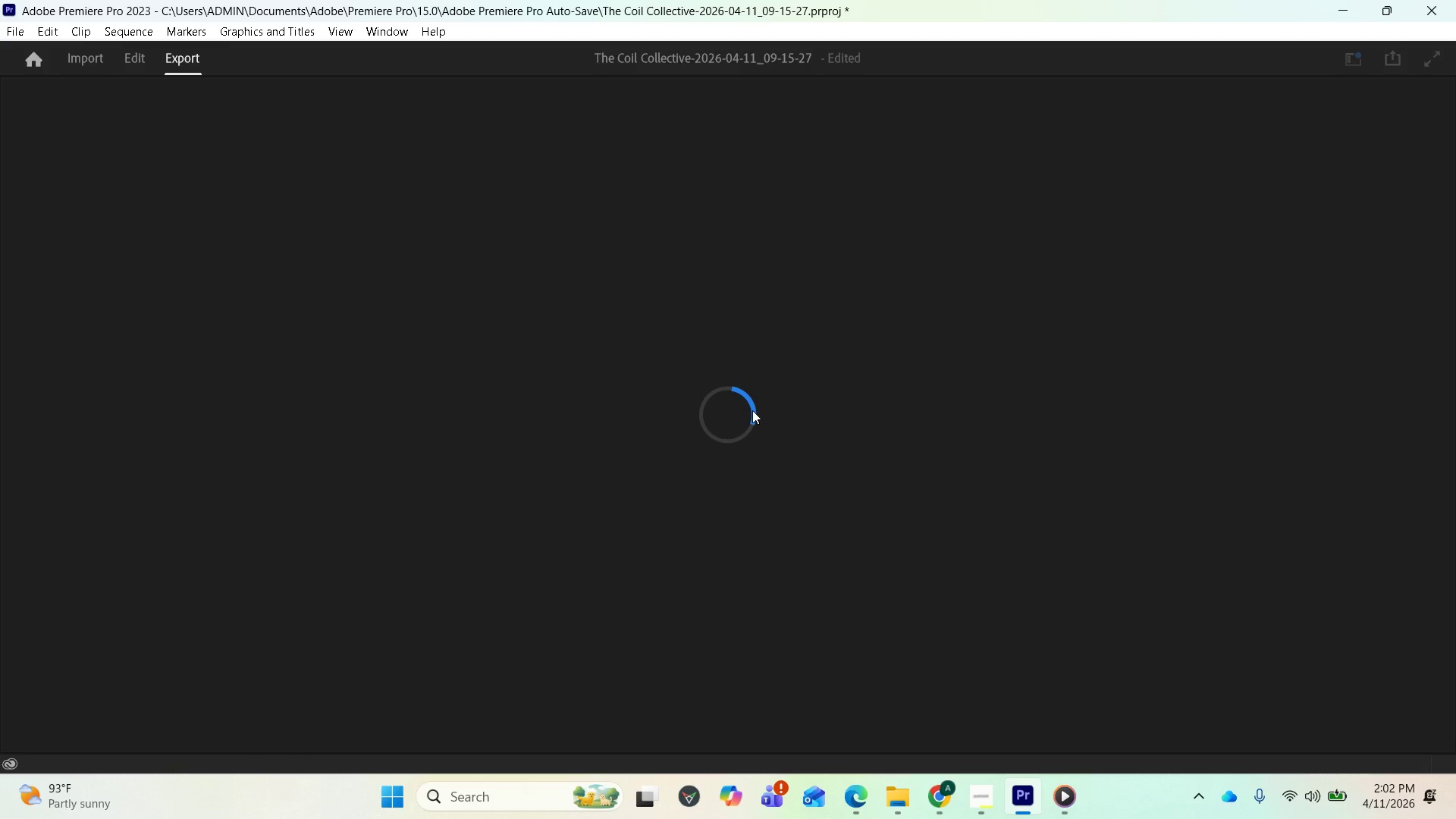 
left_click([130, 61])
 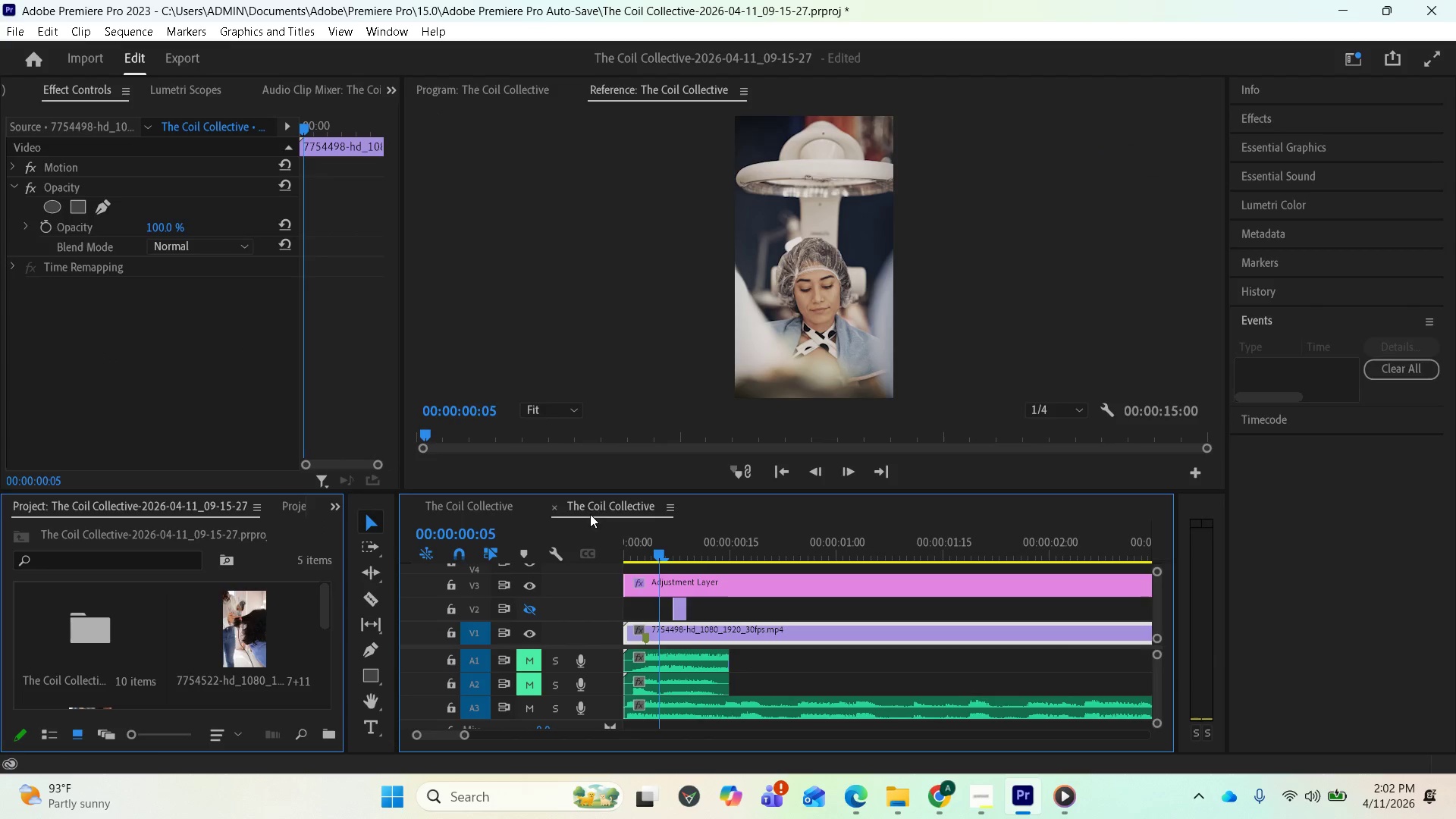 
scroll: coordinate [682, 607], scroll_direction: up, amount: 5.0
 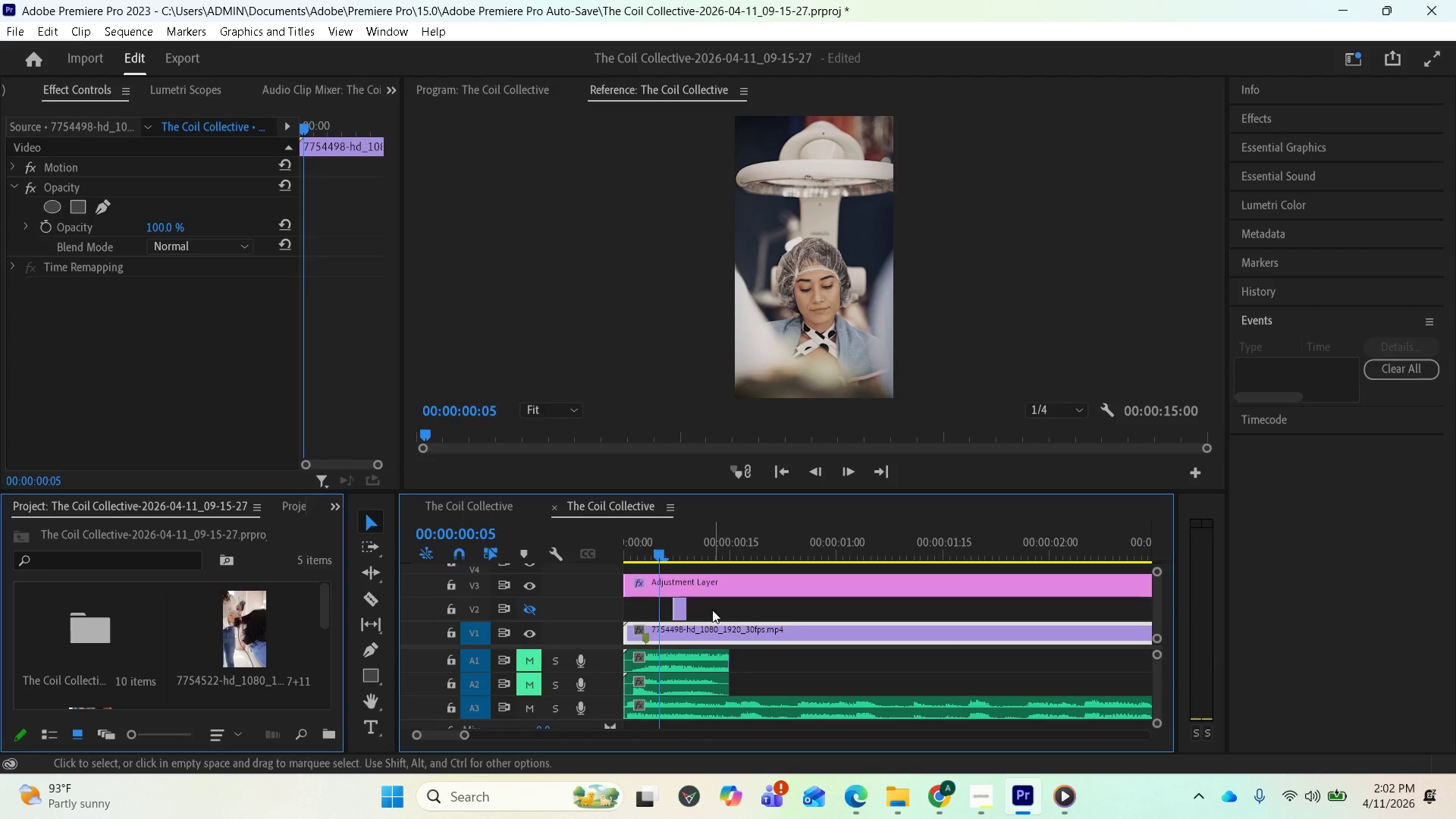 
scroll: coordinate [842, 610], scroll_direction: down, amount: 22.0
 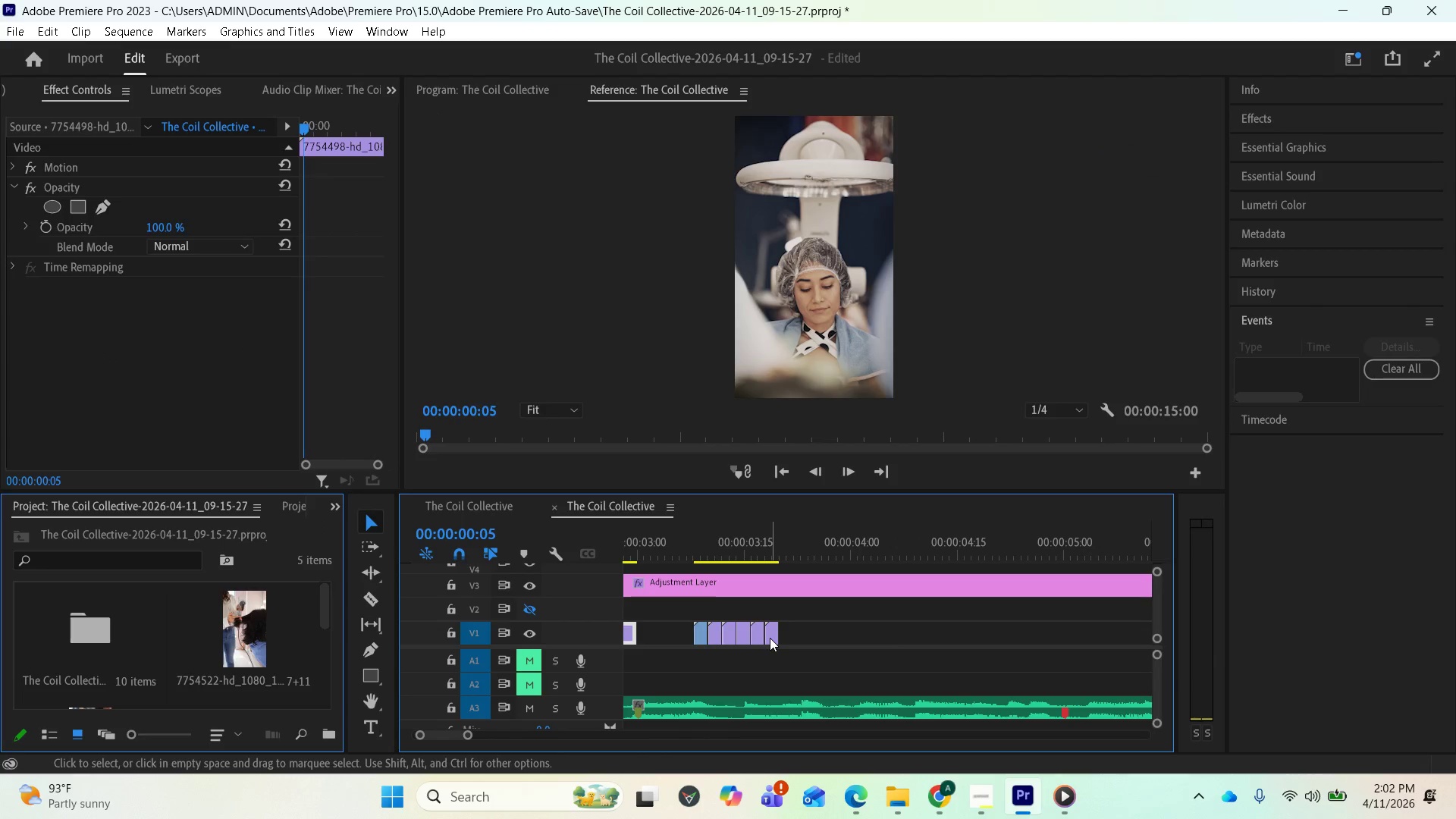 
scroll: coordinate [765, 649], scroll_direction: up, amount: 2.0
 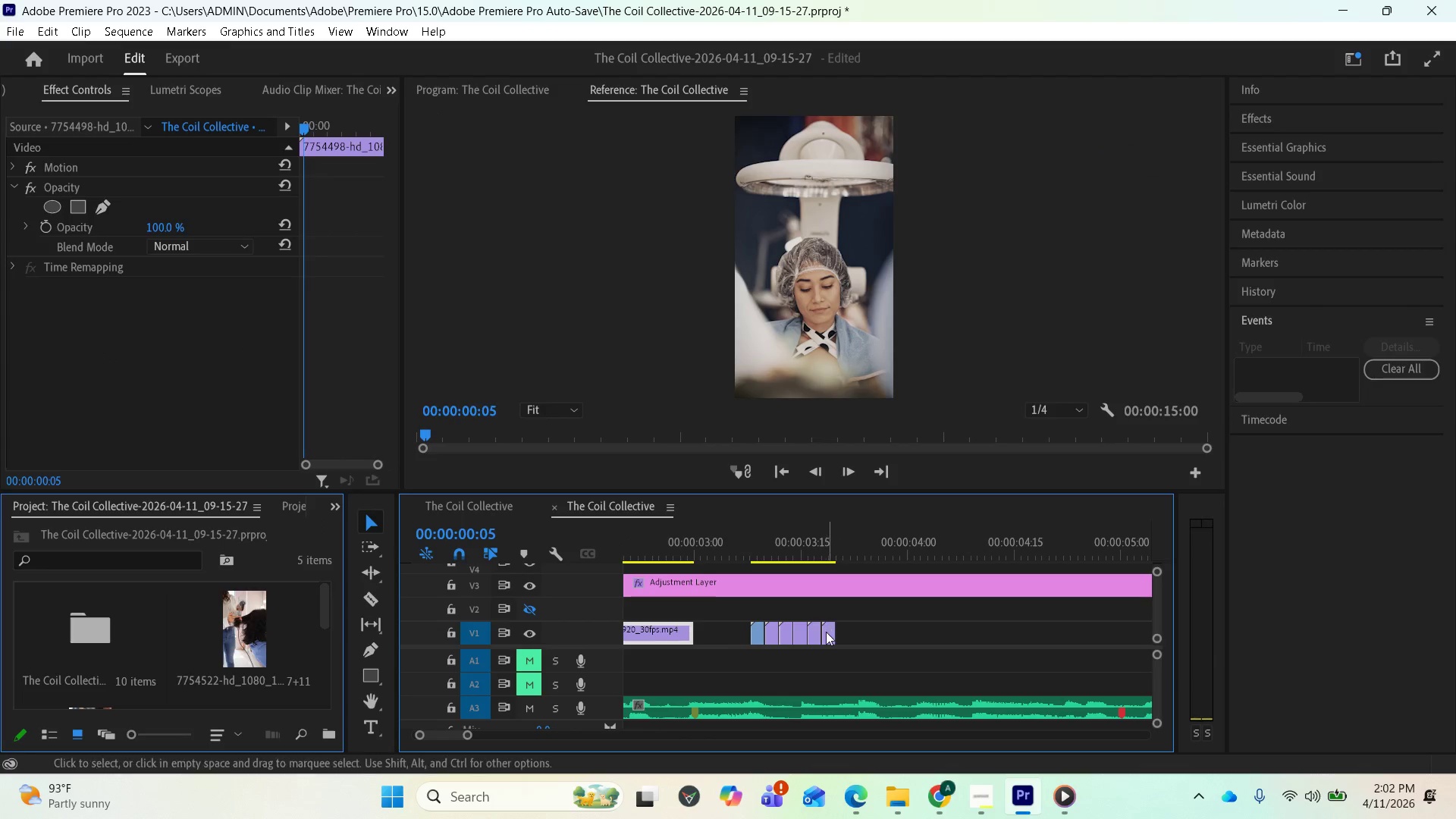 
left_click([827, 632])
 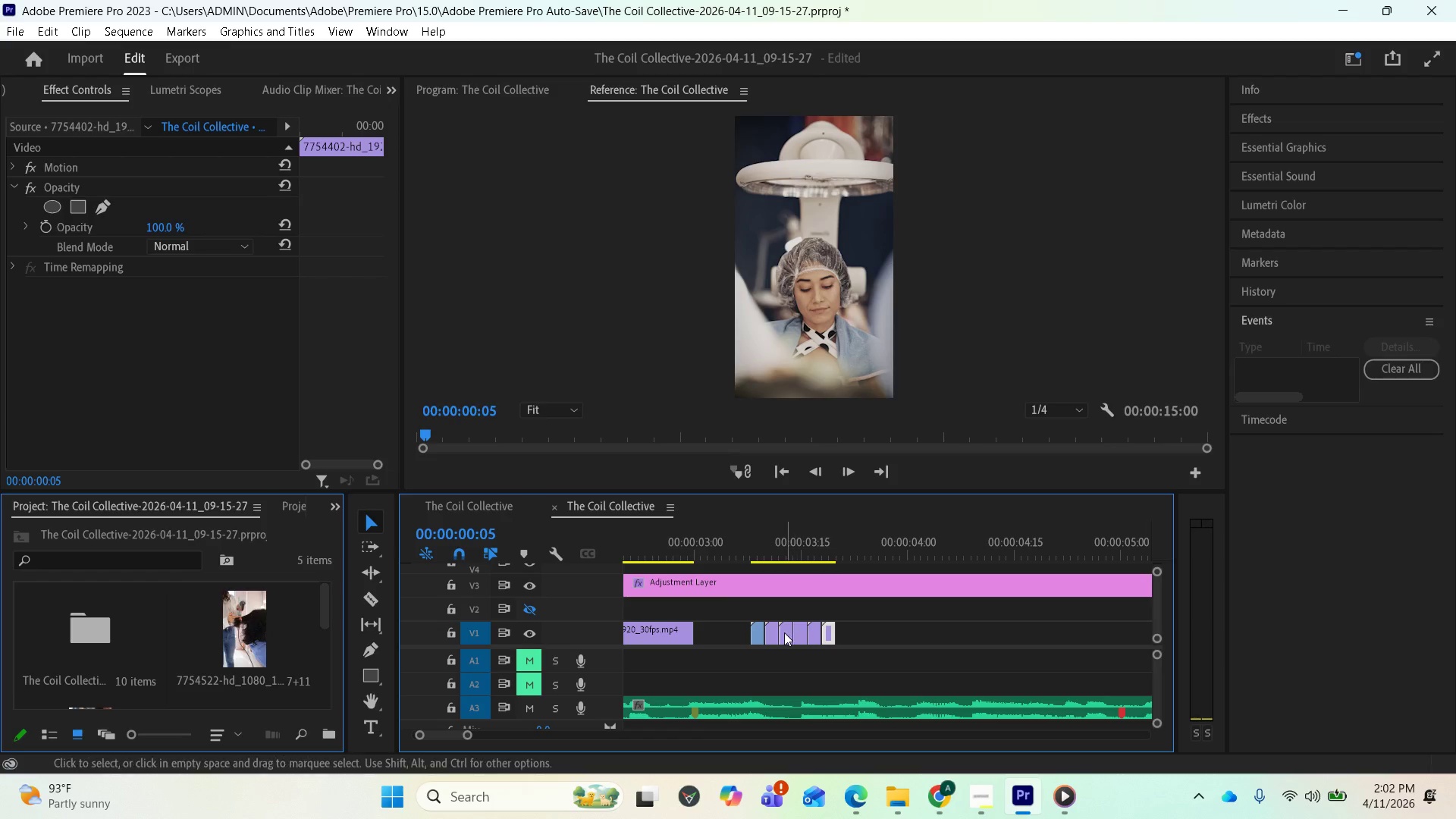 
hold_key(key=ShiftLeft, duration=1.14)
left_click([774, 634])
 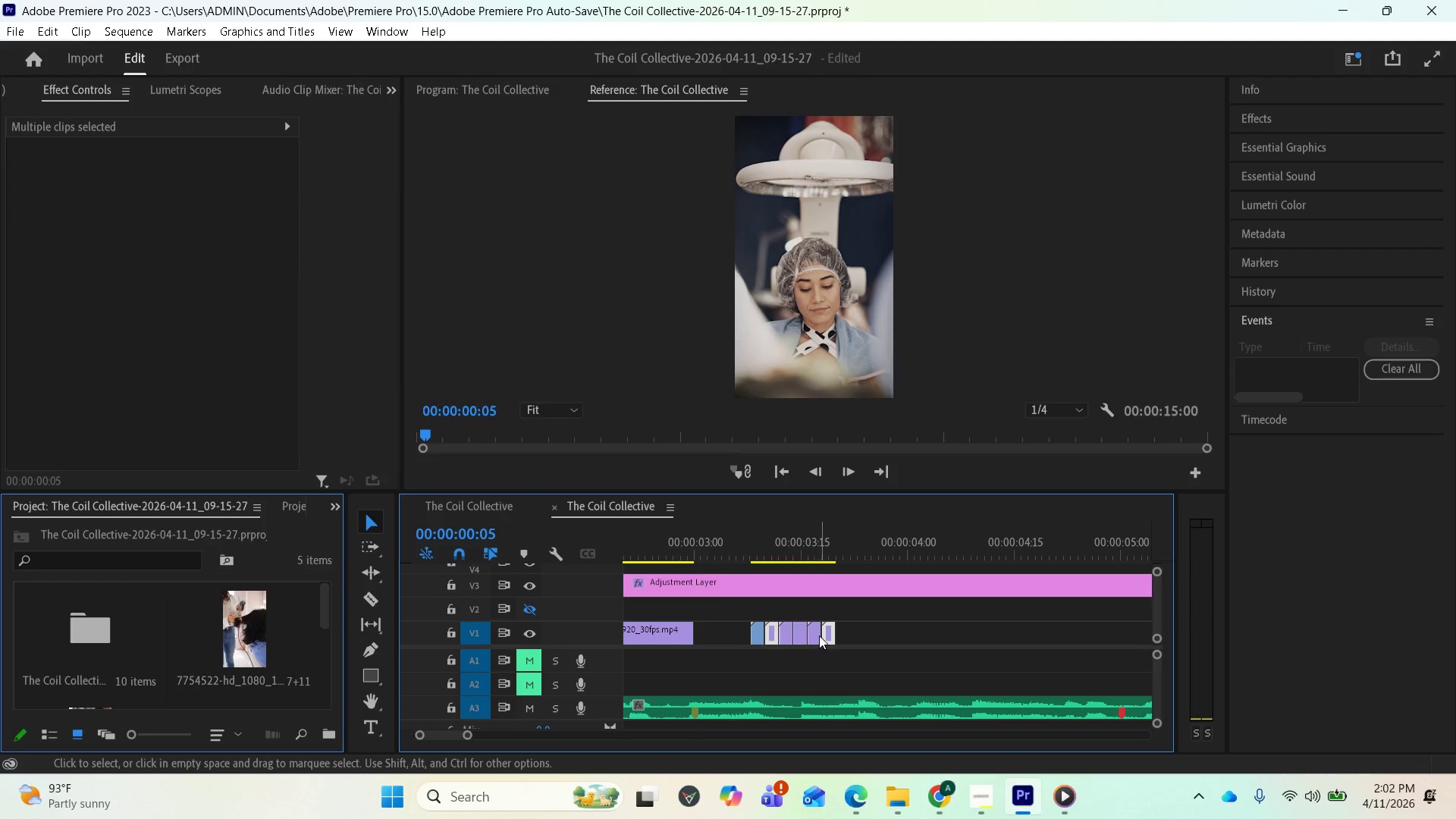 
left_click([824, 635])
 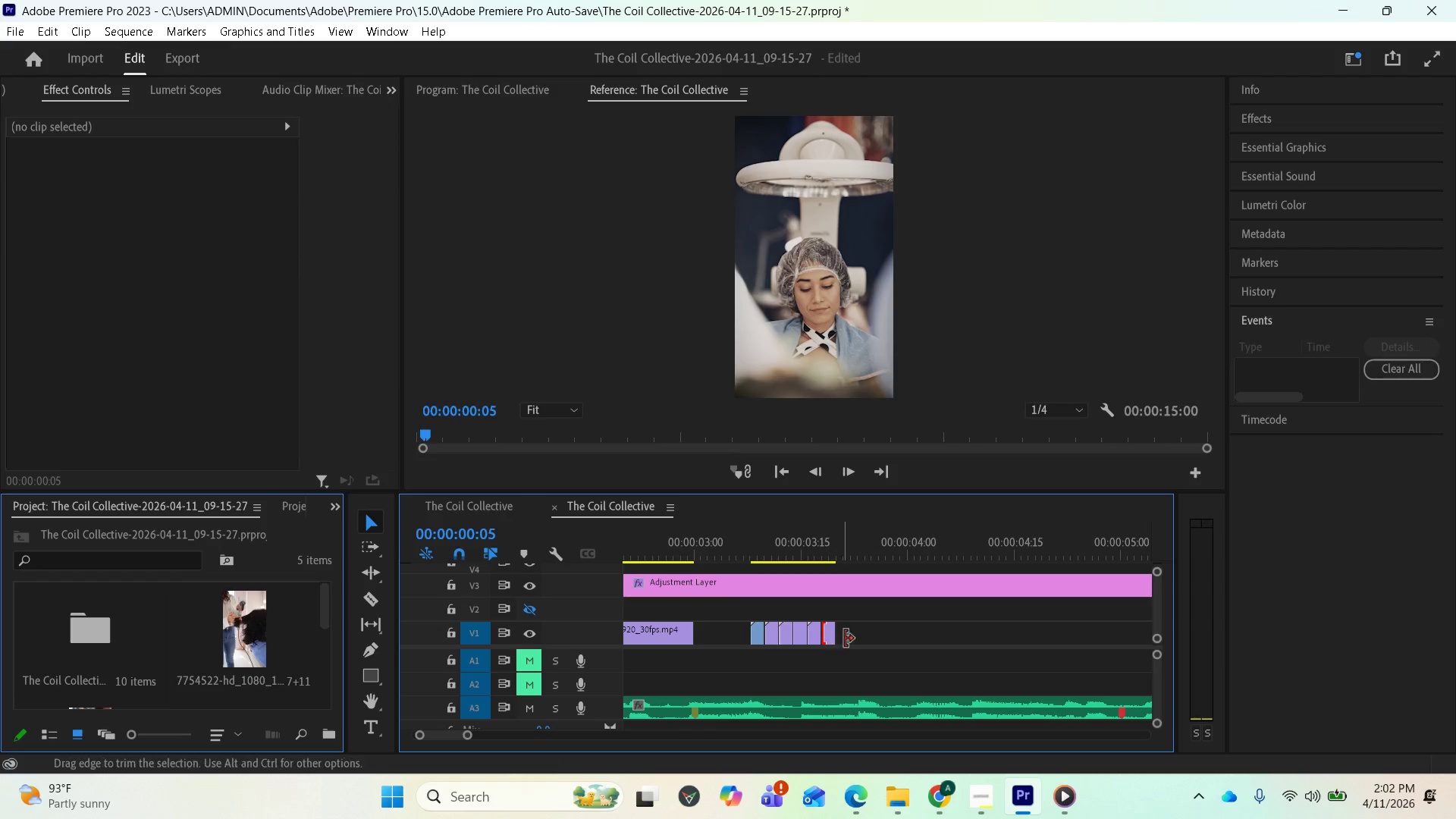 
left_click([866, 639])
 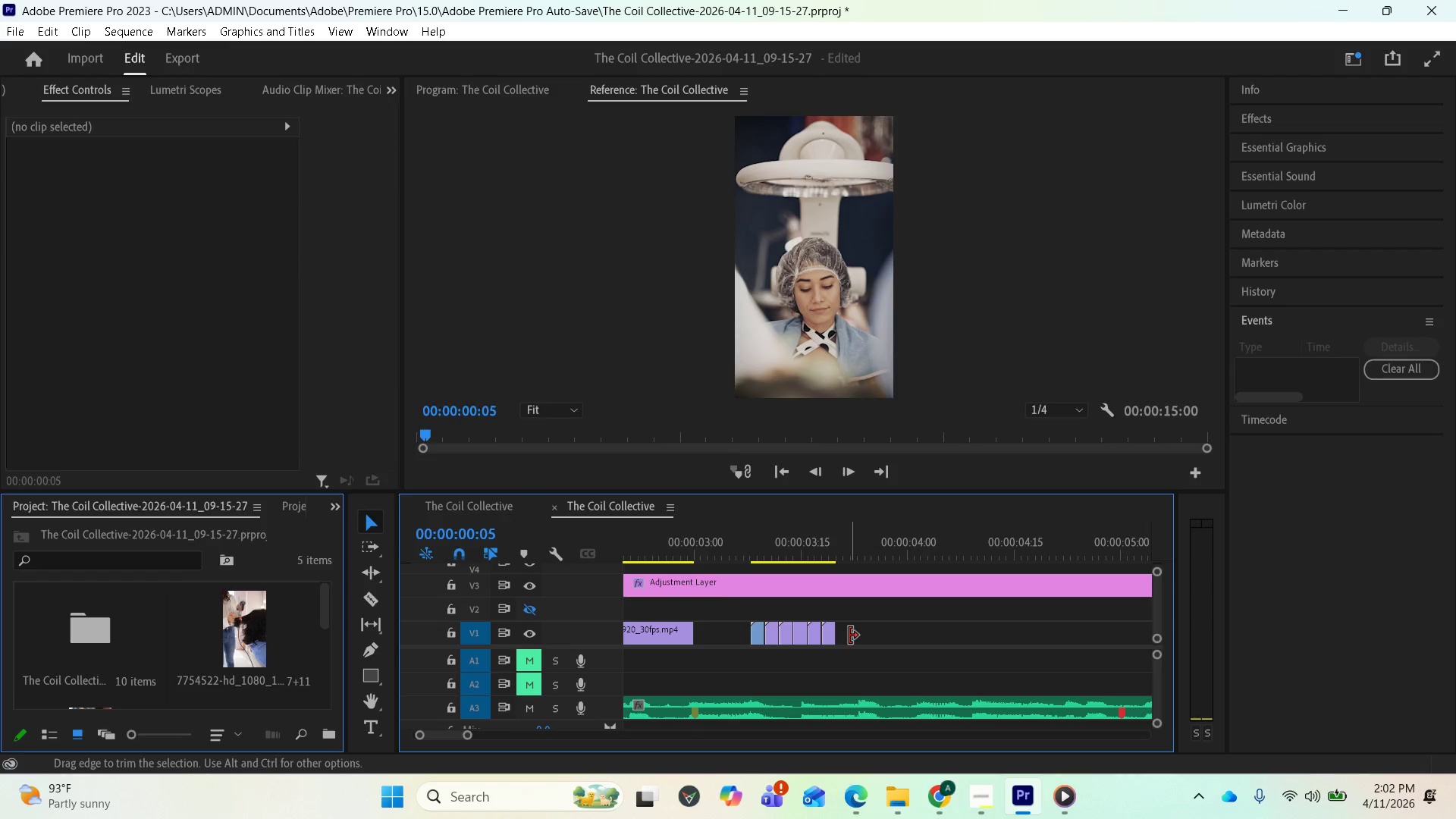 
key(Equal)
 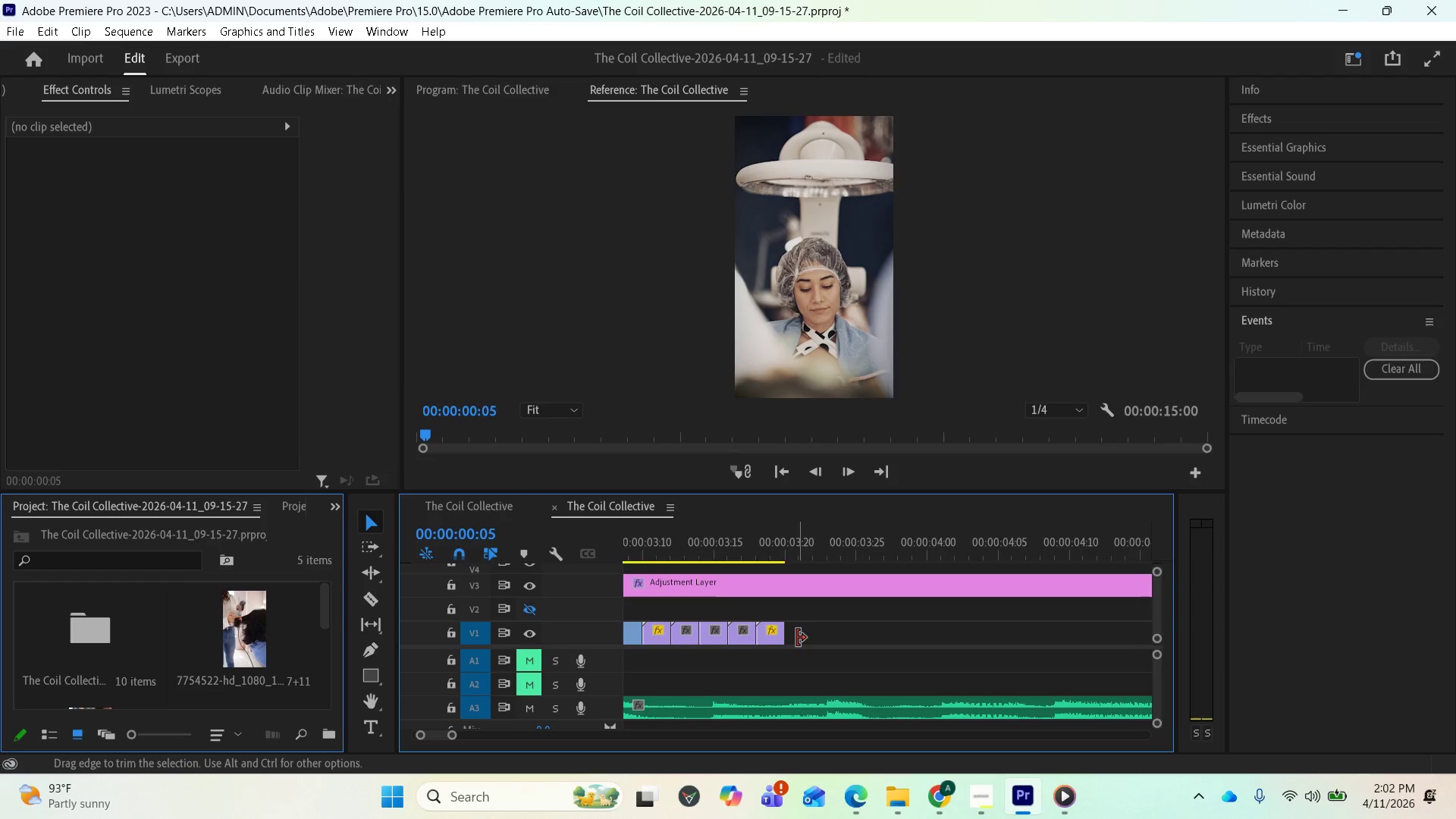 
scroll: coordinate [799, 641], scroll_direction: up, amount: 4.0
 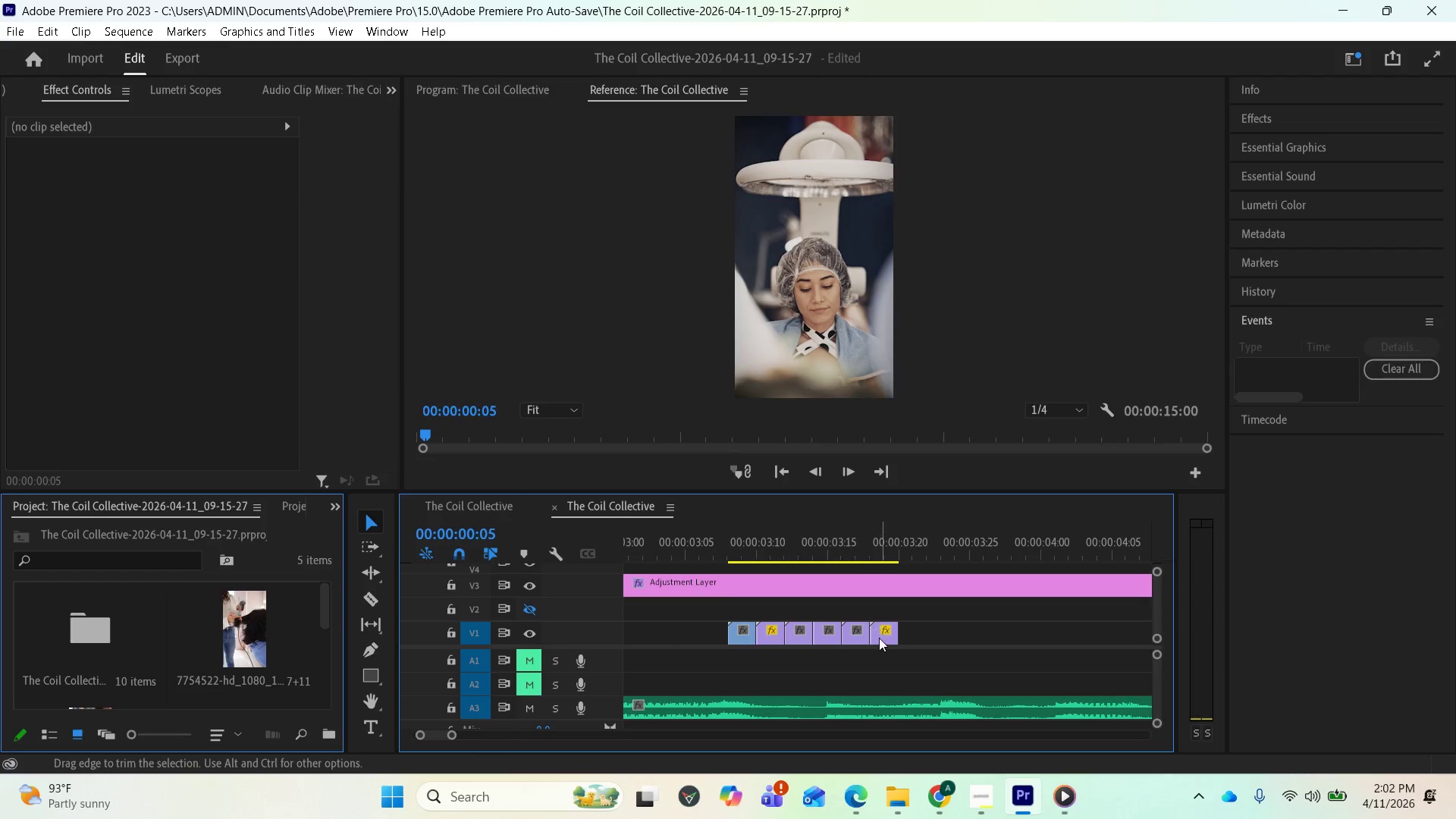 
left_click([880, 638])
 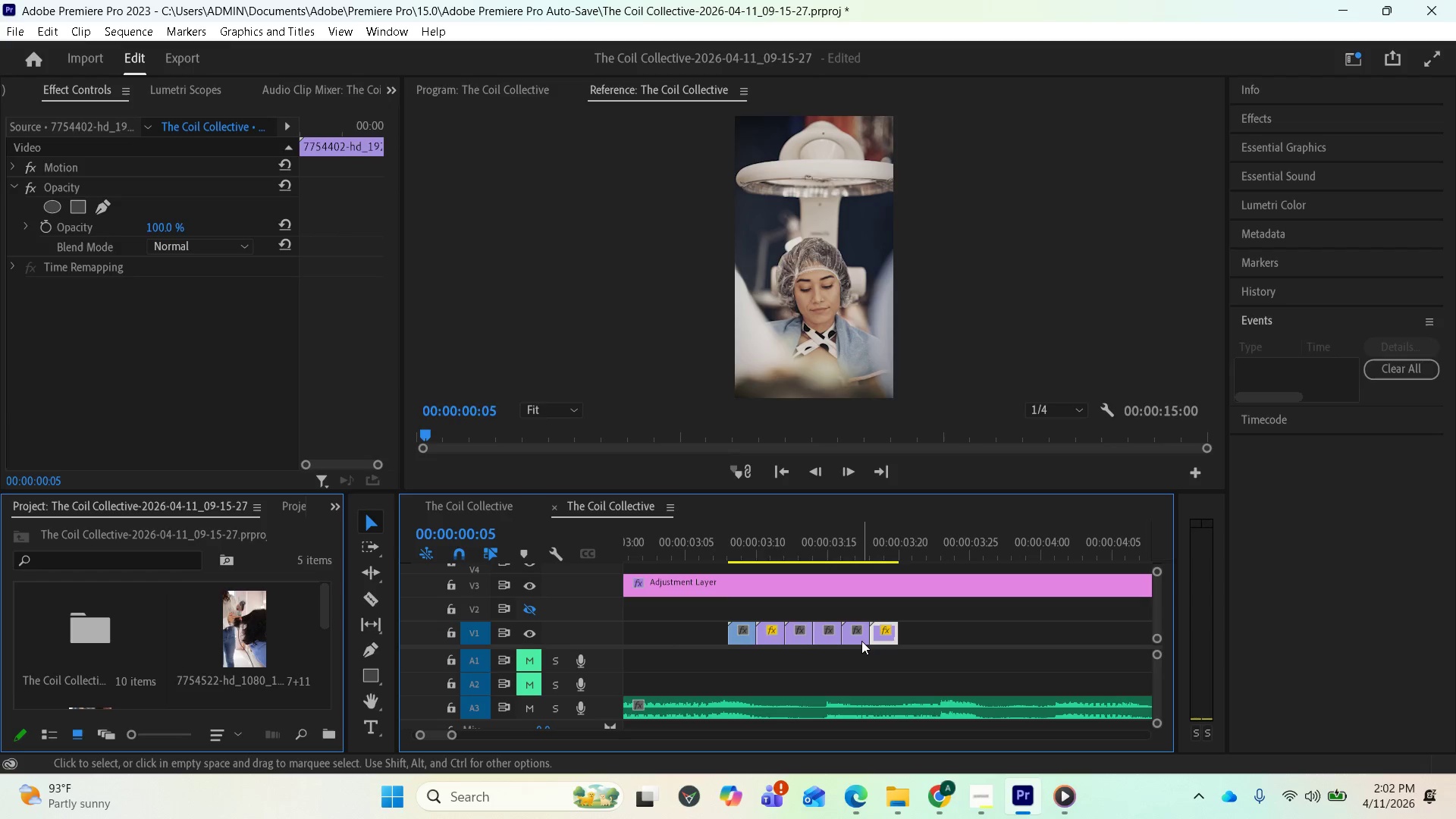 
hold_key(key=ShiftLeft, duration=3.7)
left_click([859, 639])
 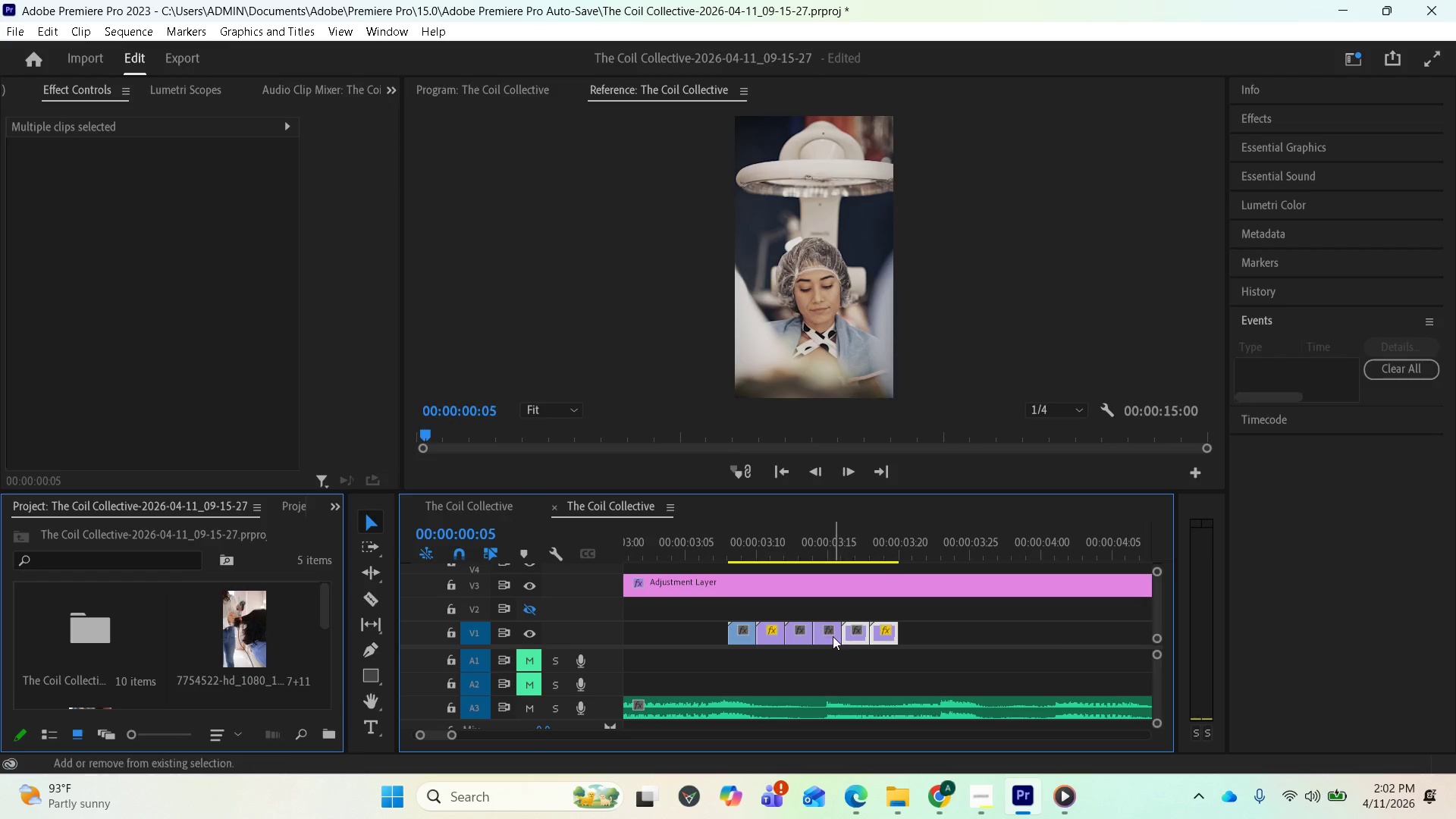 
left_click([830, 637])
 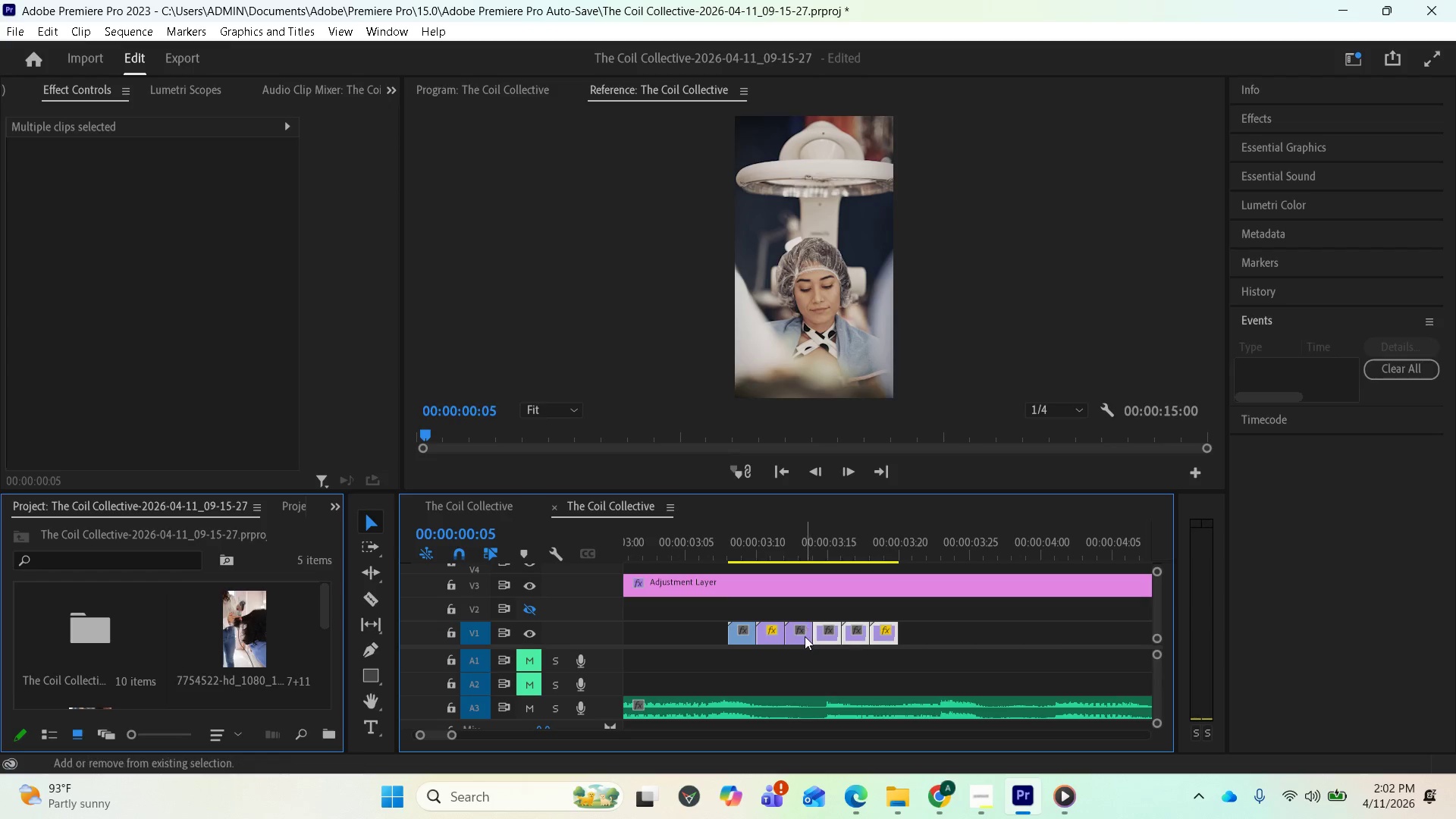 
left_click([802, 636])
 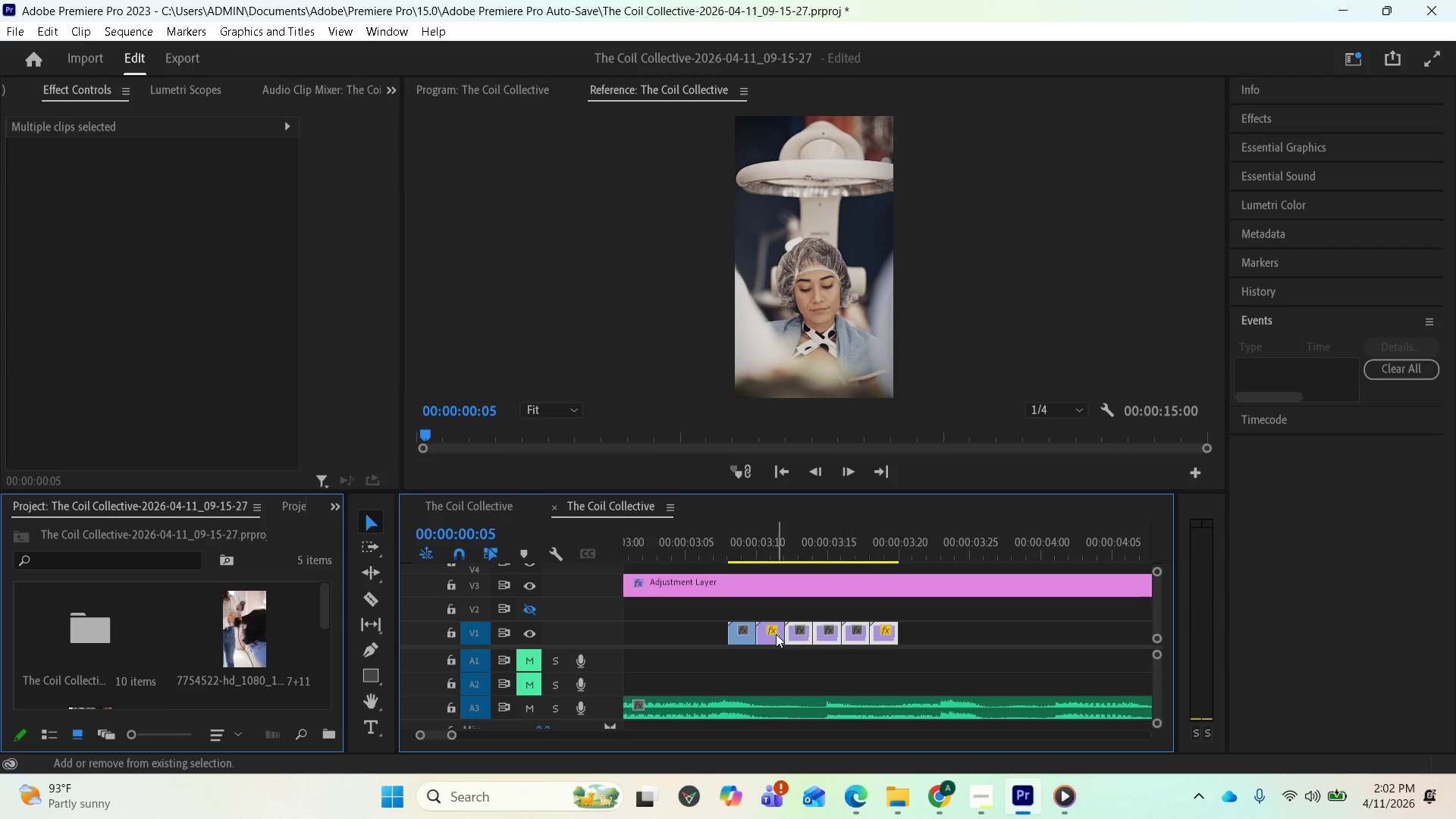 
left_click([775, 635])
 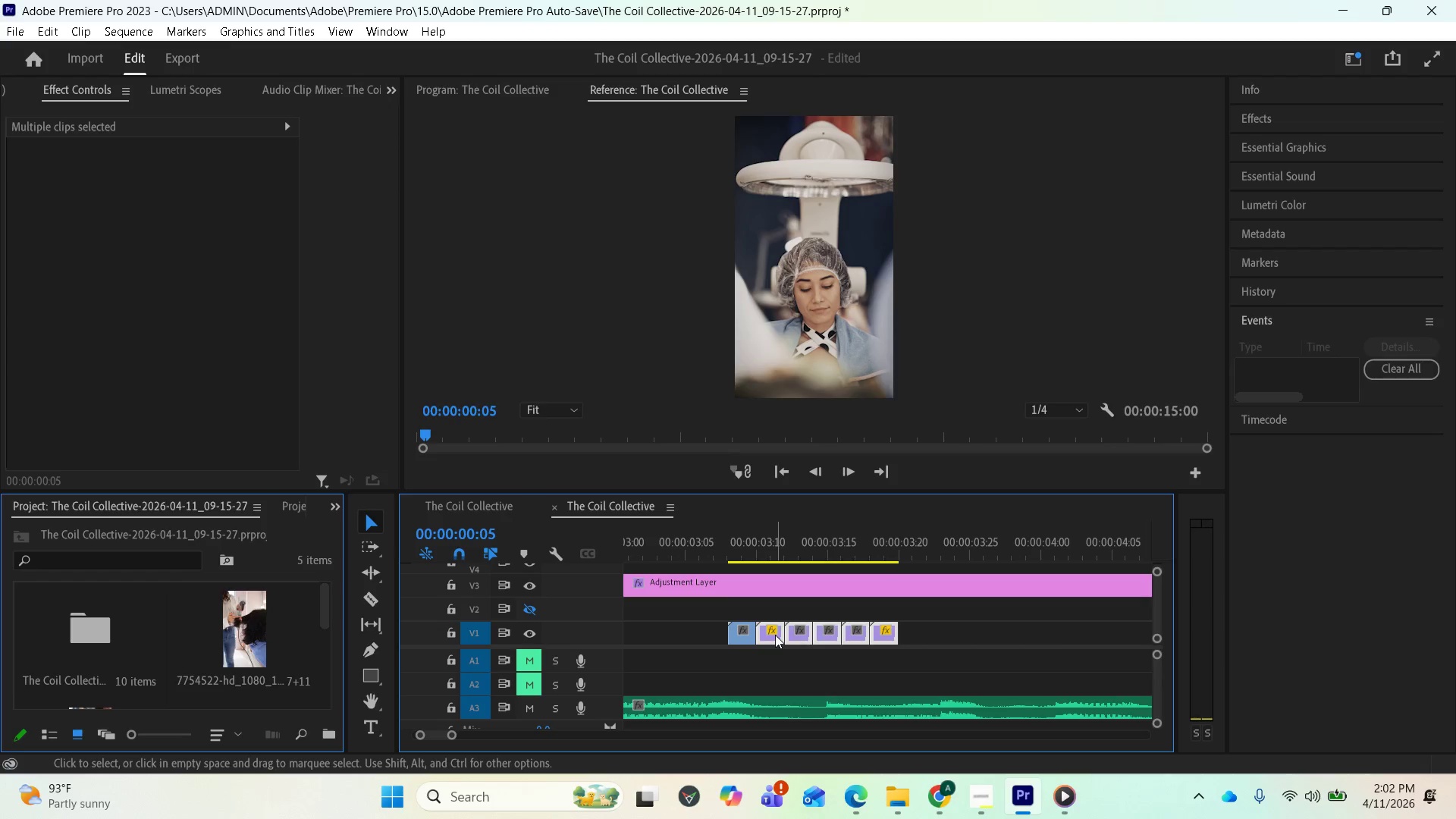 
left_click_drag(start_coordinate=[775, 635], to_coordinate=[1079, 648])
 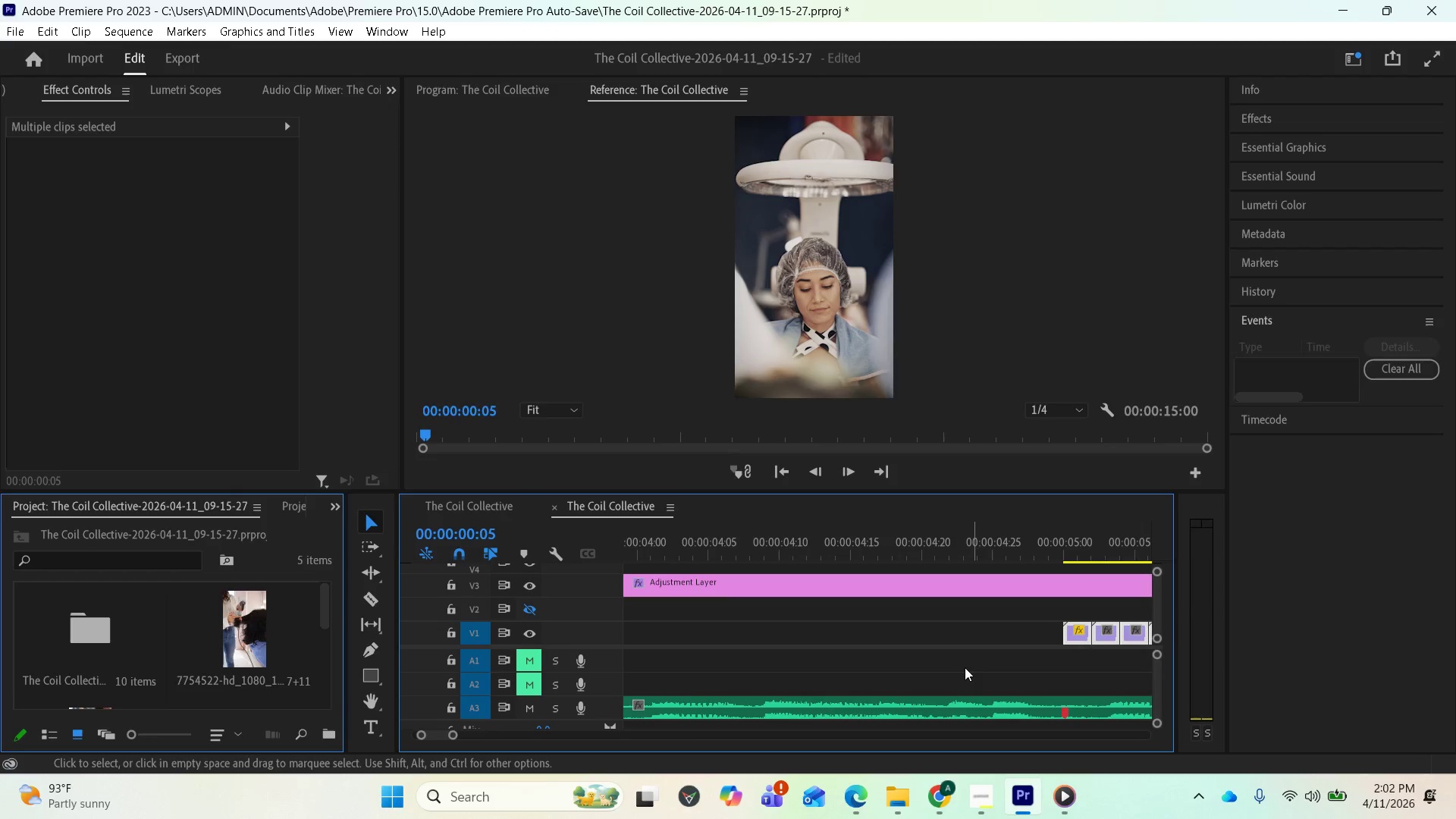 
scroll: coordinate [807, 635], scroll_direction: up, amount: 21.0
 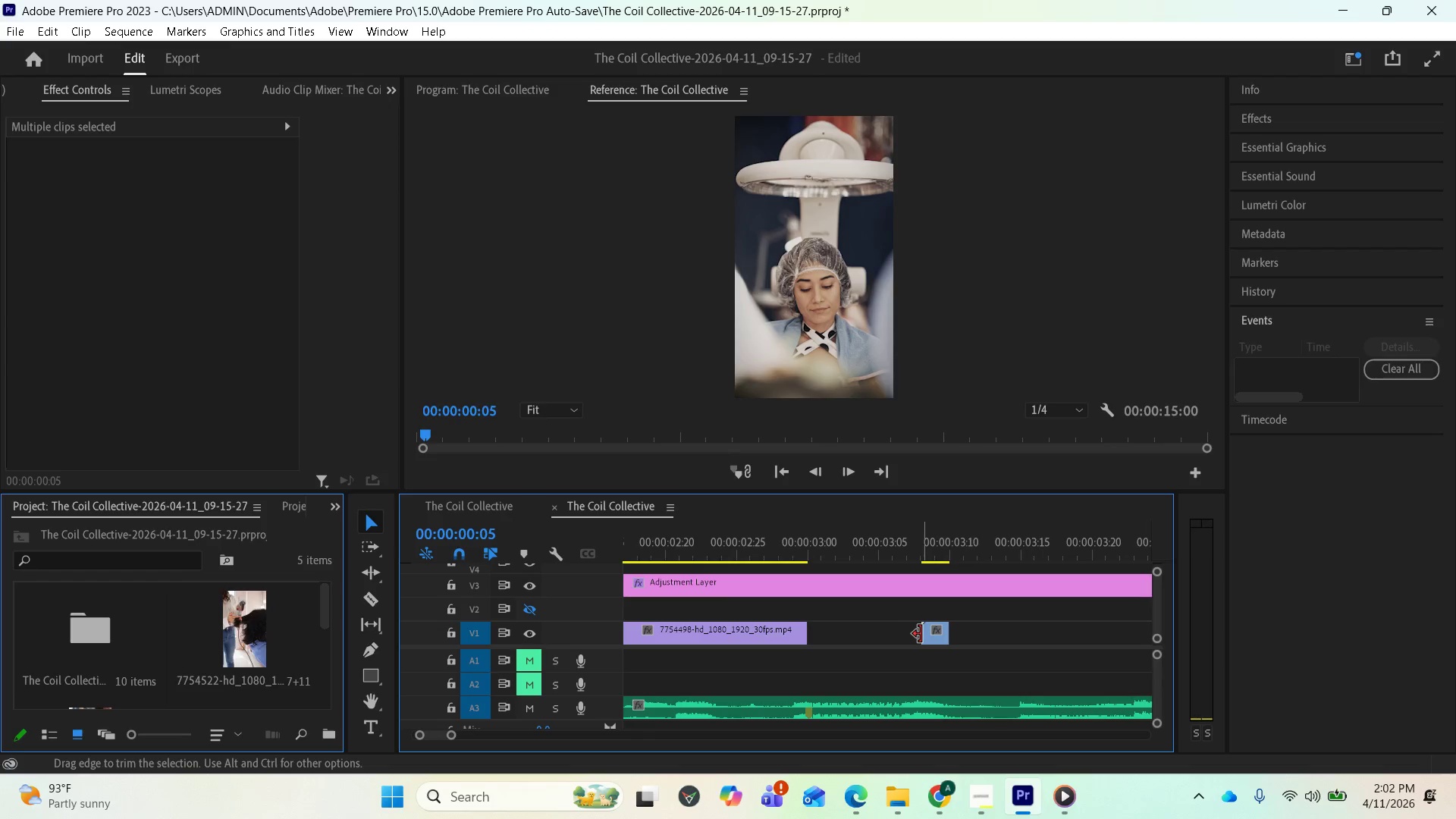 
left_click_drag(start_coordinate=[923, 637], to_coordinate=[811, 639])
 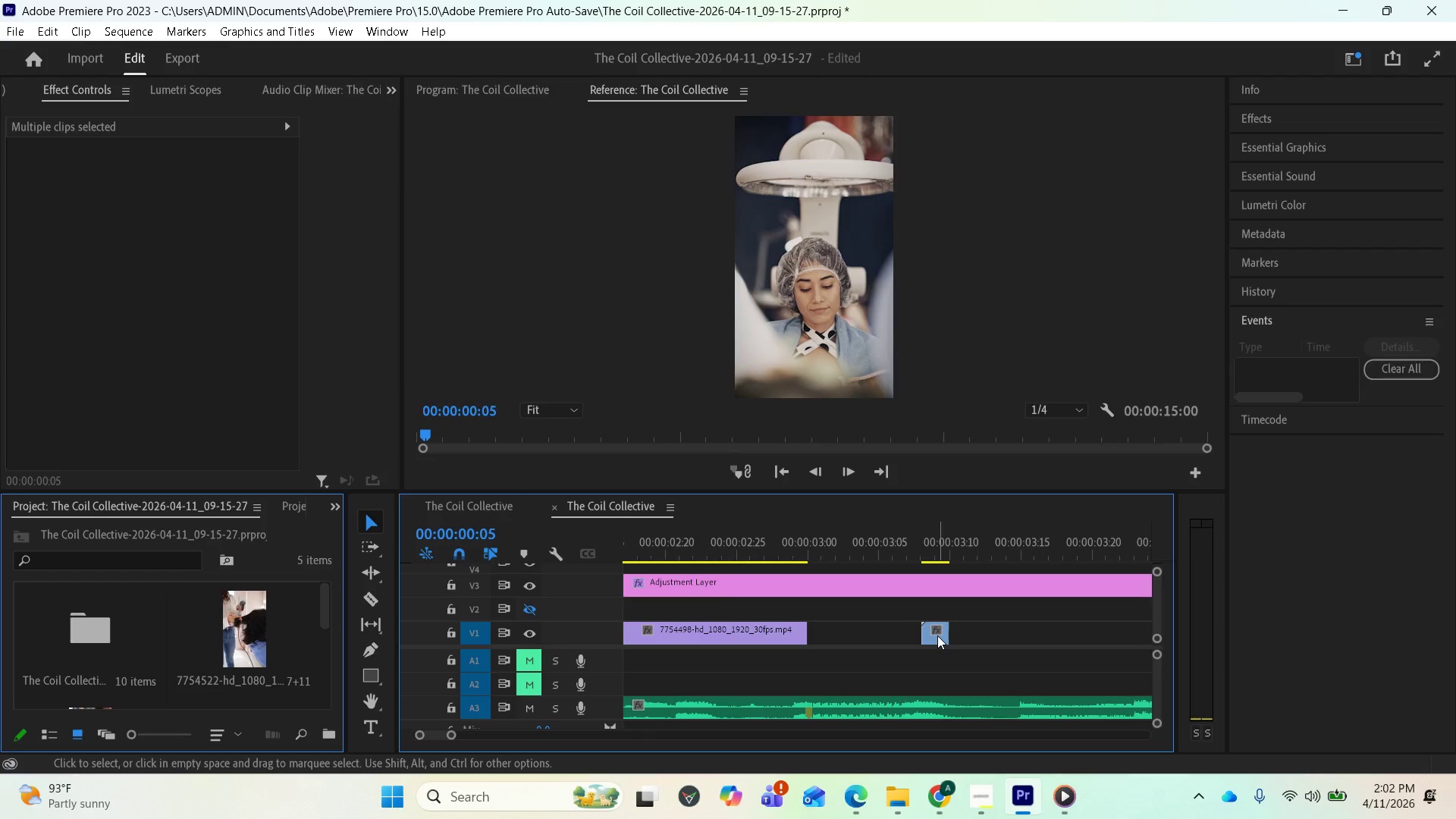 
left_click_drag(start_coordinate=[935, 635], to_coordinate=[830, 630])
 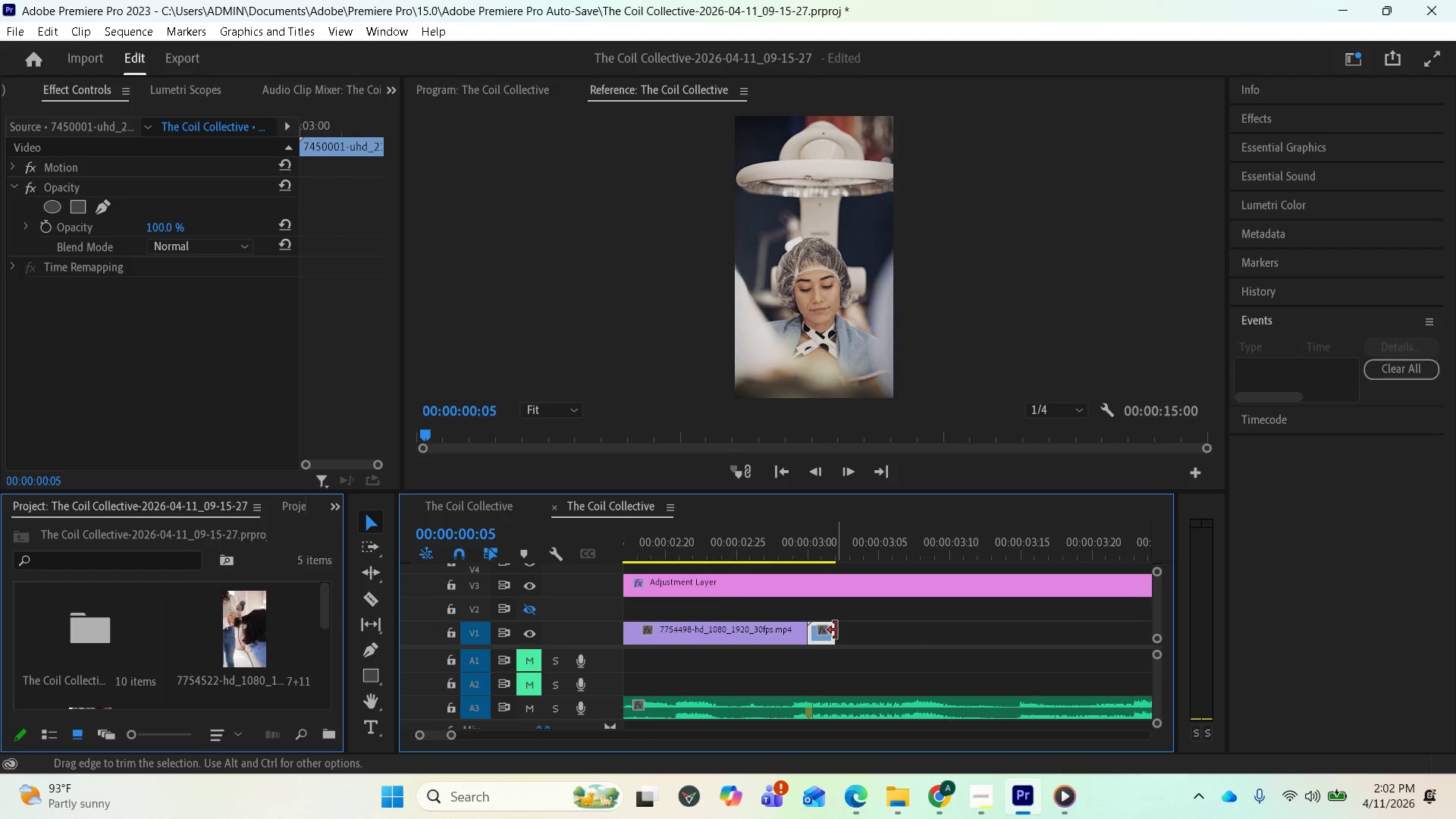 
left_click_drag(start_coordinate=[836, 630], to_coordinate=[1147, 633])
 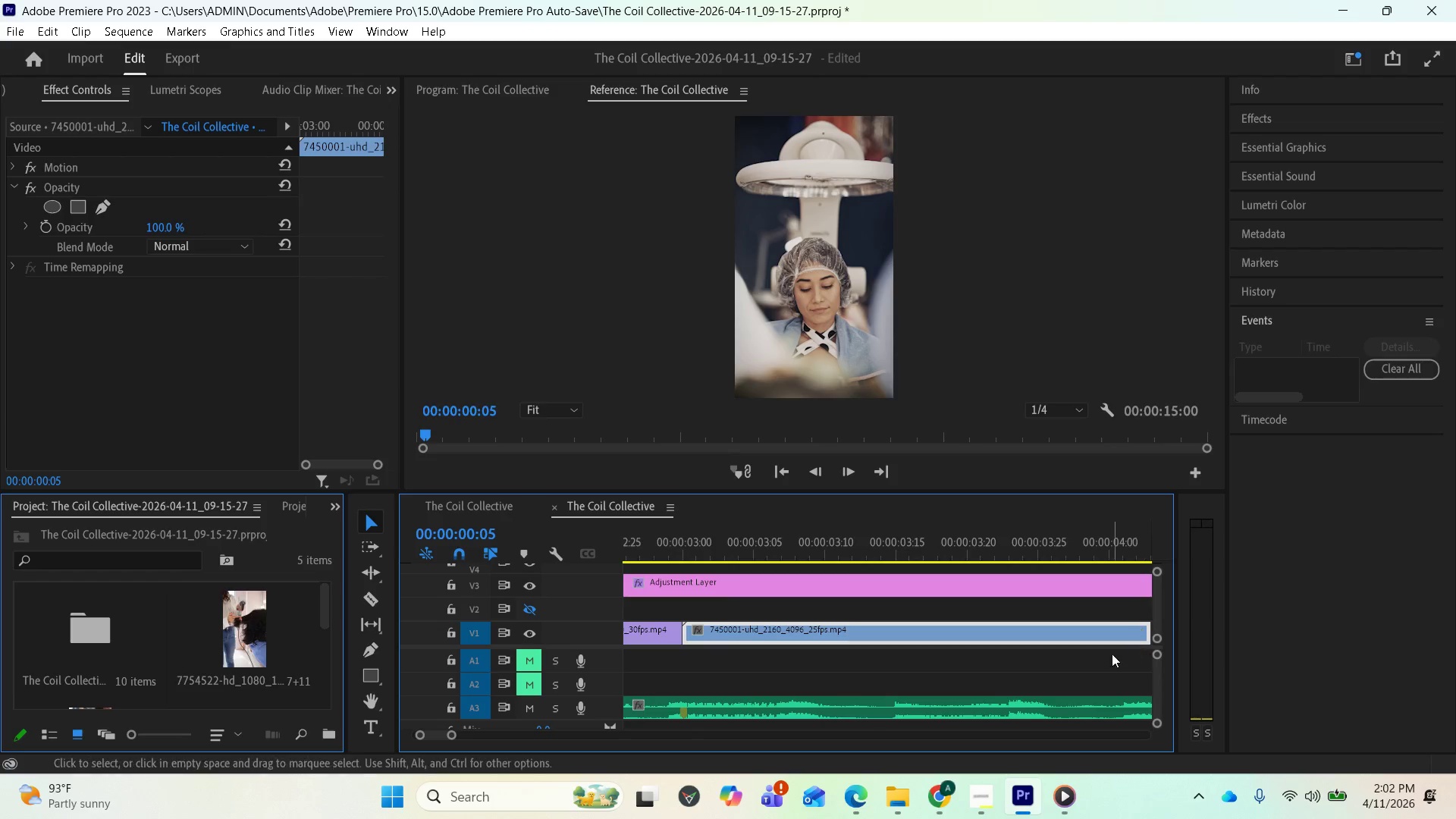 
scroll: coordinate [1012, 659], scroll_direction: down, amount: 14.0
 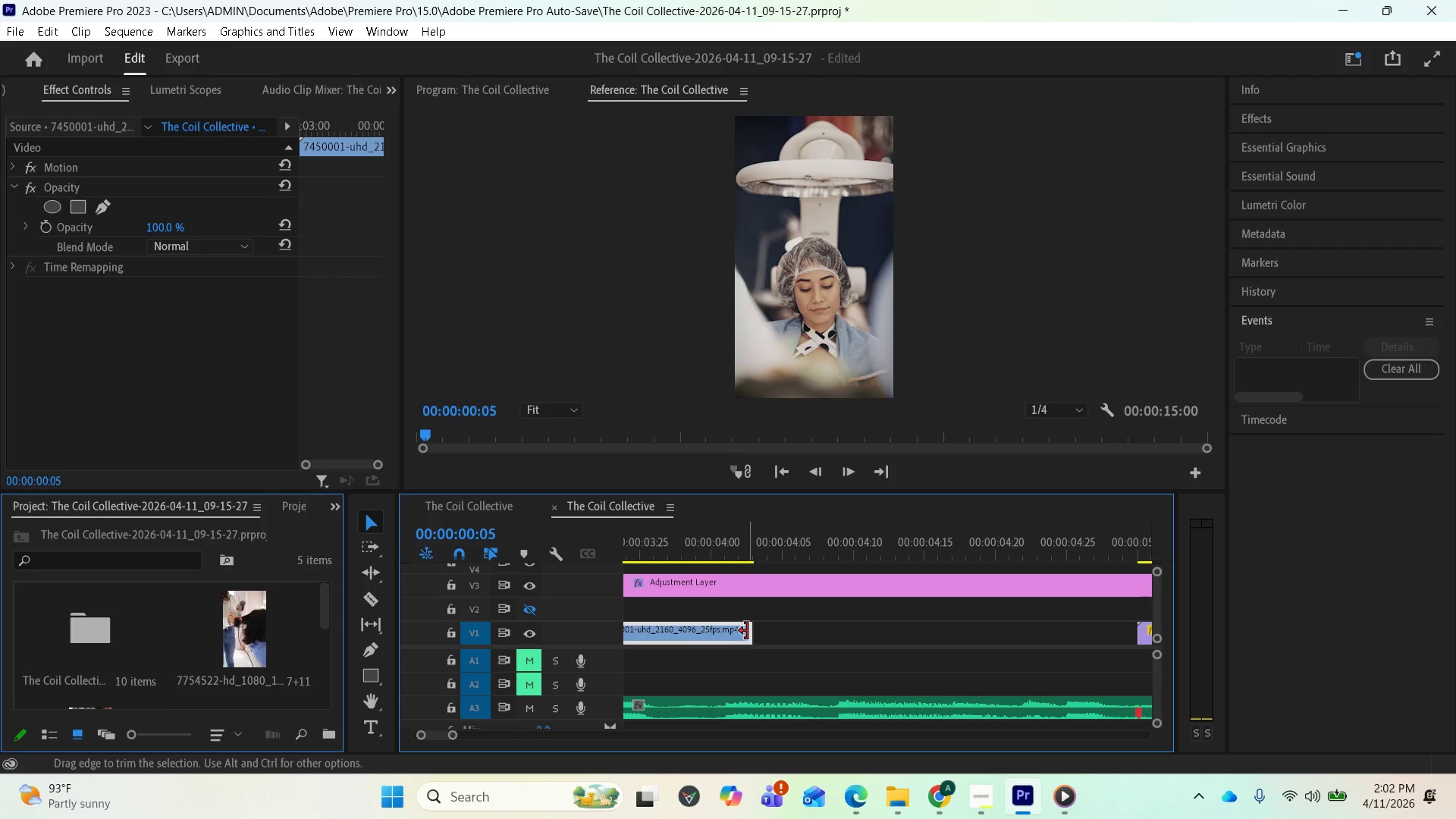 
left_click_drag(start_coordinate=[751, 631], to_coordinate=[1133, 655])
 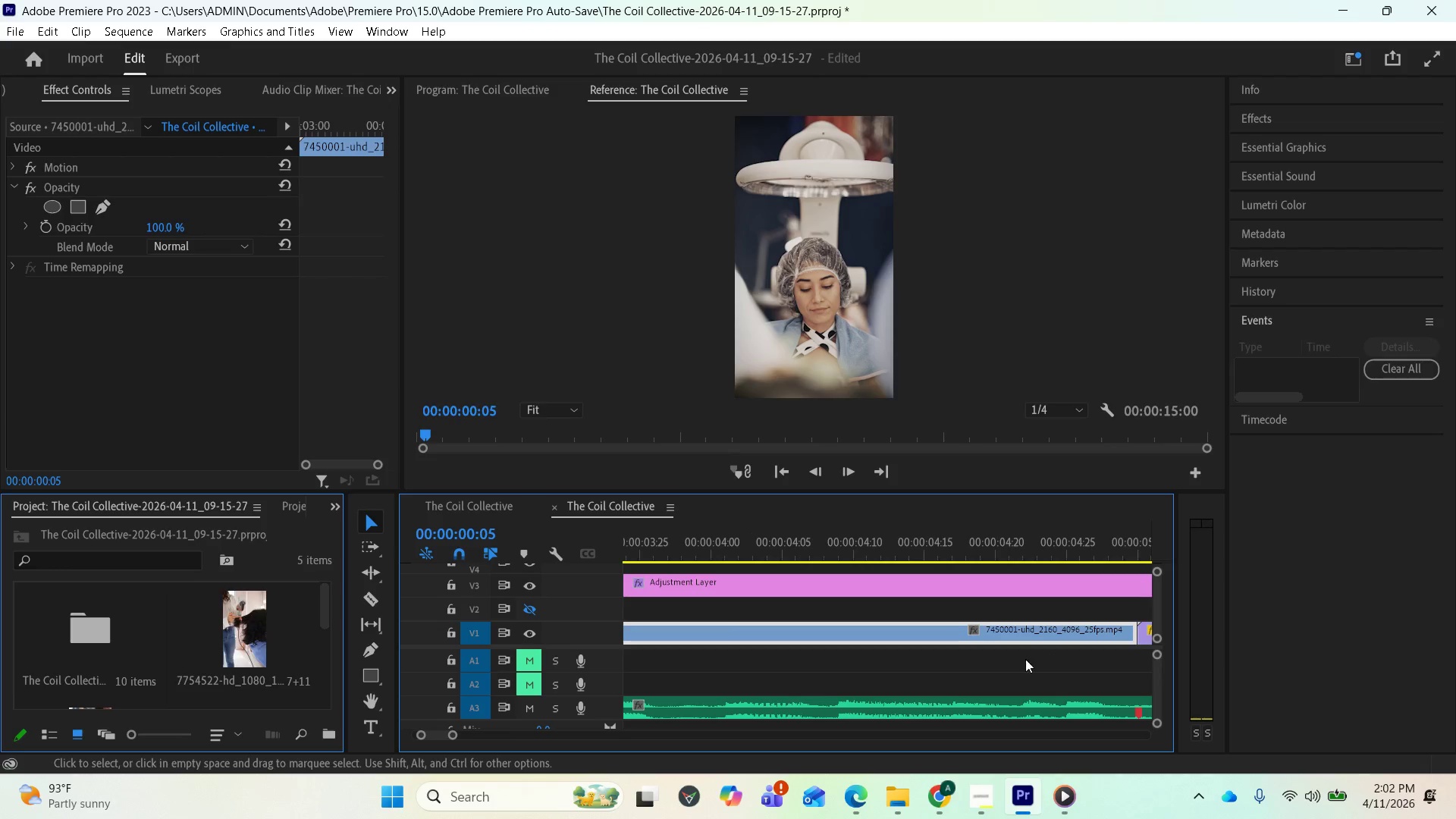 
scroll: coordinate [664, 601], scroll_direction: up, amount: 21.0
 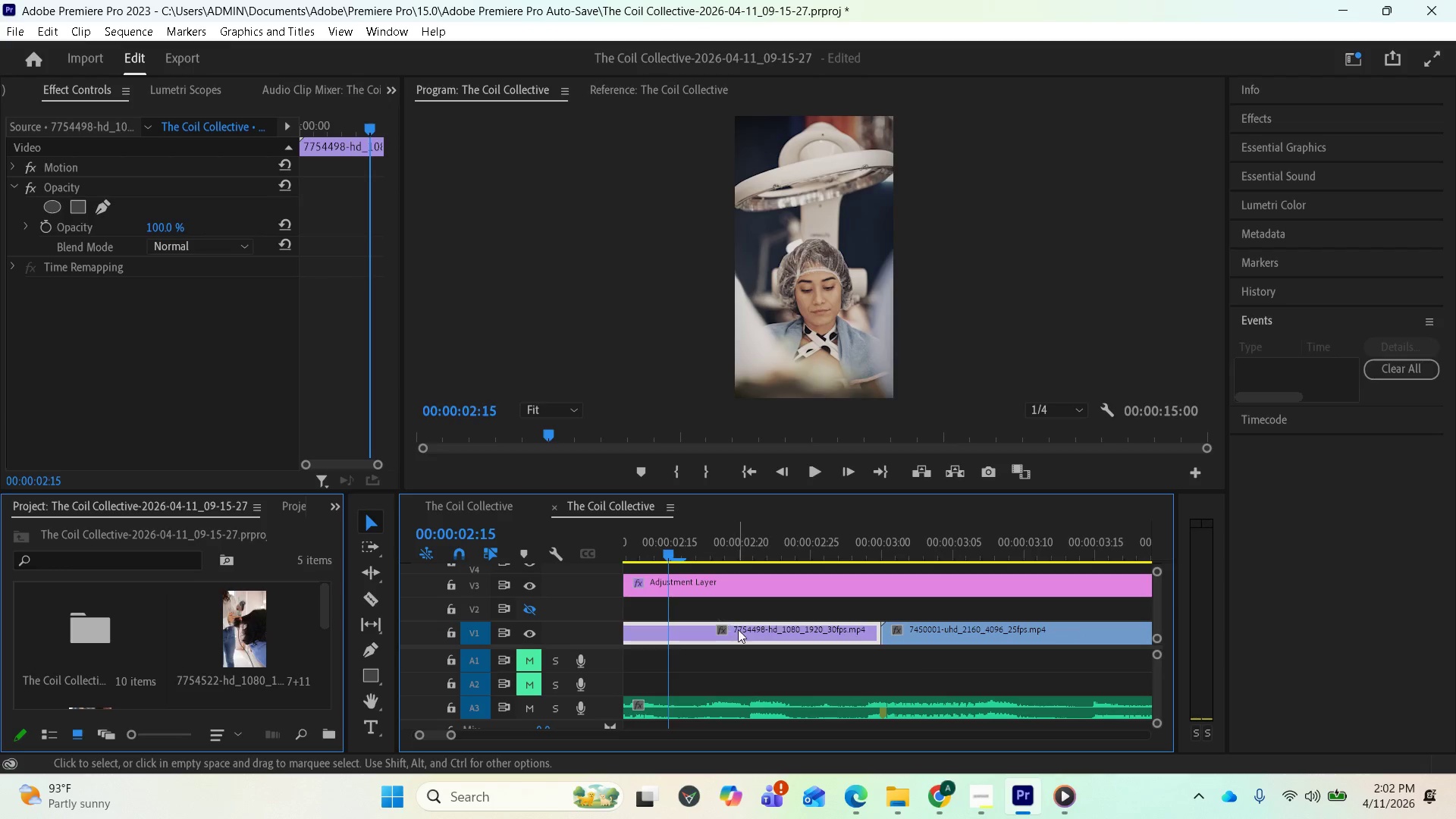 
key(Space)
 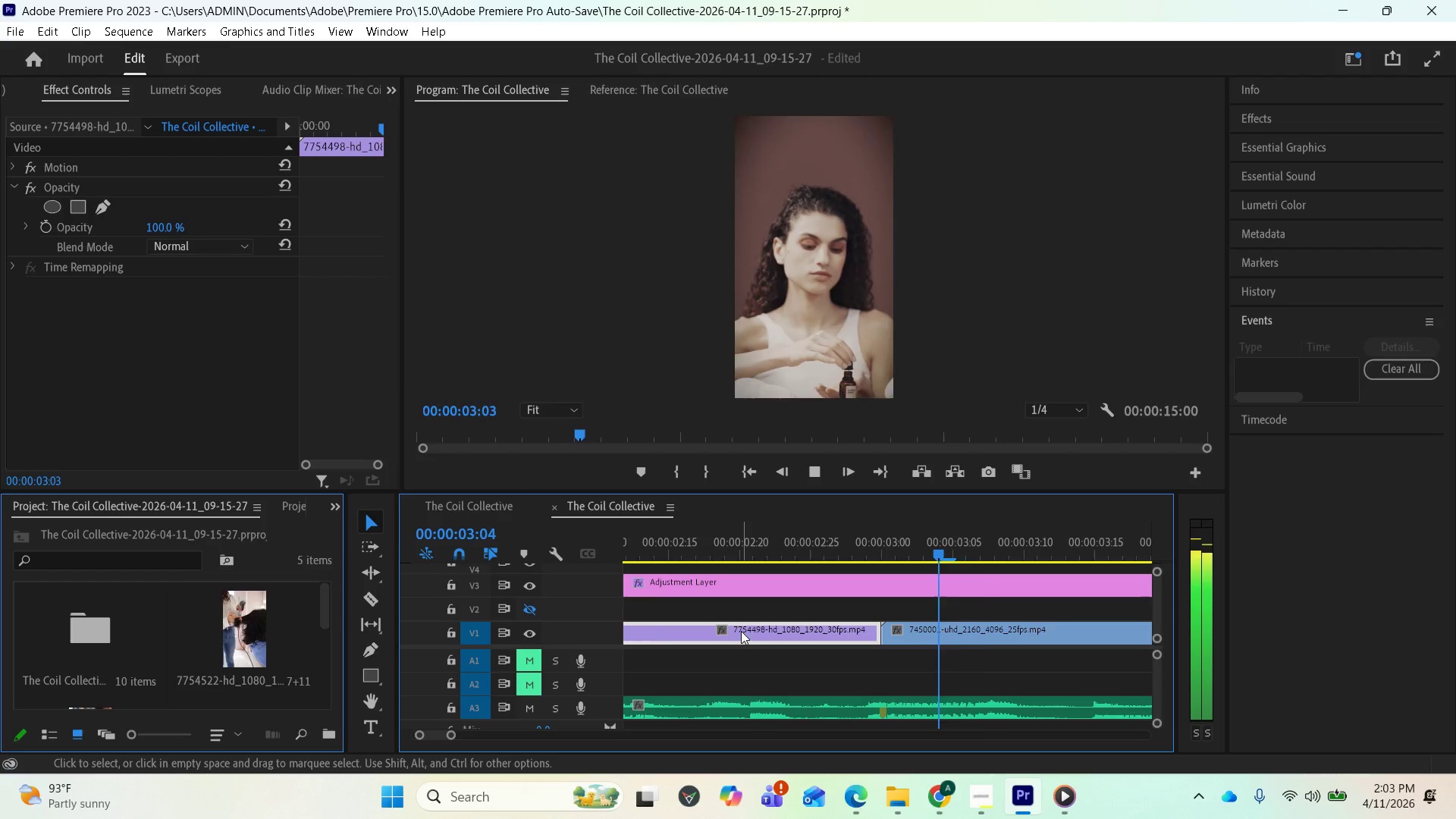 
key(Space)
 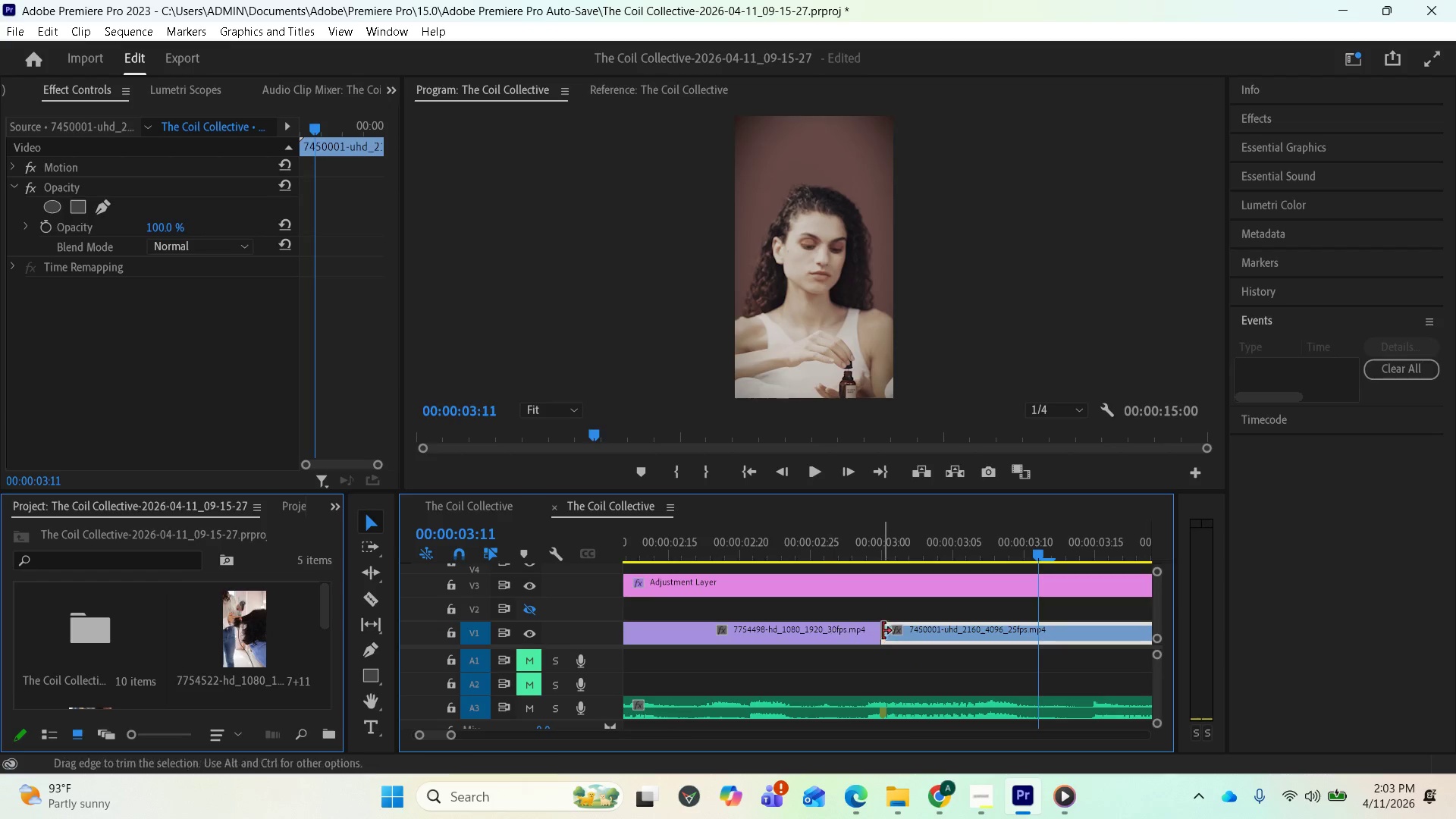 
key(Space)
 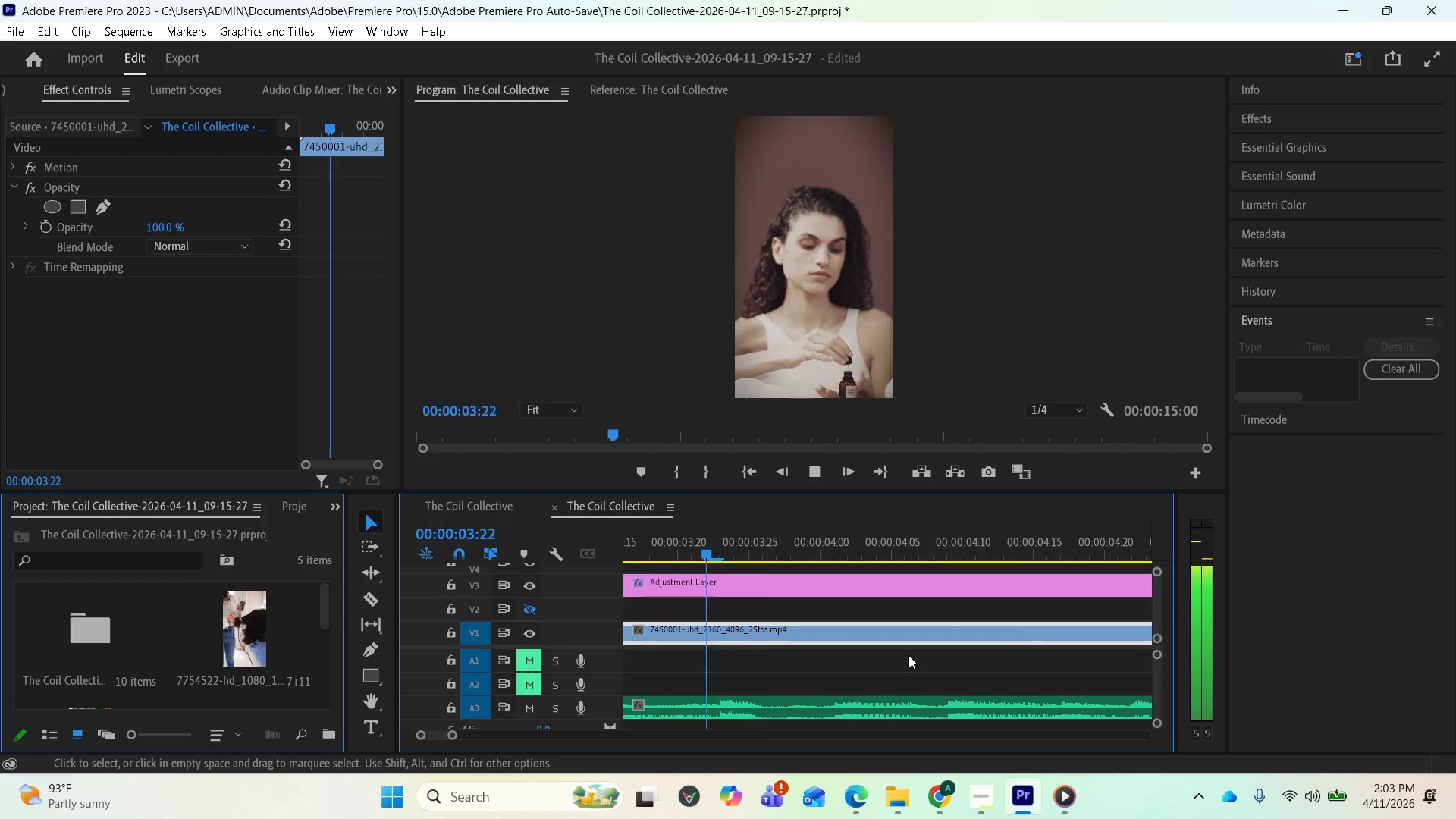 
key(Space)
 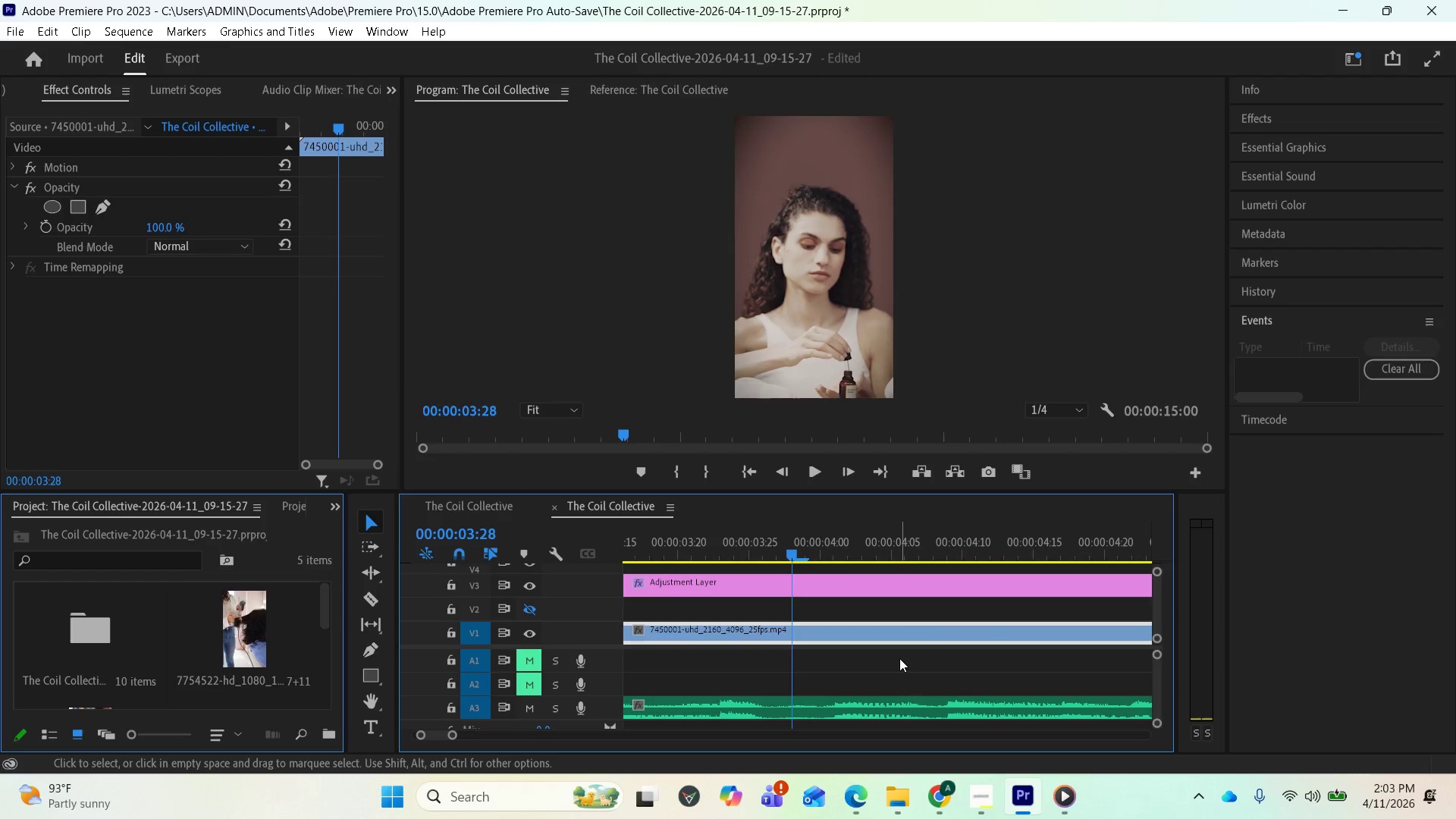 
key(Space)
 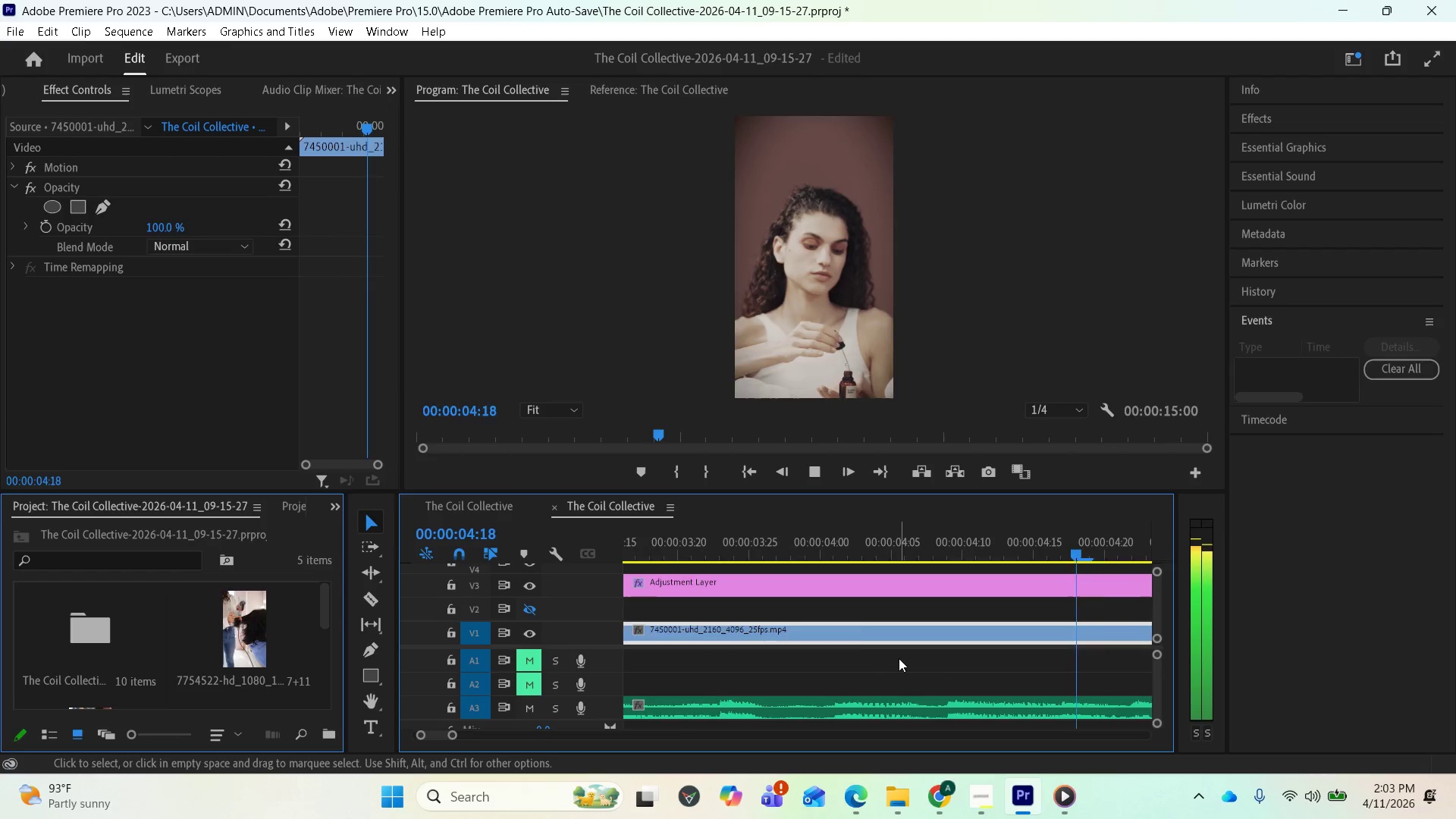 
key(Space)
 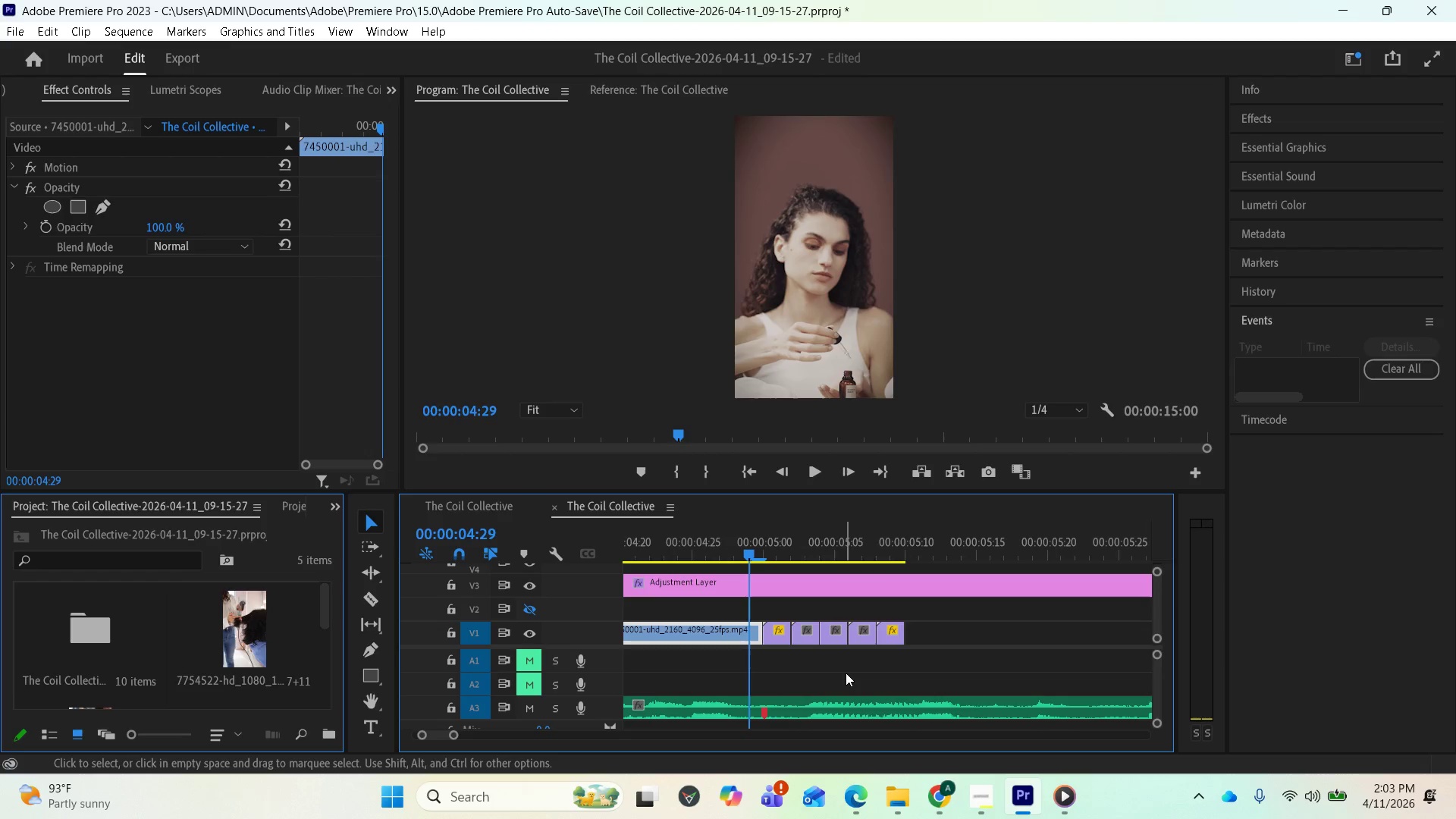 
wait(5.78)
 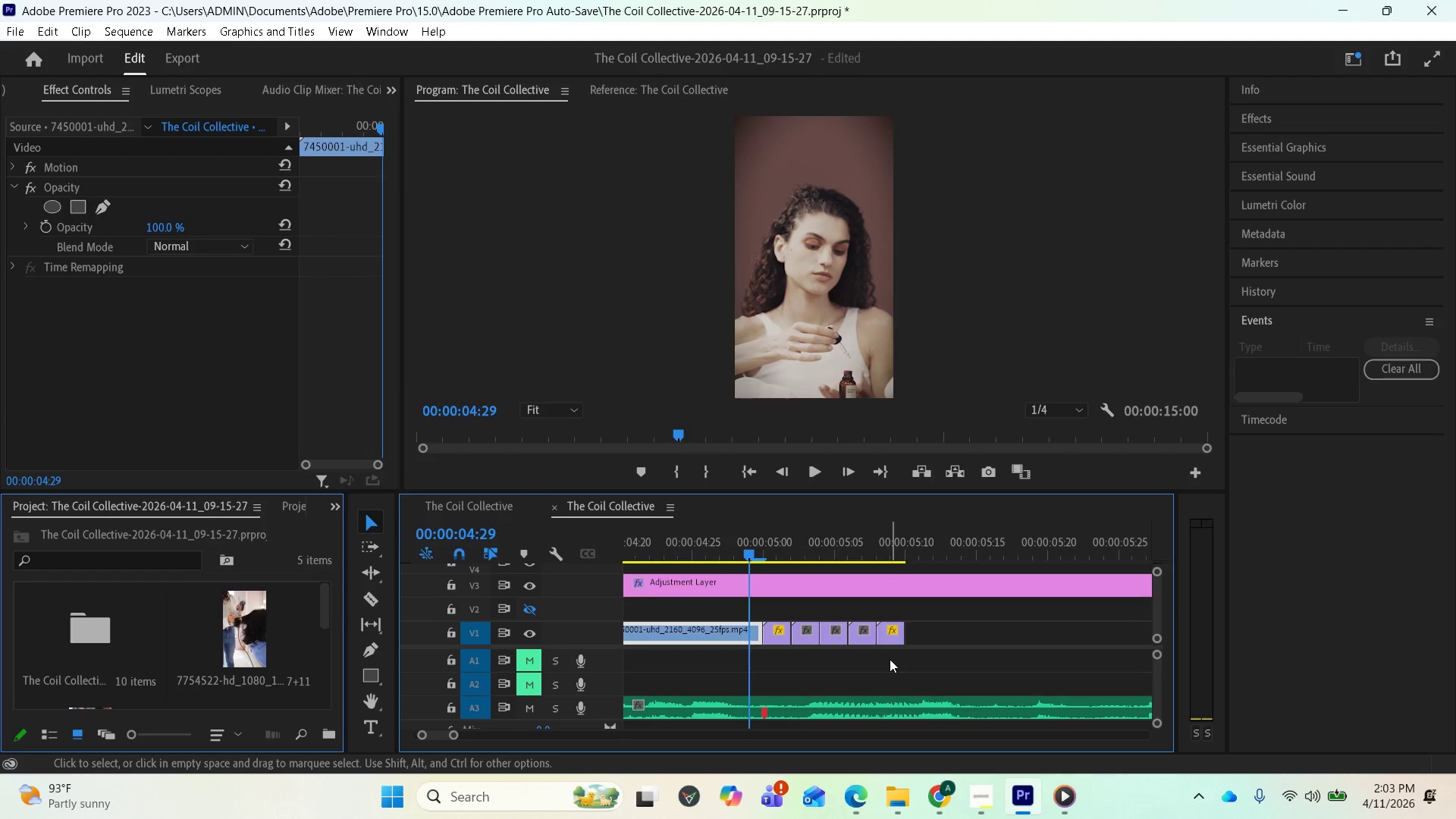 
left_click([885, 632])
 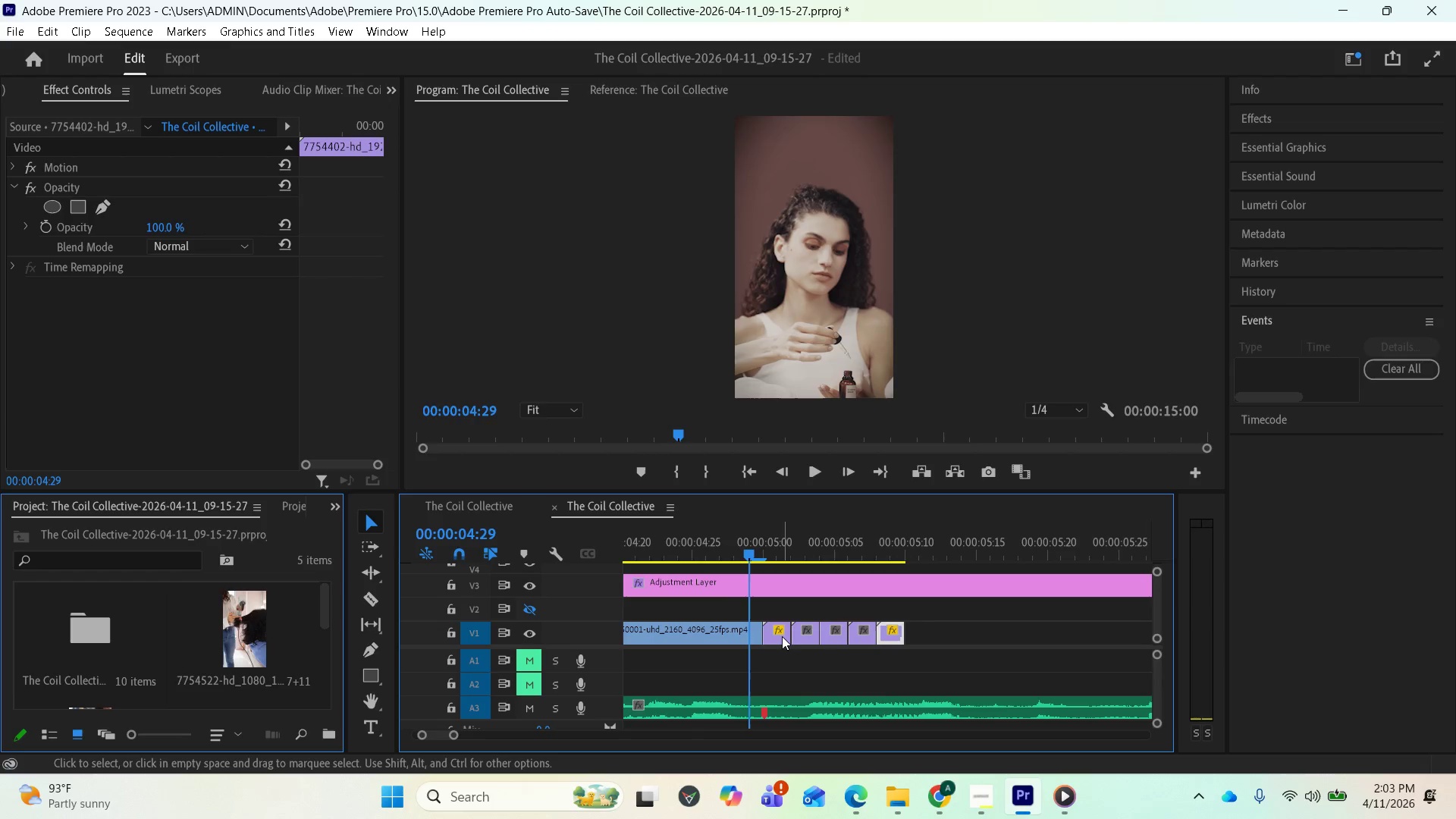 
key(Shift+ShiftLeft)
 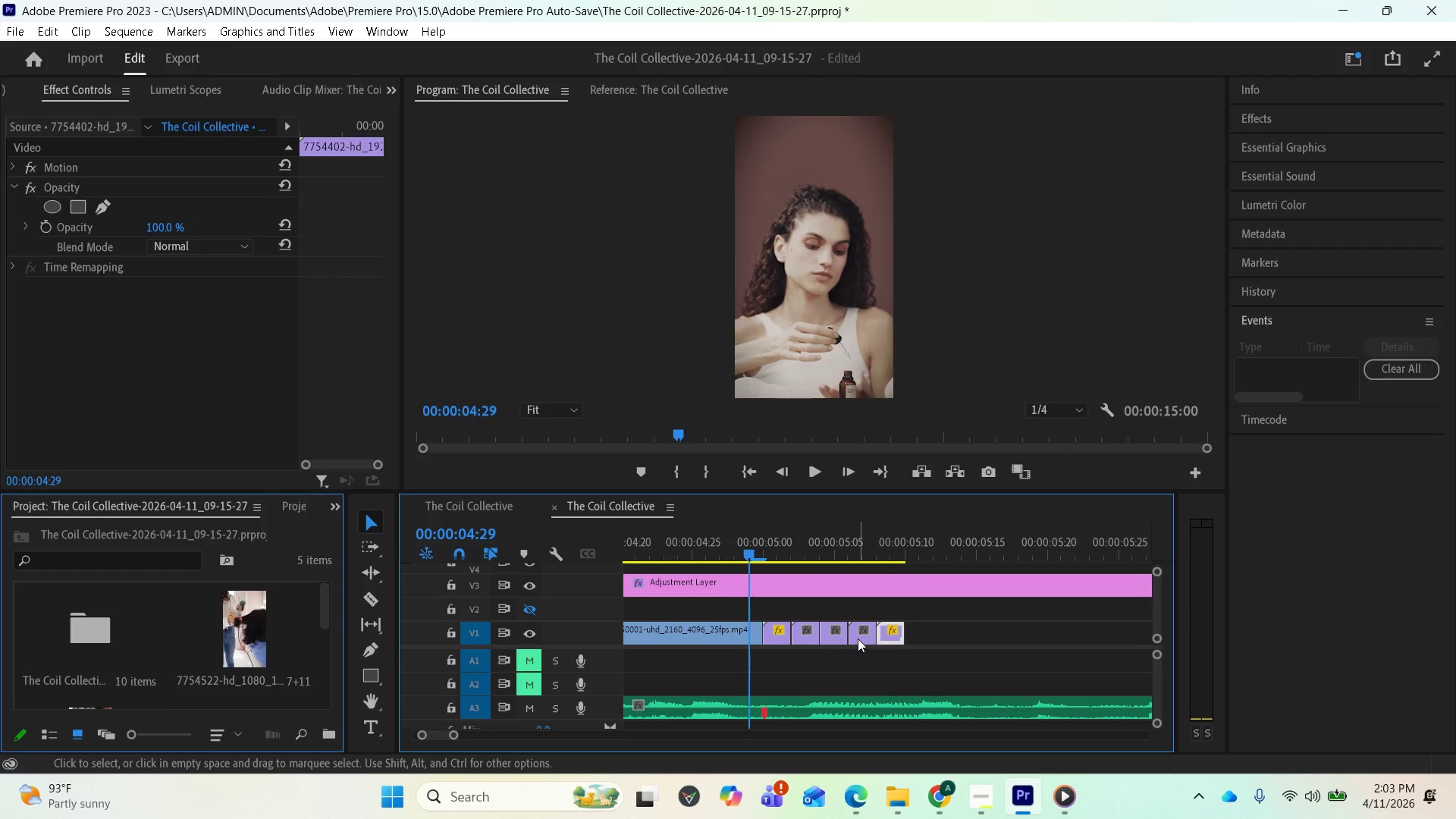 
hold_key(key=ShiftLeft, duration=3.2)
left_click([858, 639])
 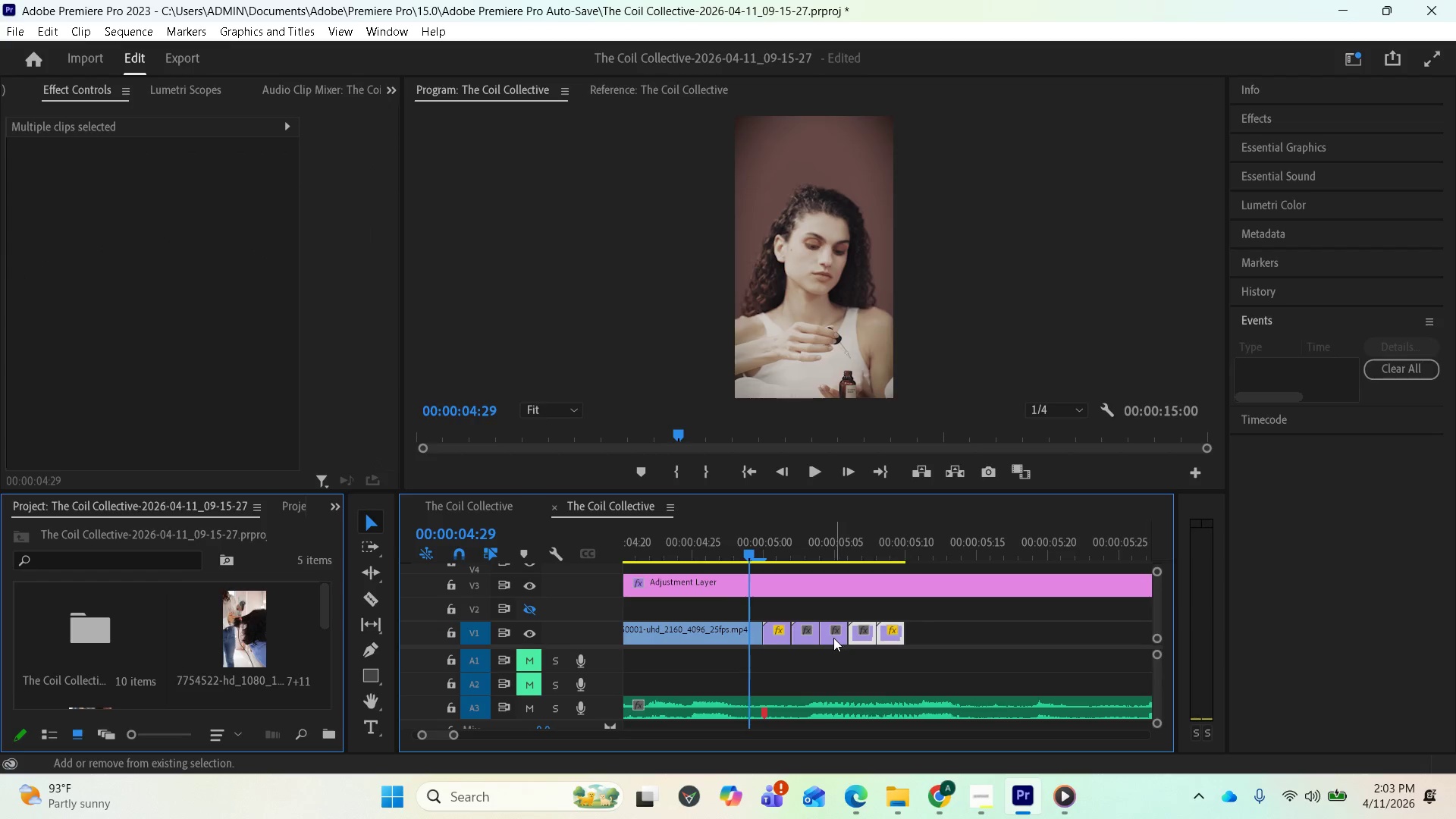 
left_click([833, 638])
 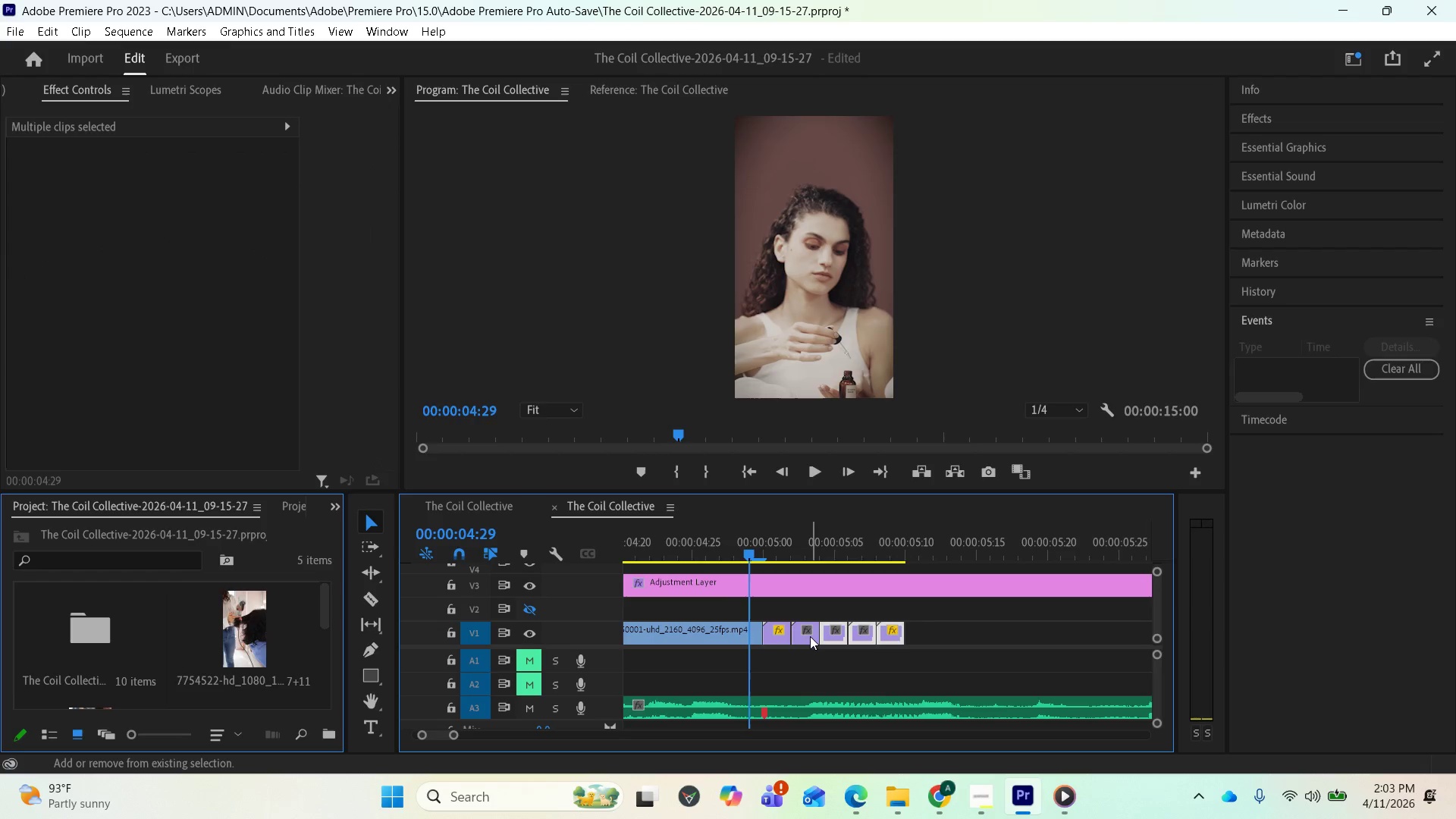 
left_click([807, 636])
 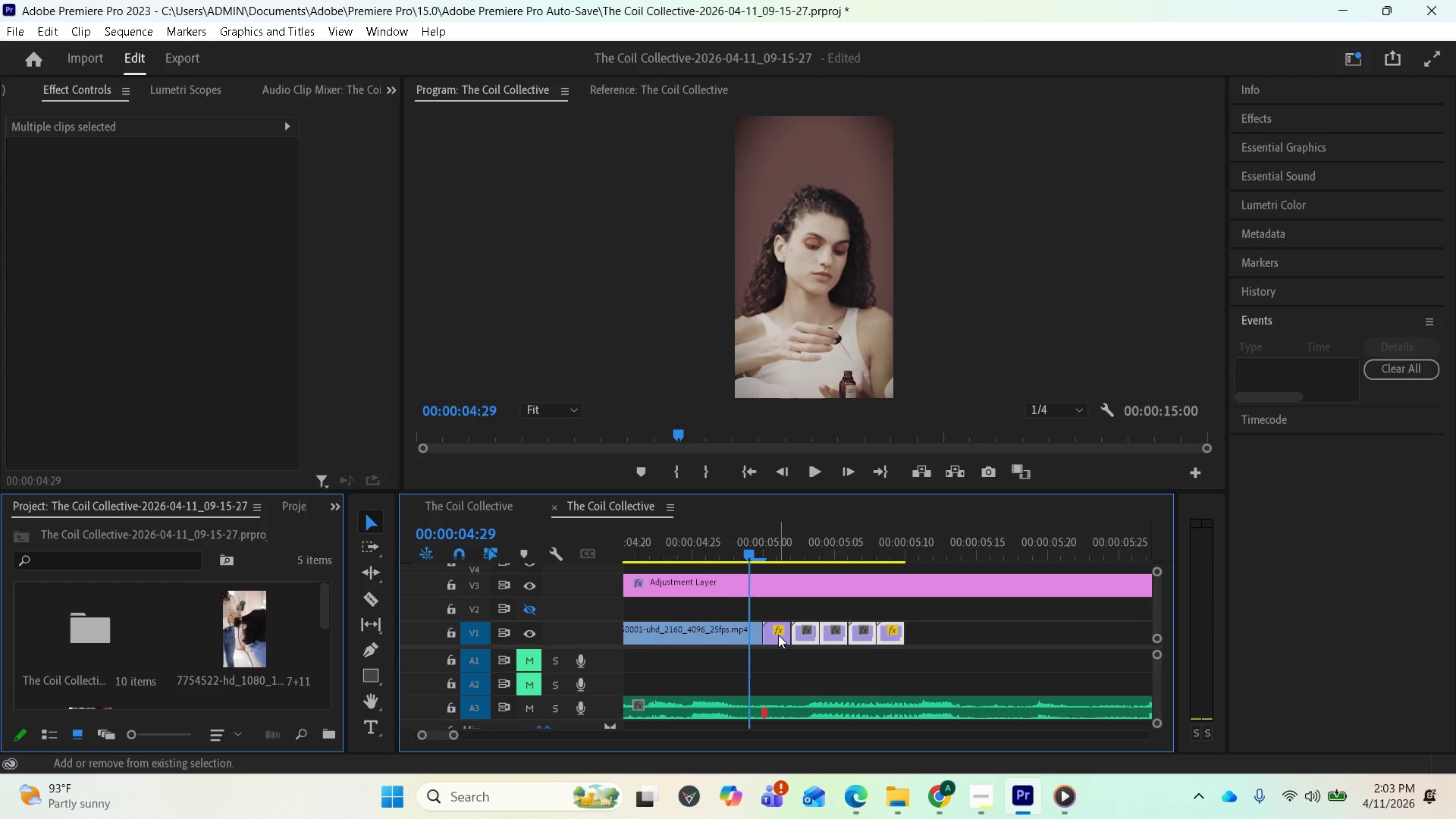 
left_click([777, 635])
 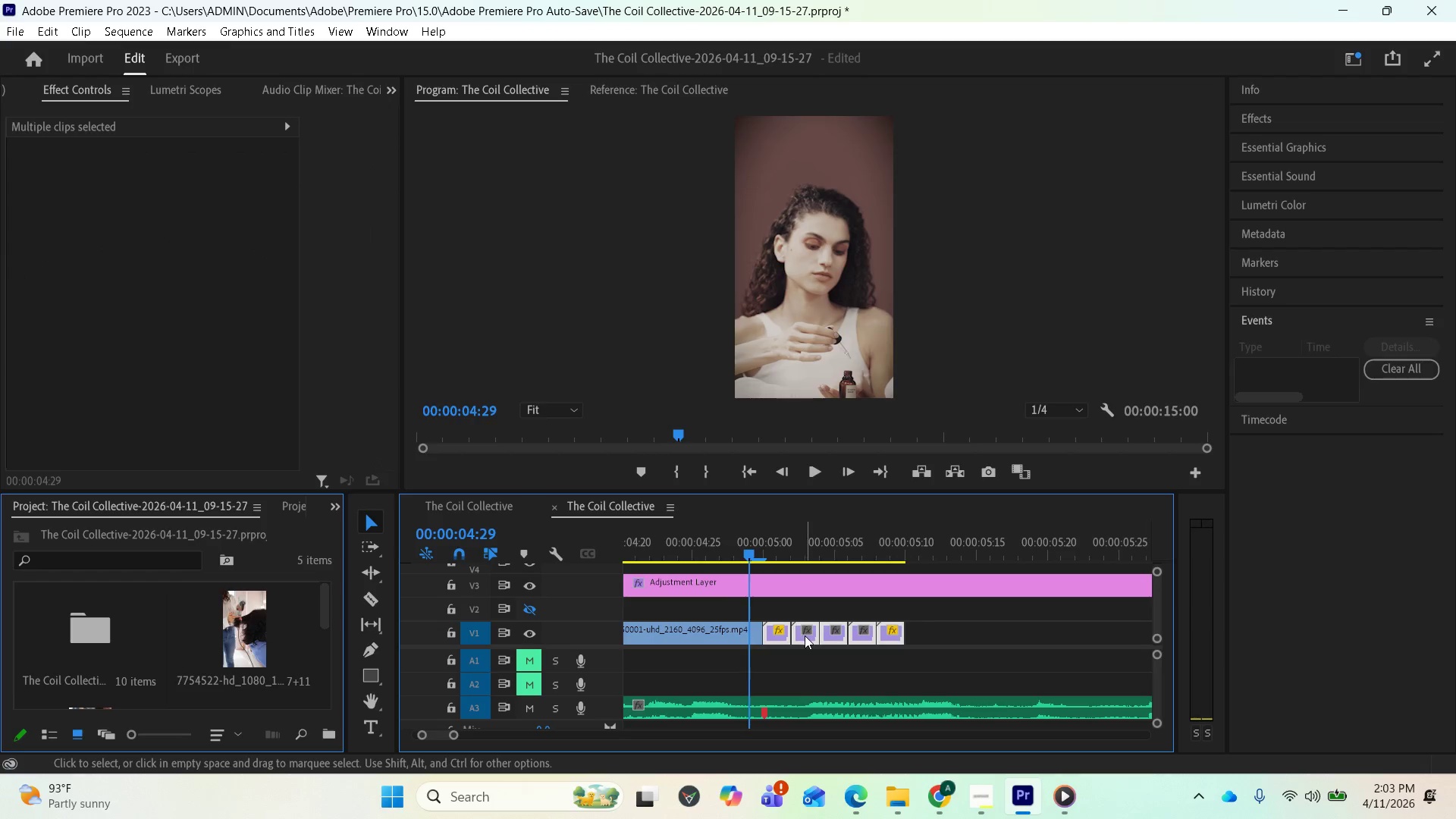 
left_click_drag(start_coordinate=[805, 635], to_coordinate=[1143, 635])
 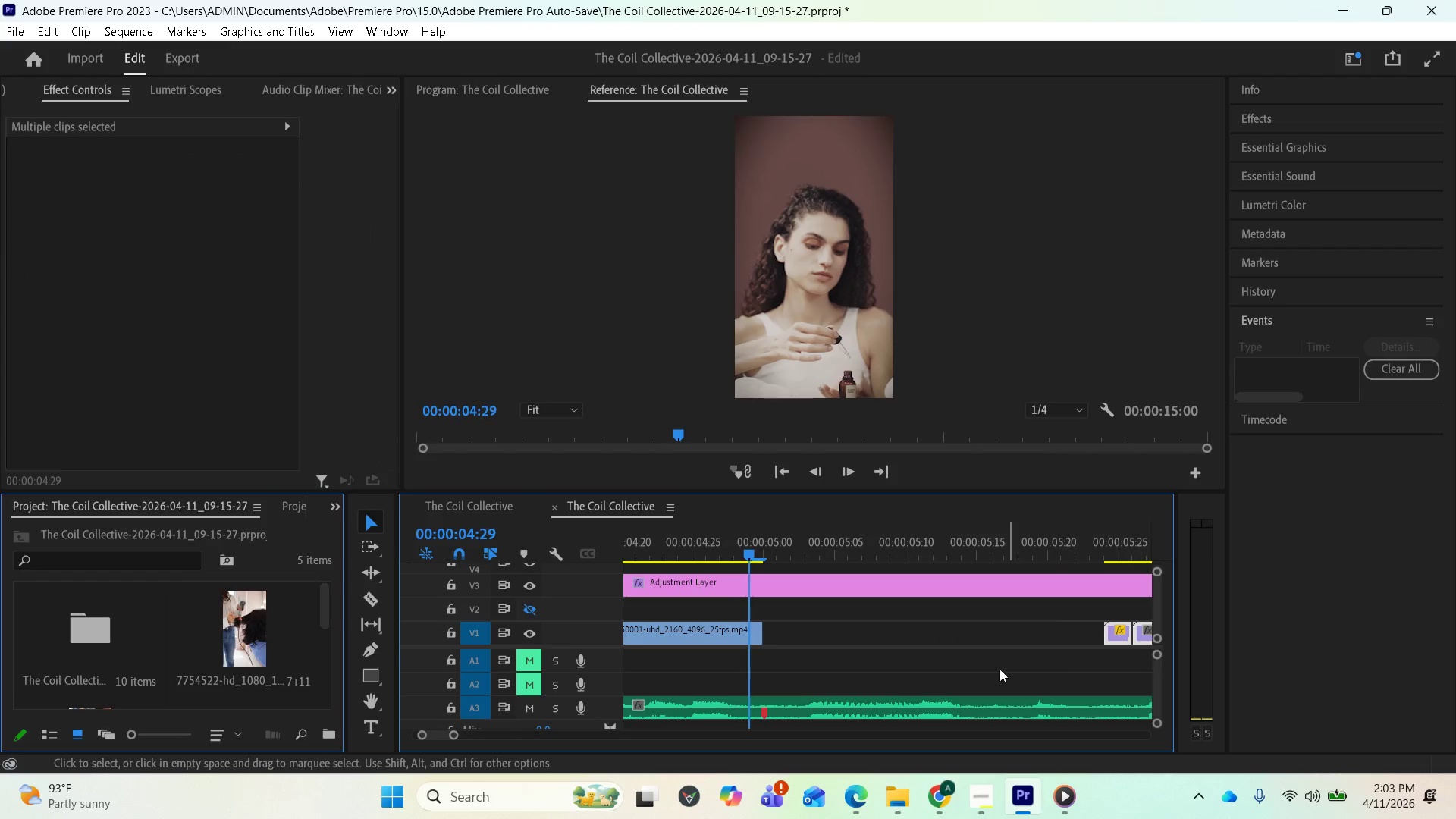 
scroll: coordinate [882, 669], scroll_direction: up, amount: 9.0
 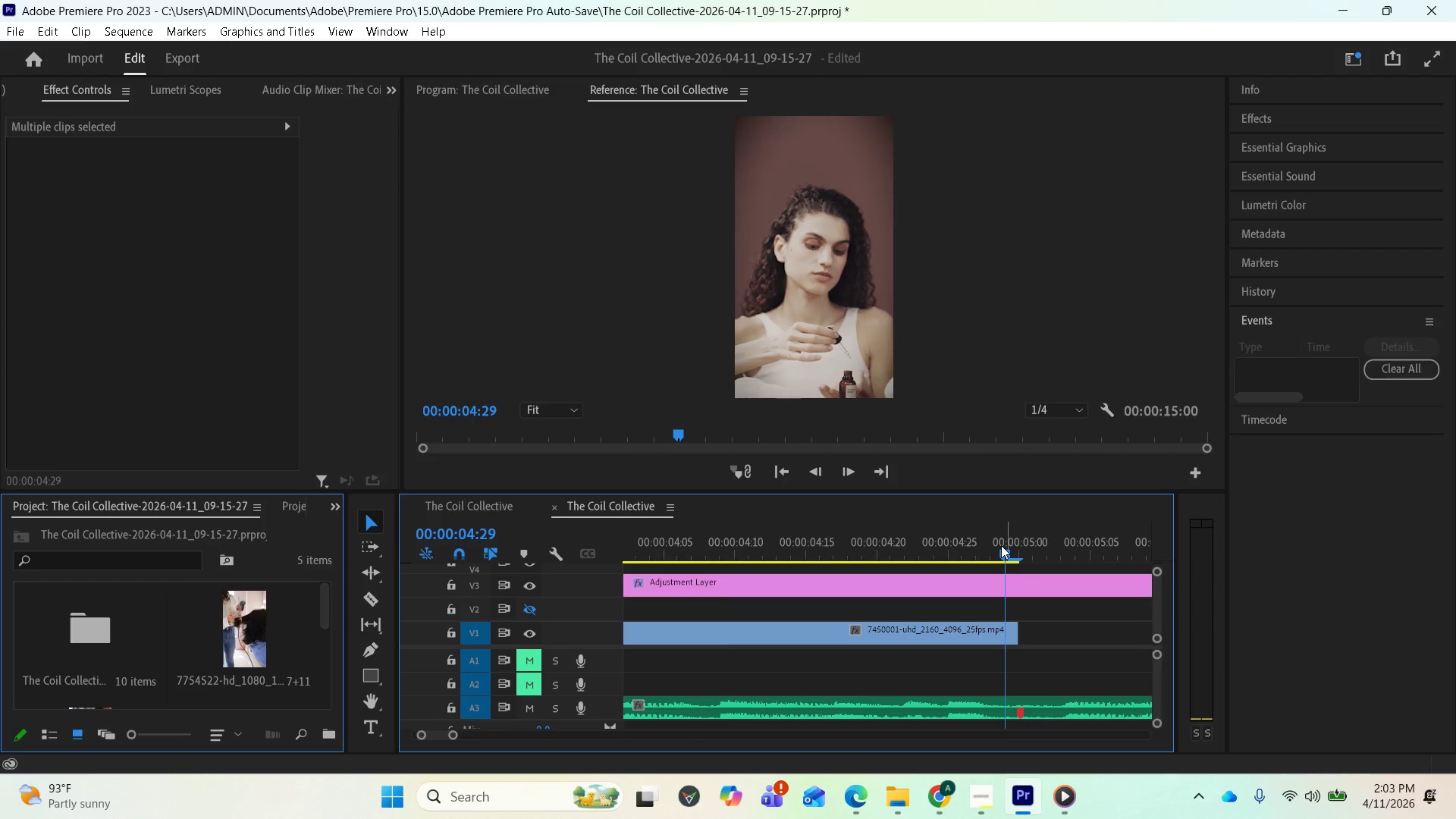 
left_click_drag(start_coordinate=[1001, 550], to_coordinate=[821, 607])
 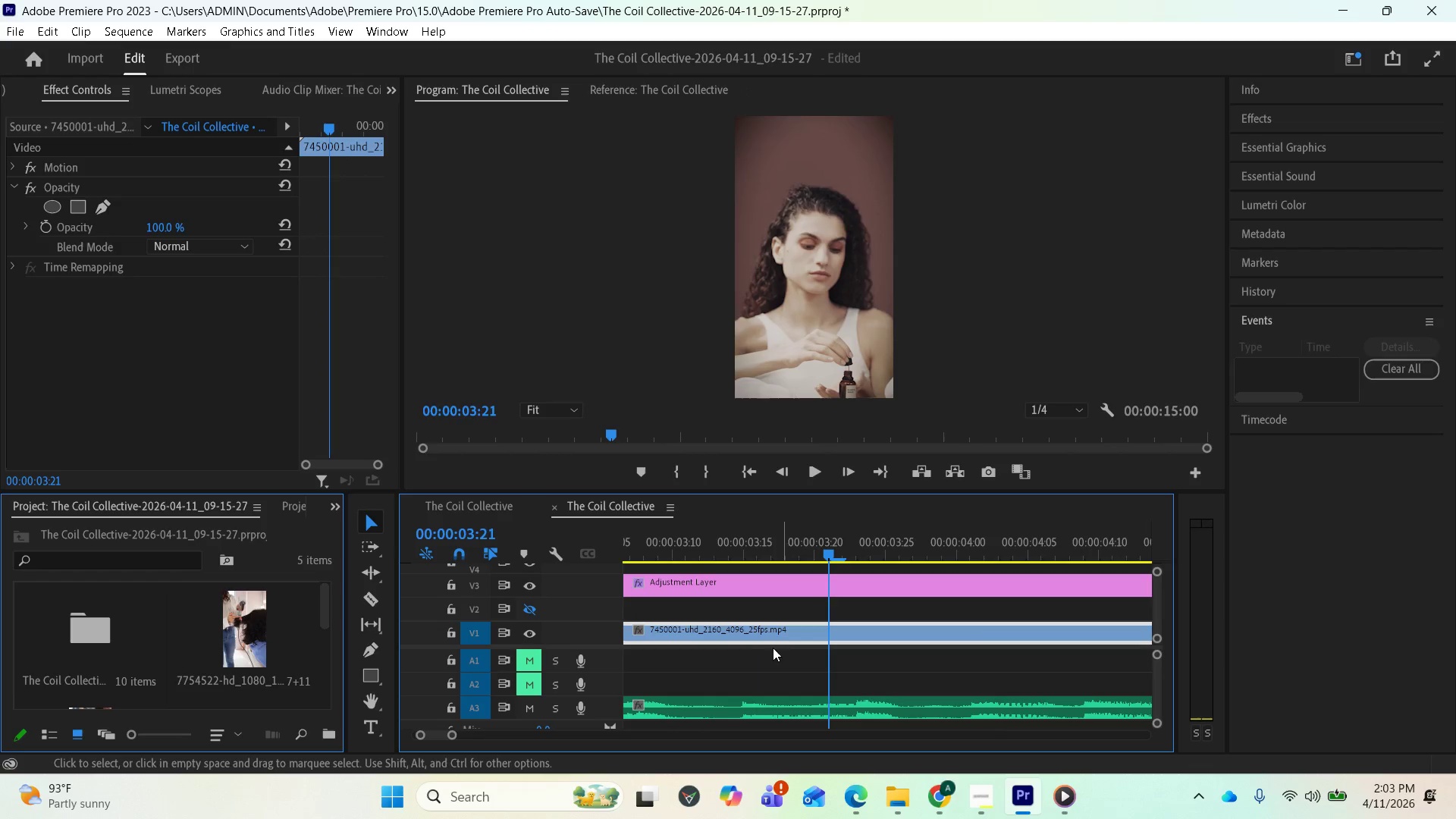 
key(Space)
 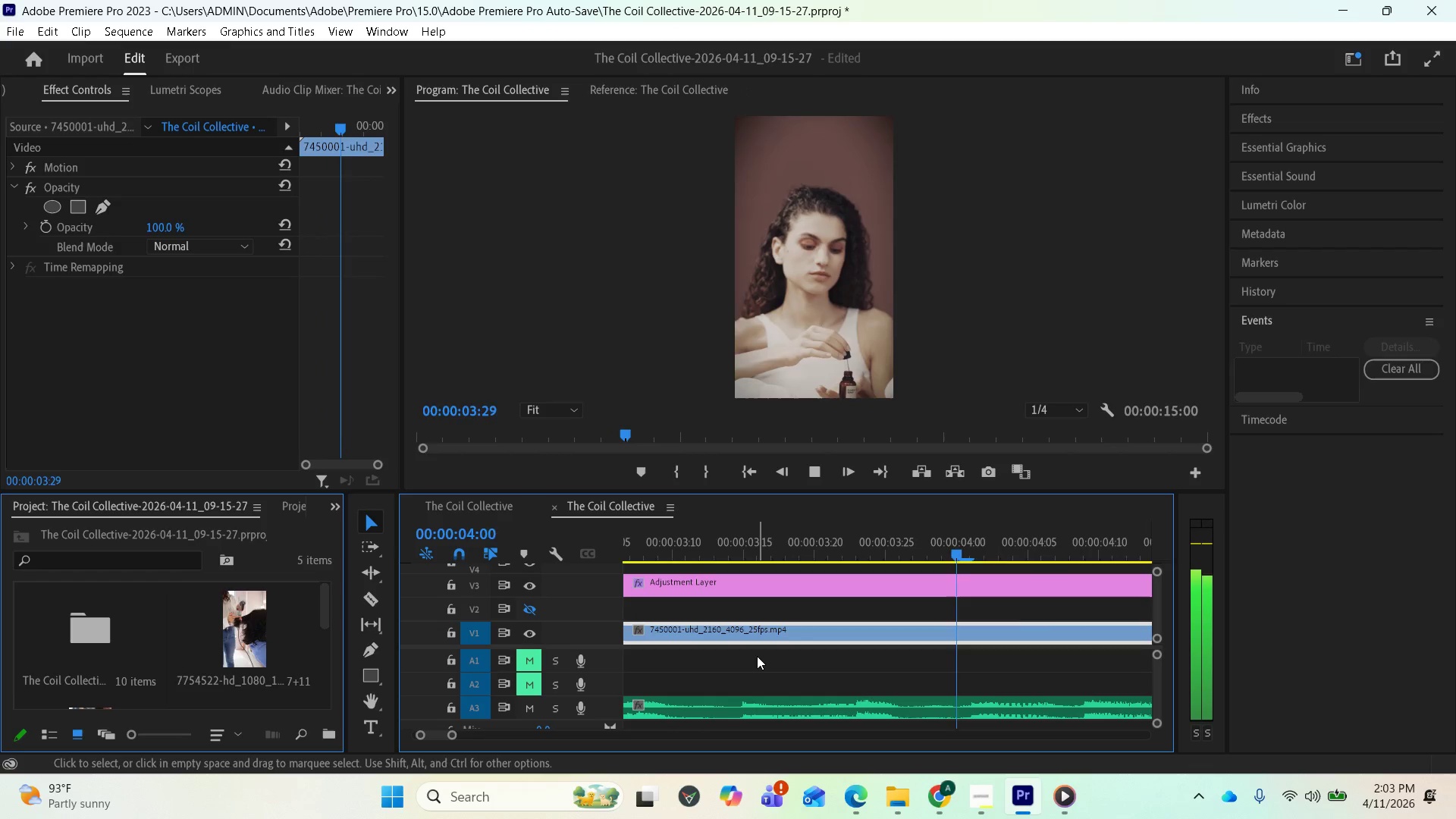 
key(Space)
 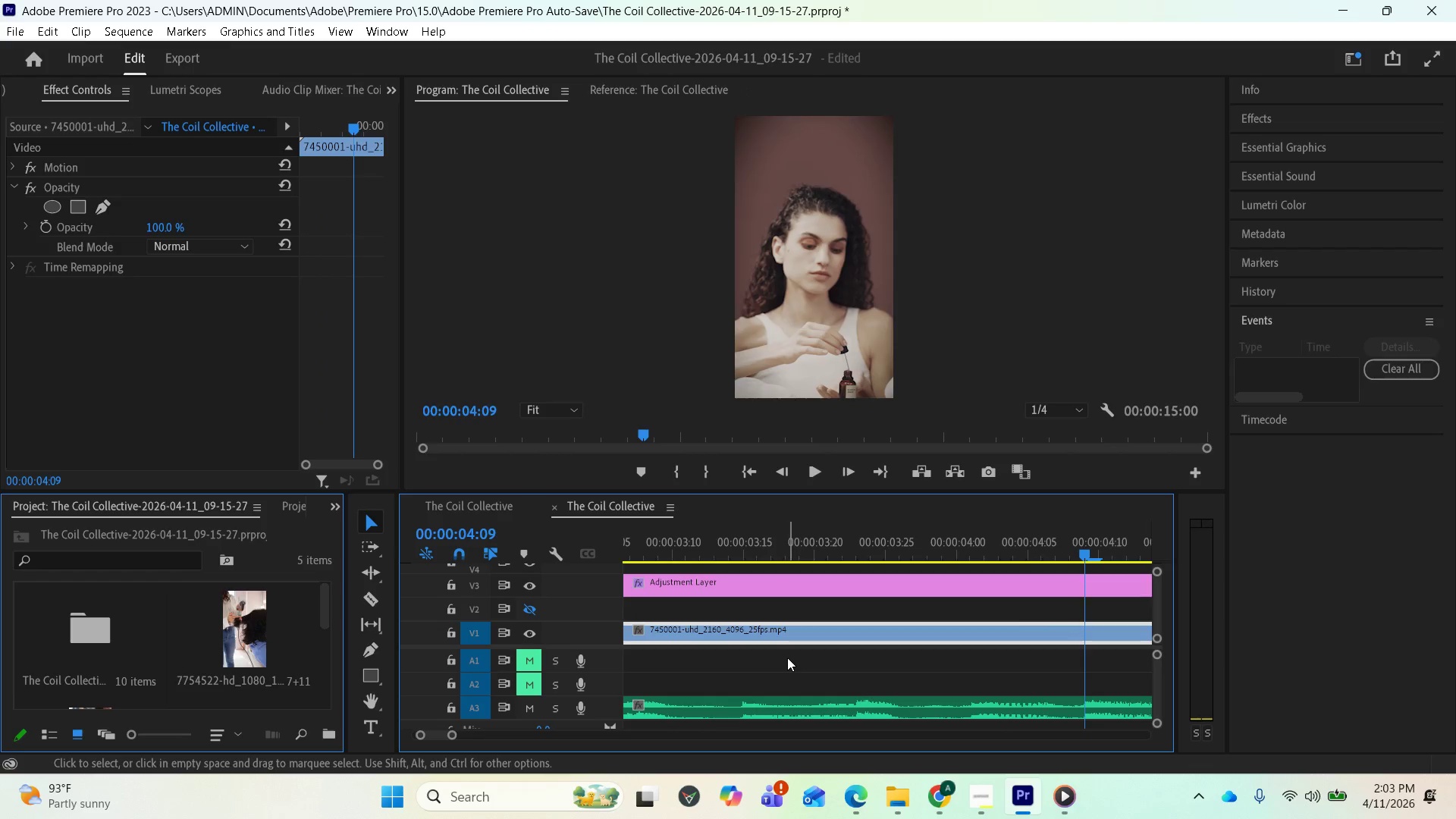 
key(Space)
 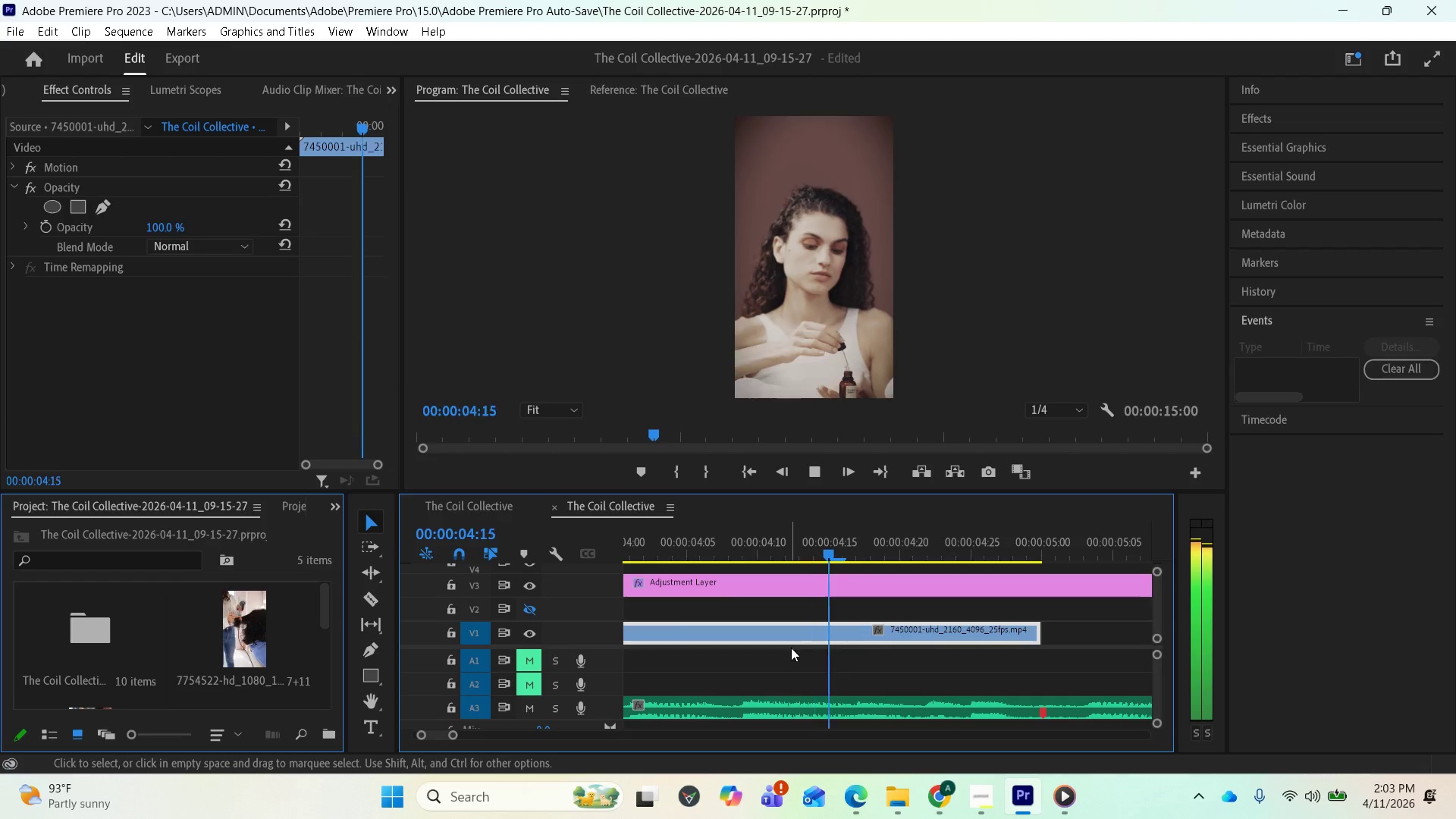 
scroll: coordinate [761, 635], scroll_direction: down, amount: 12.0
 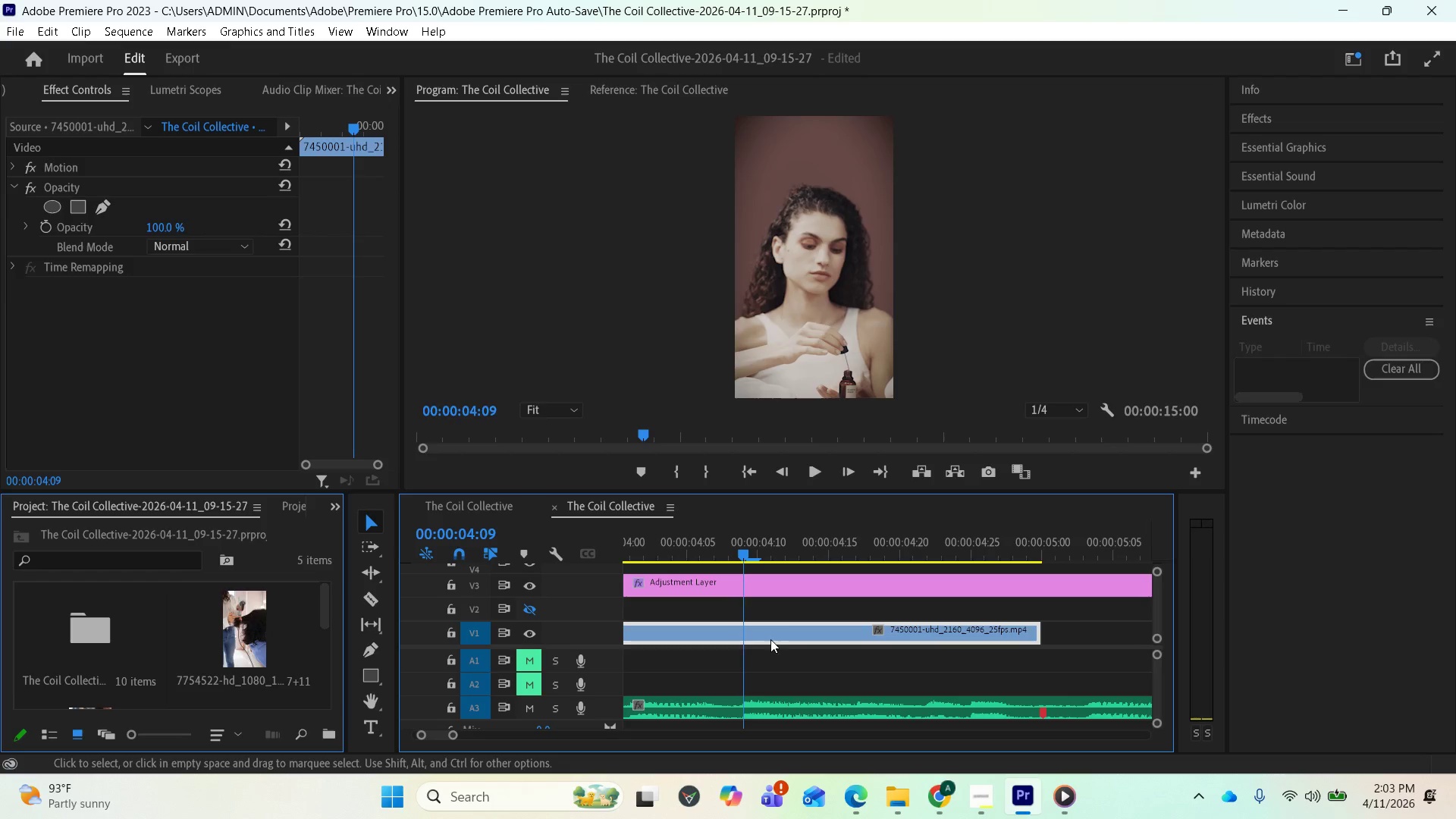 
key(Space)
 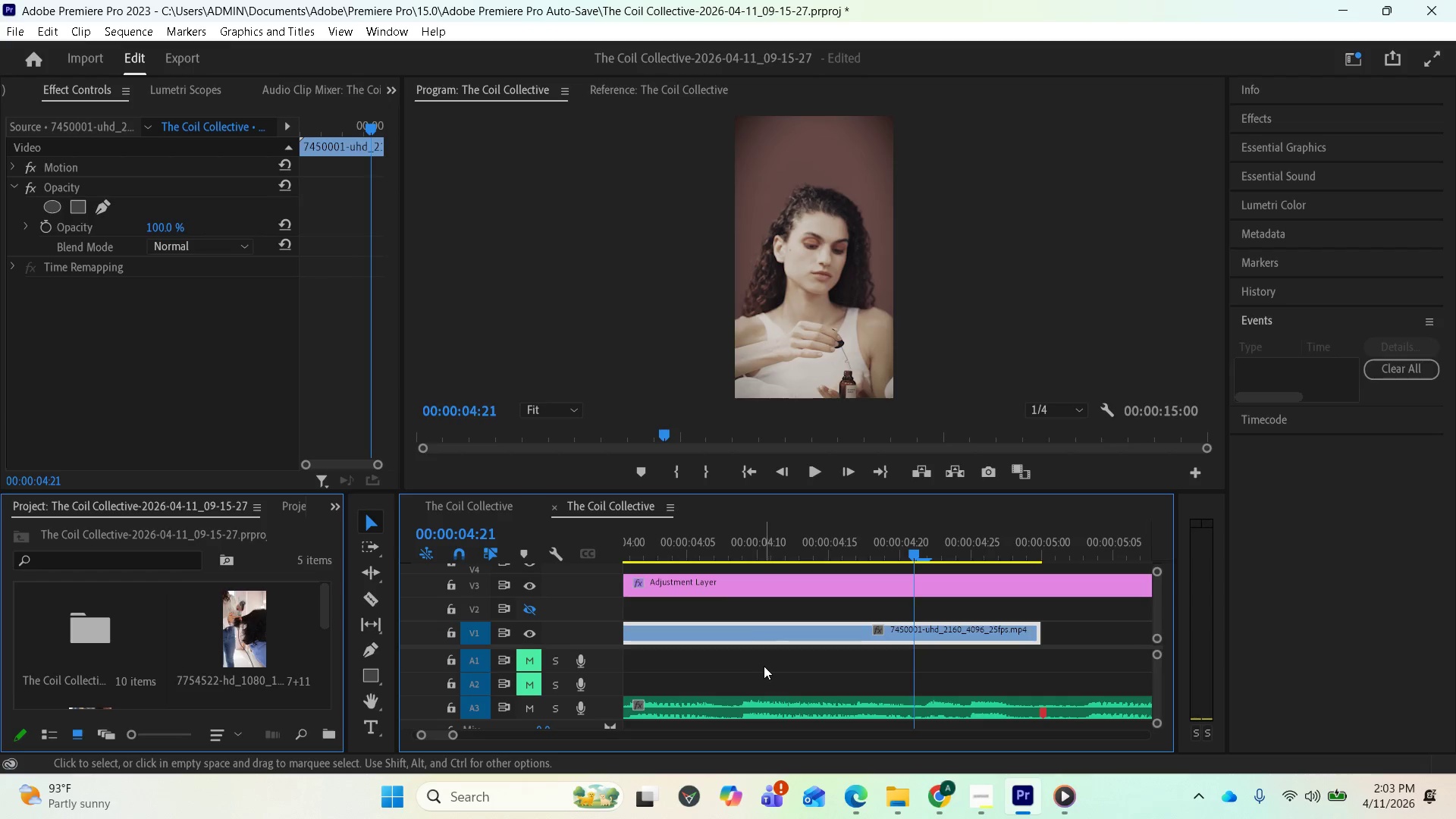 
key(Space)
 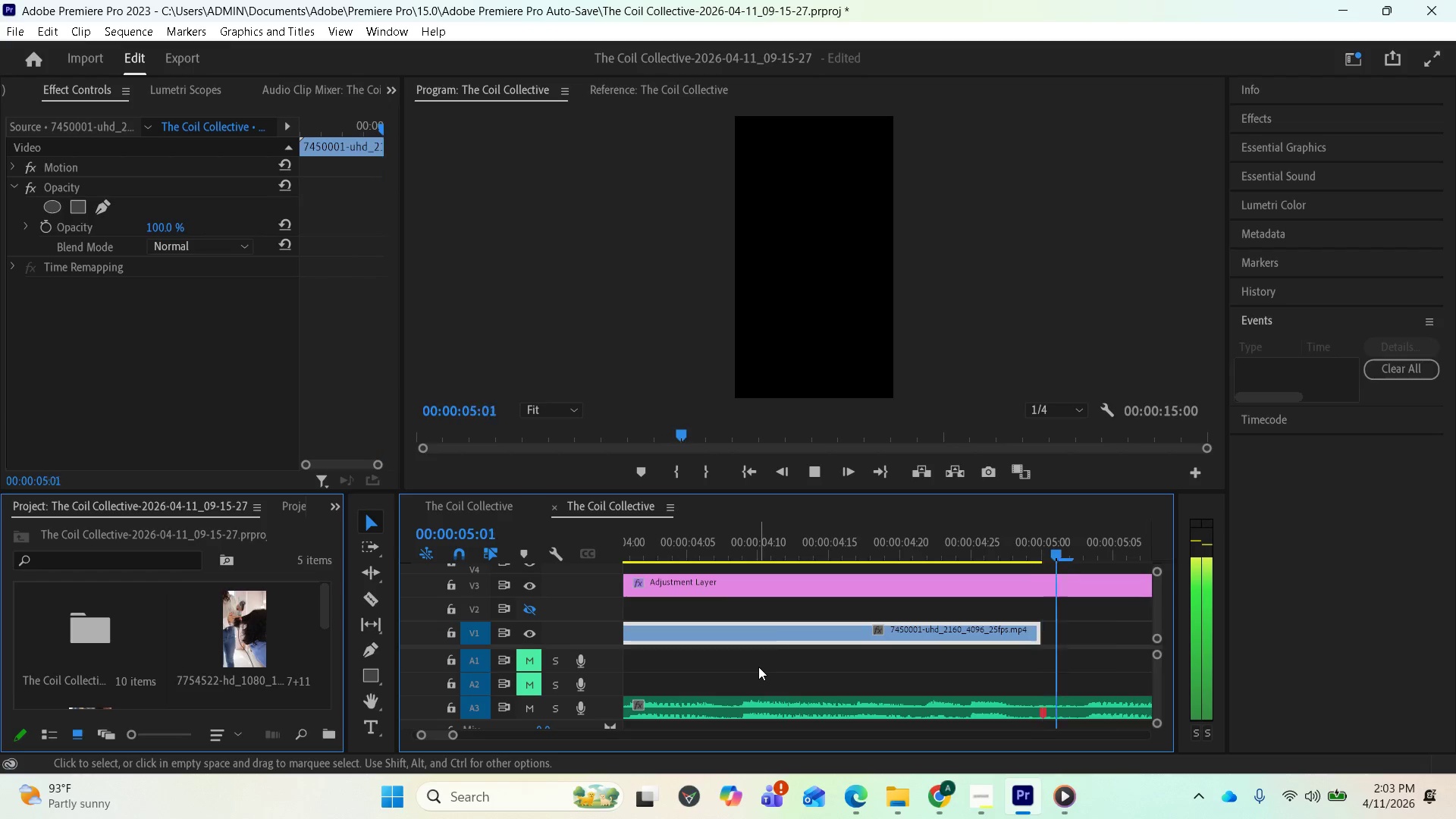 
key(Space)
 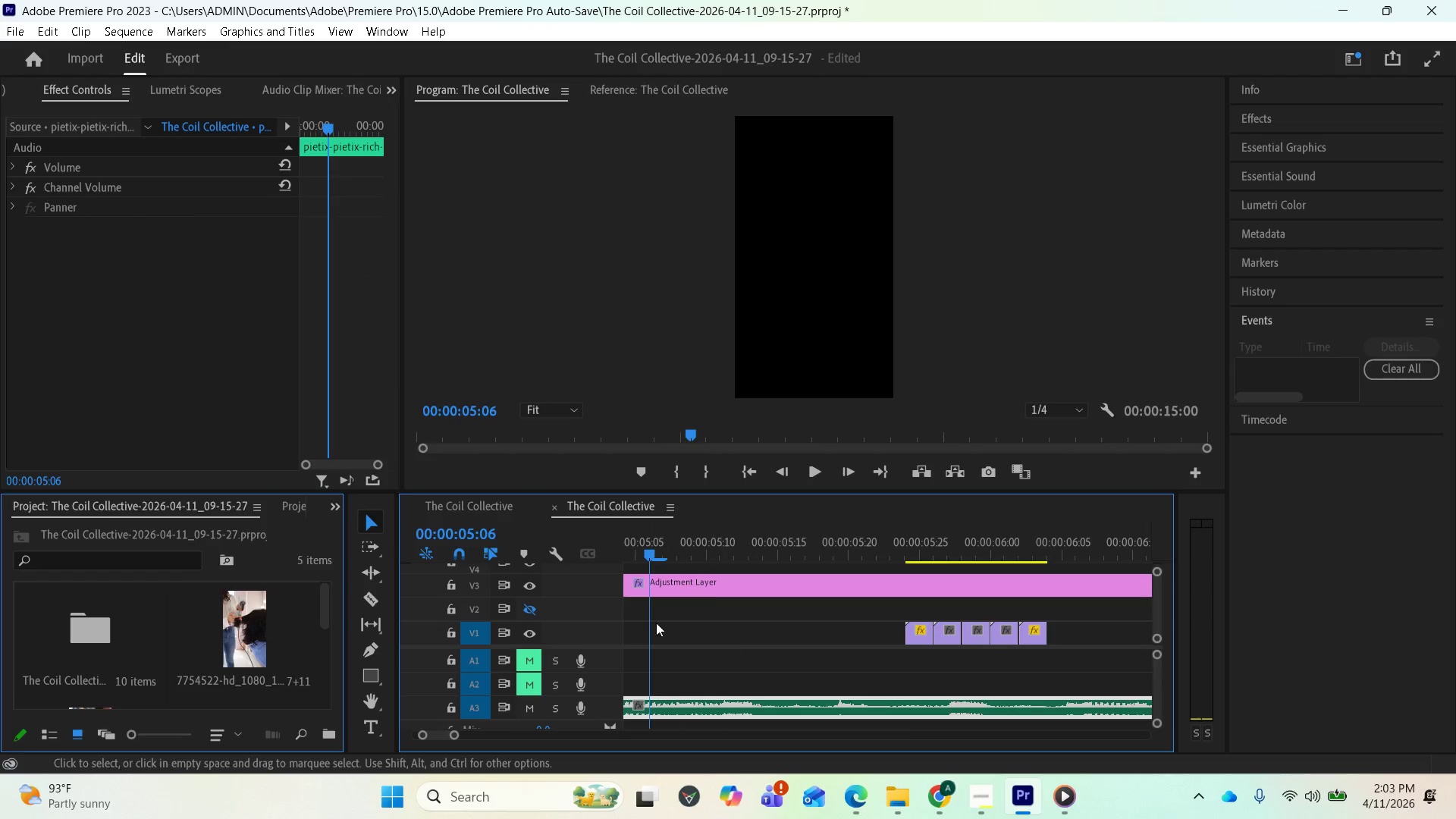 
scroll: coordinate [749, 673], scroll_direction: up, amount: 6.0
 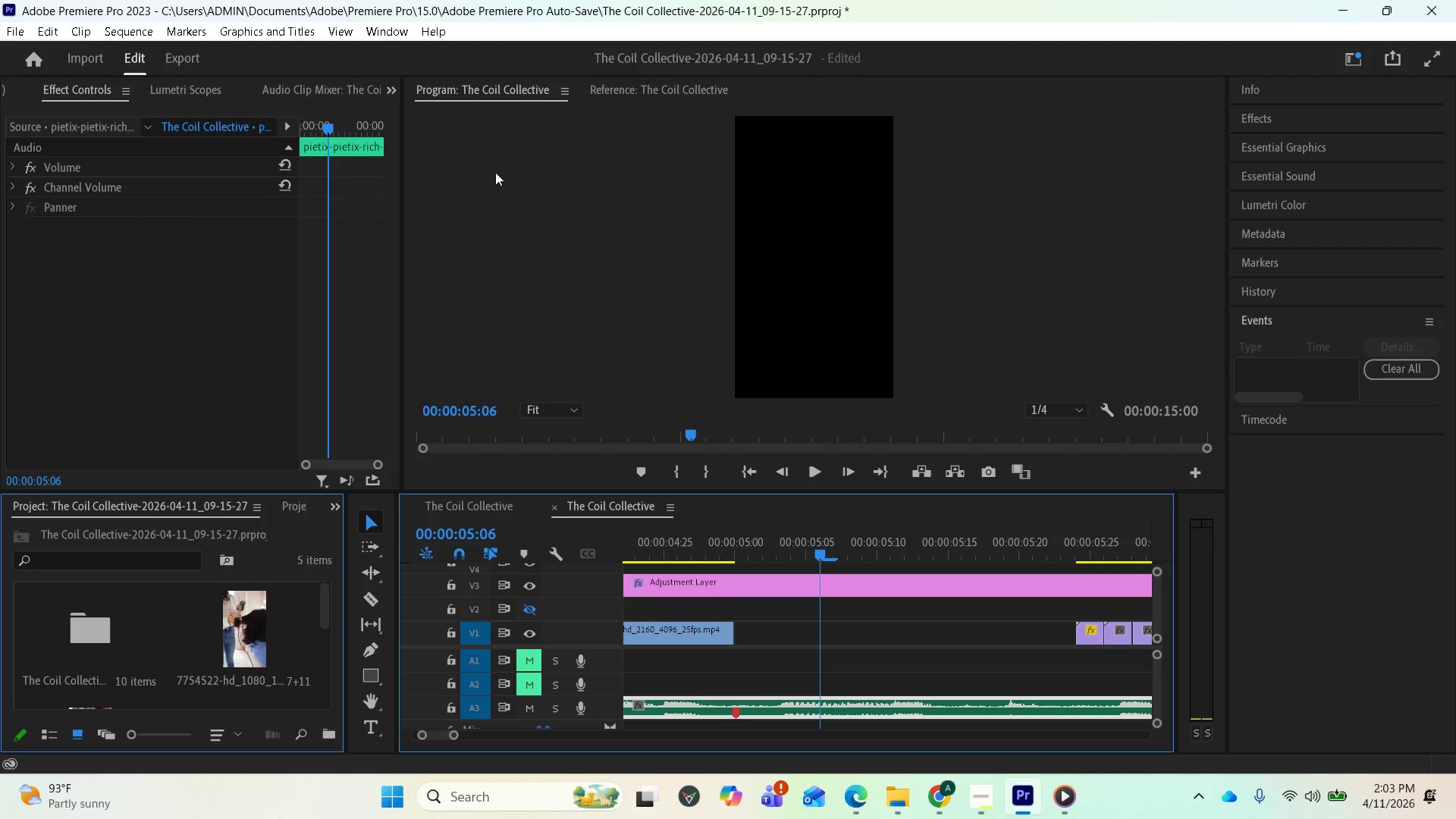 
mouse_move([735, 631])
 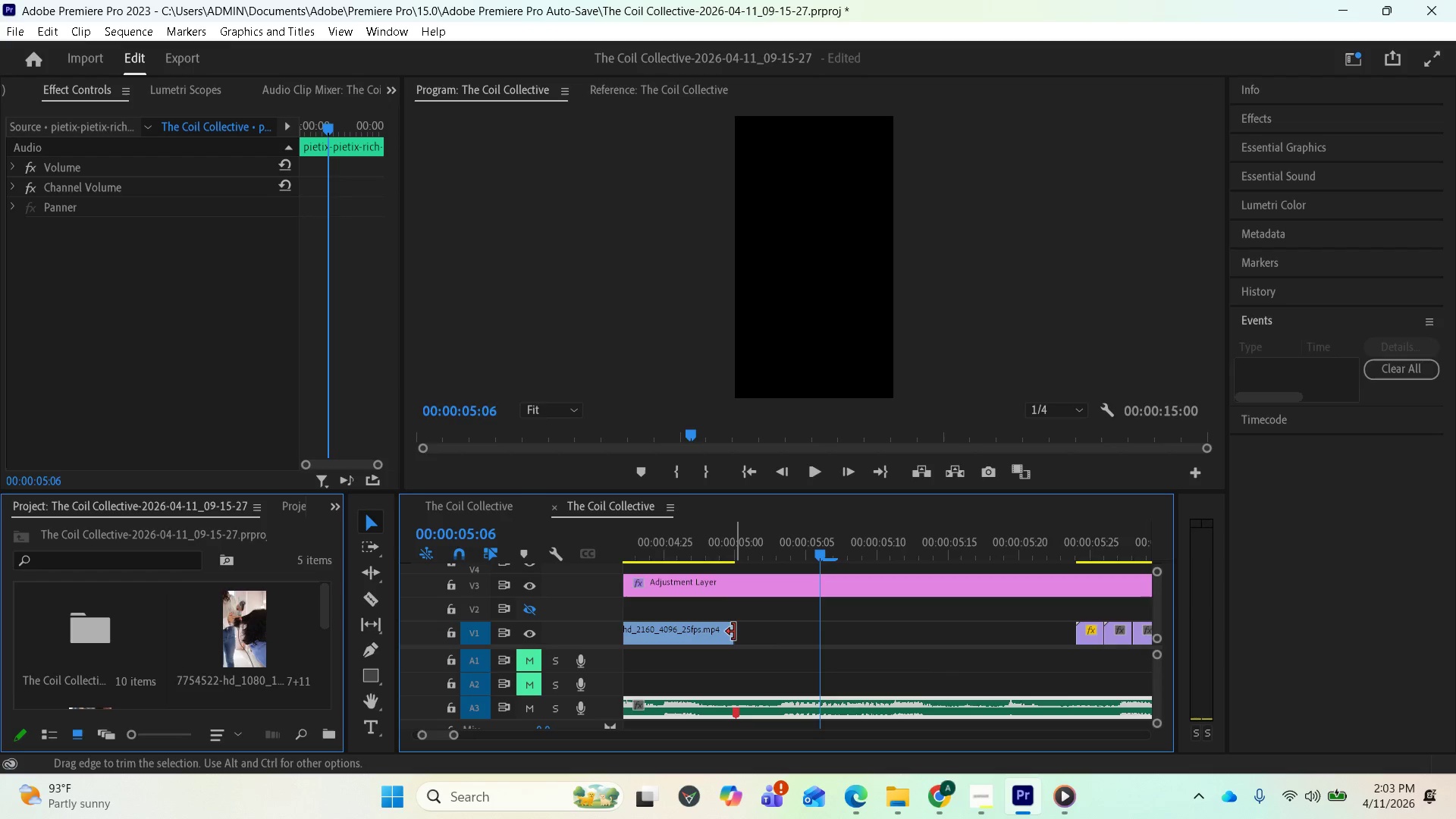 
left_click_drag(start_coordinate=[734, 632], to_coordinate=[930, 622])
 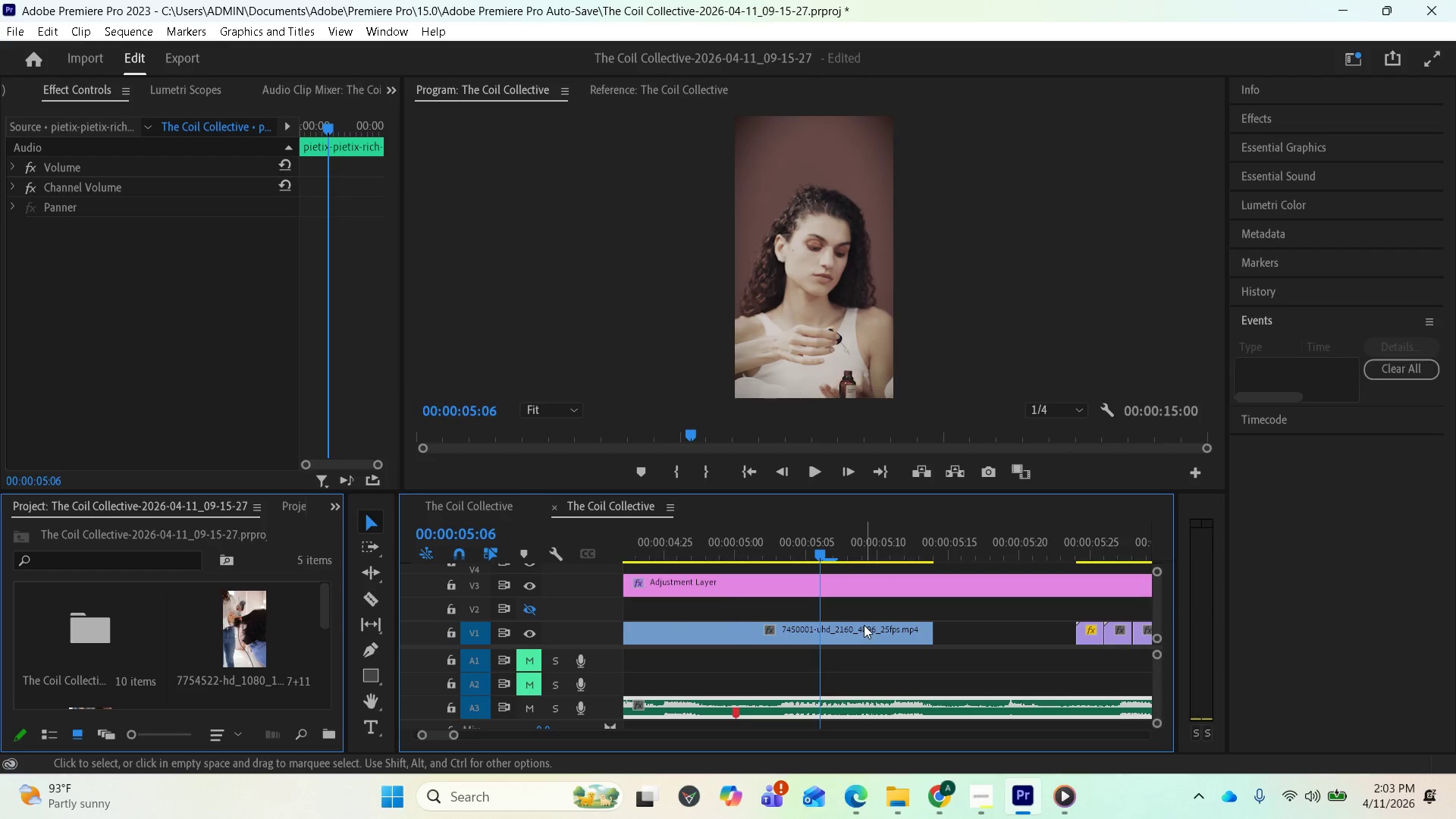 
scroll: coordinate [862, 625], scroll_direction: down, amount: 3.0
 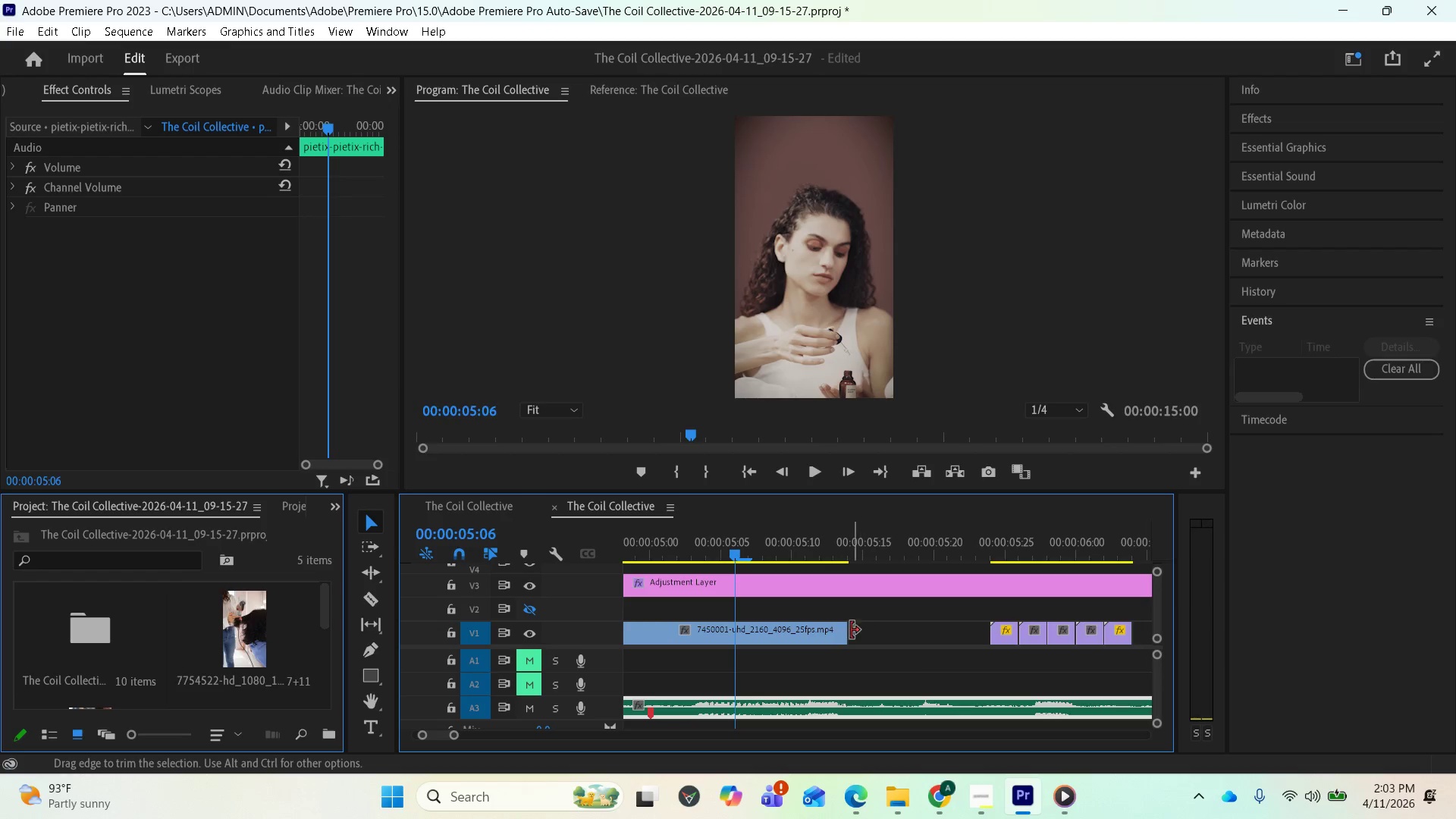 
key(Control+Z)
 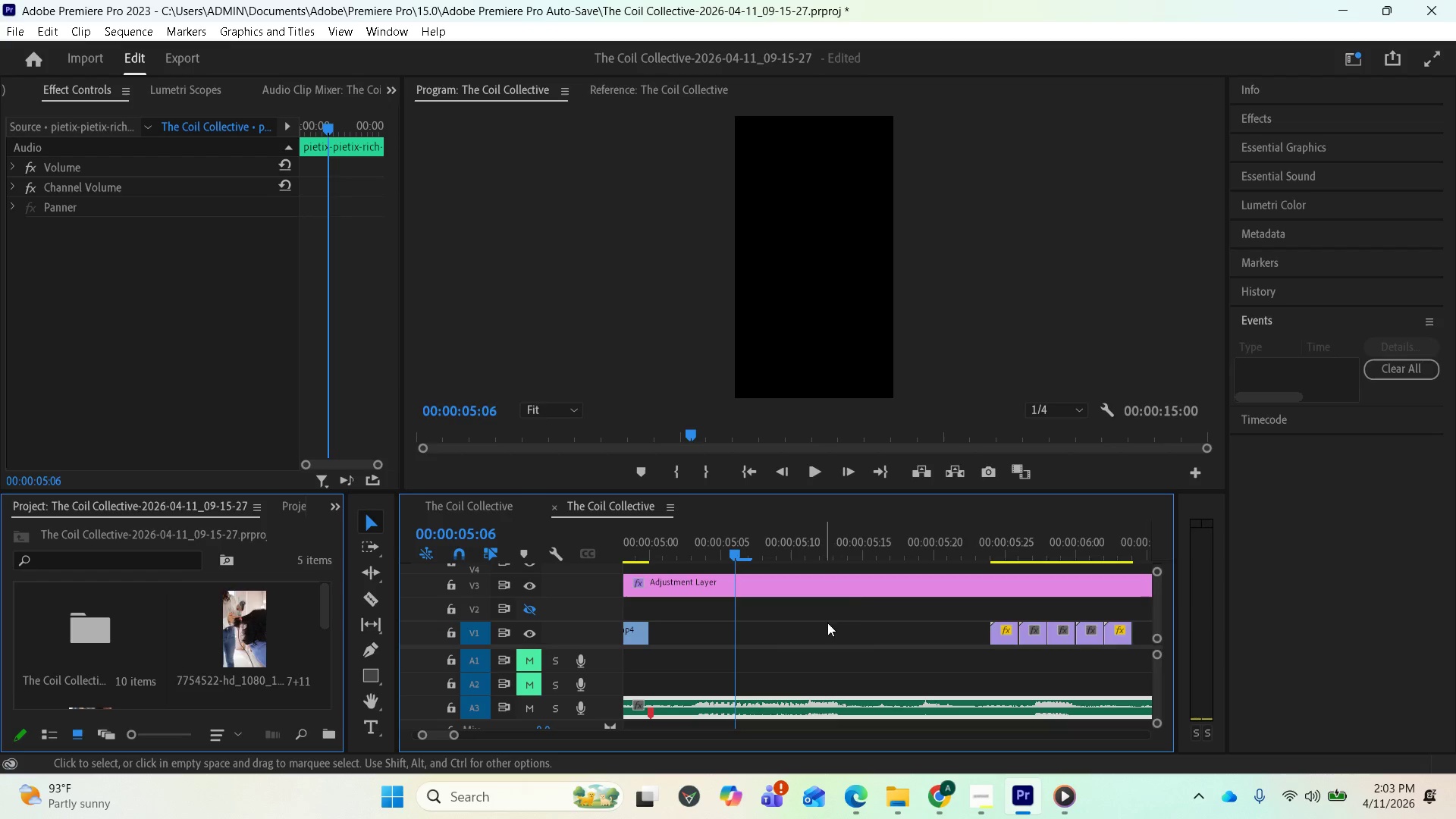 
scroll: coordinate [811, 612], scroll_direction: up, amount: 2.0
 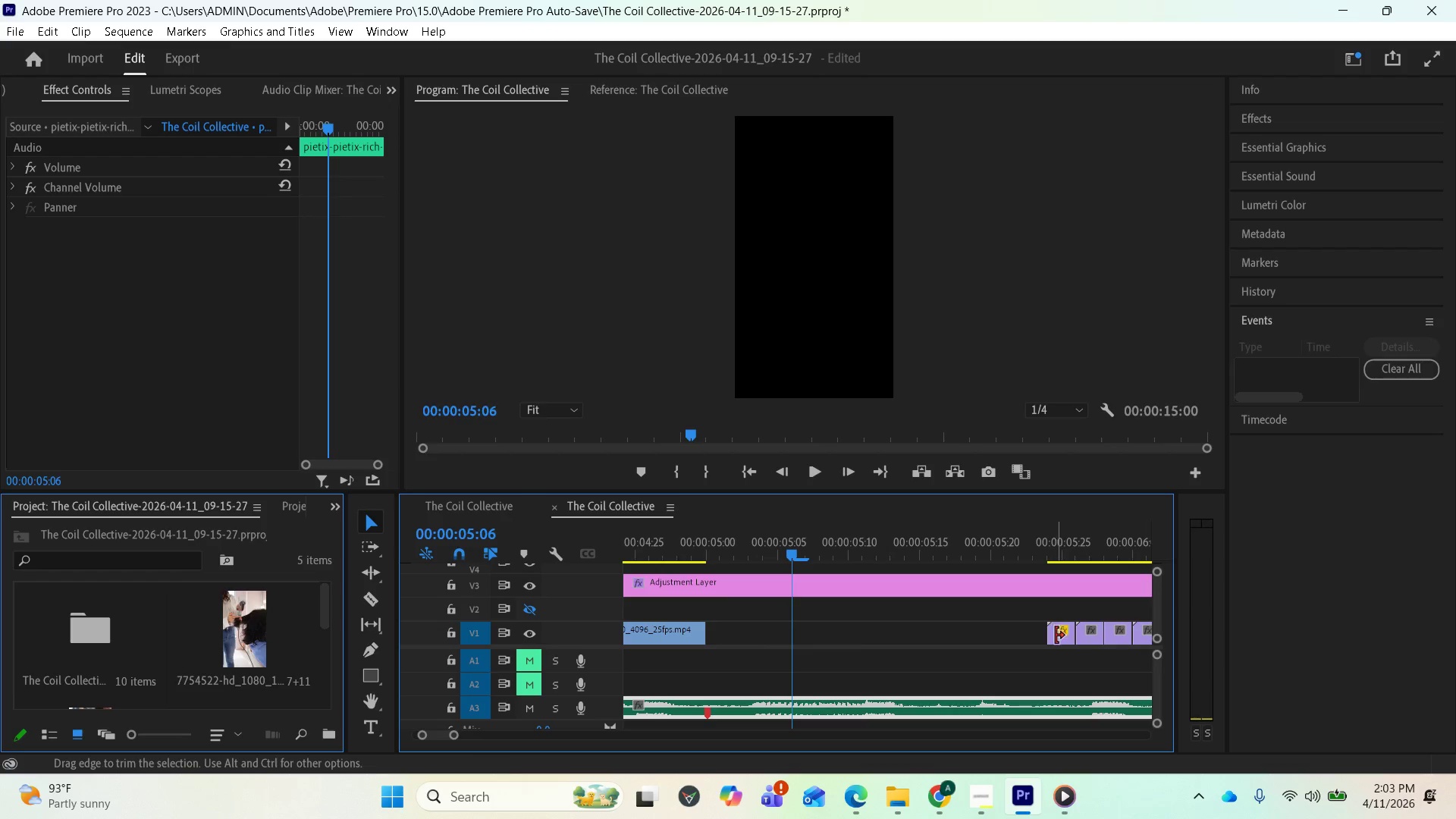 
left_click_drag(start_coordinate=[1058, 637], to_coordinate=[724, 645])
 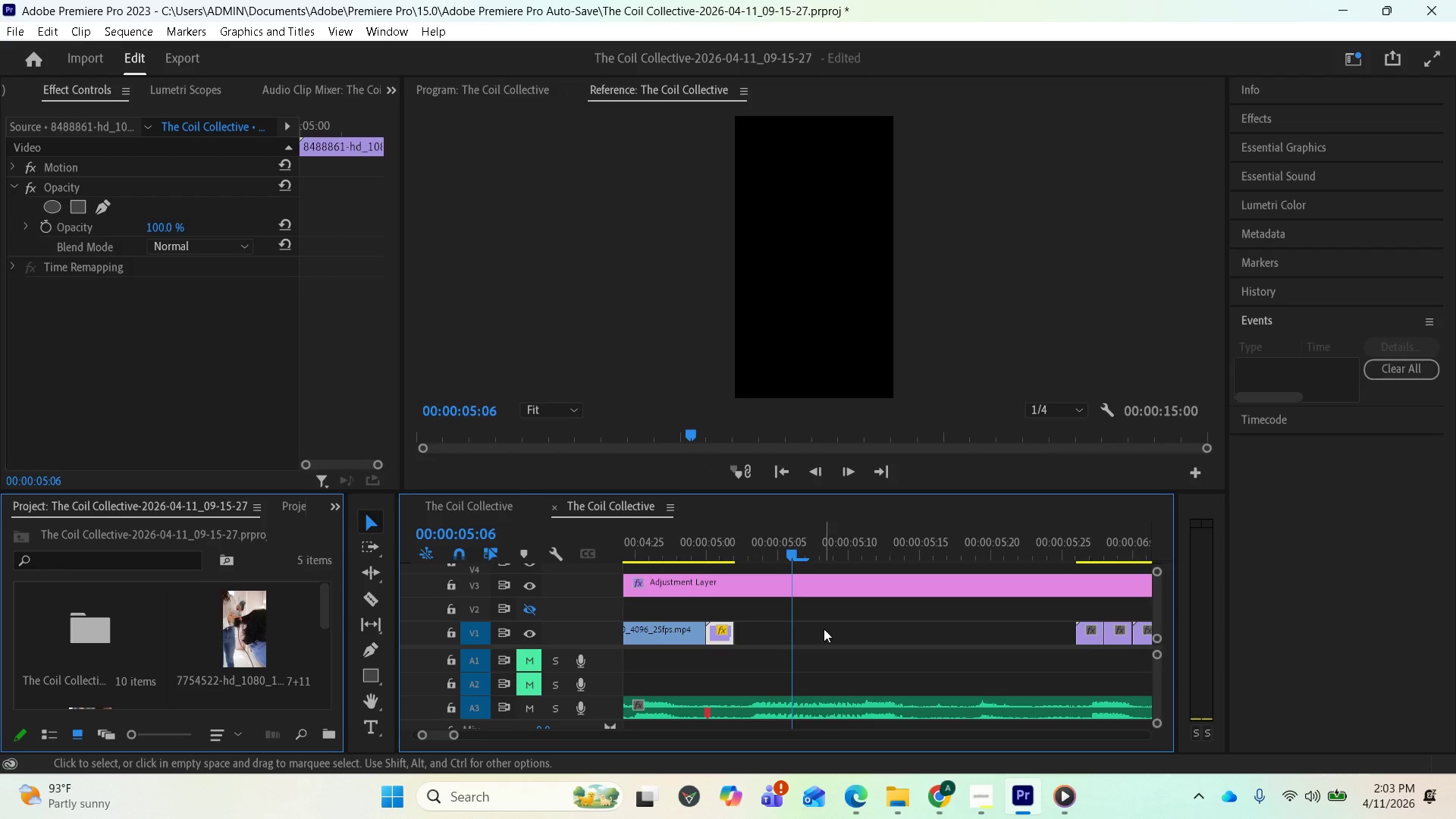 
scroll: coordinate [874, 616], scroll_direction: down, amount: 9.0
 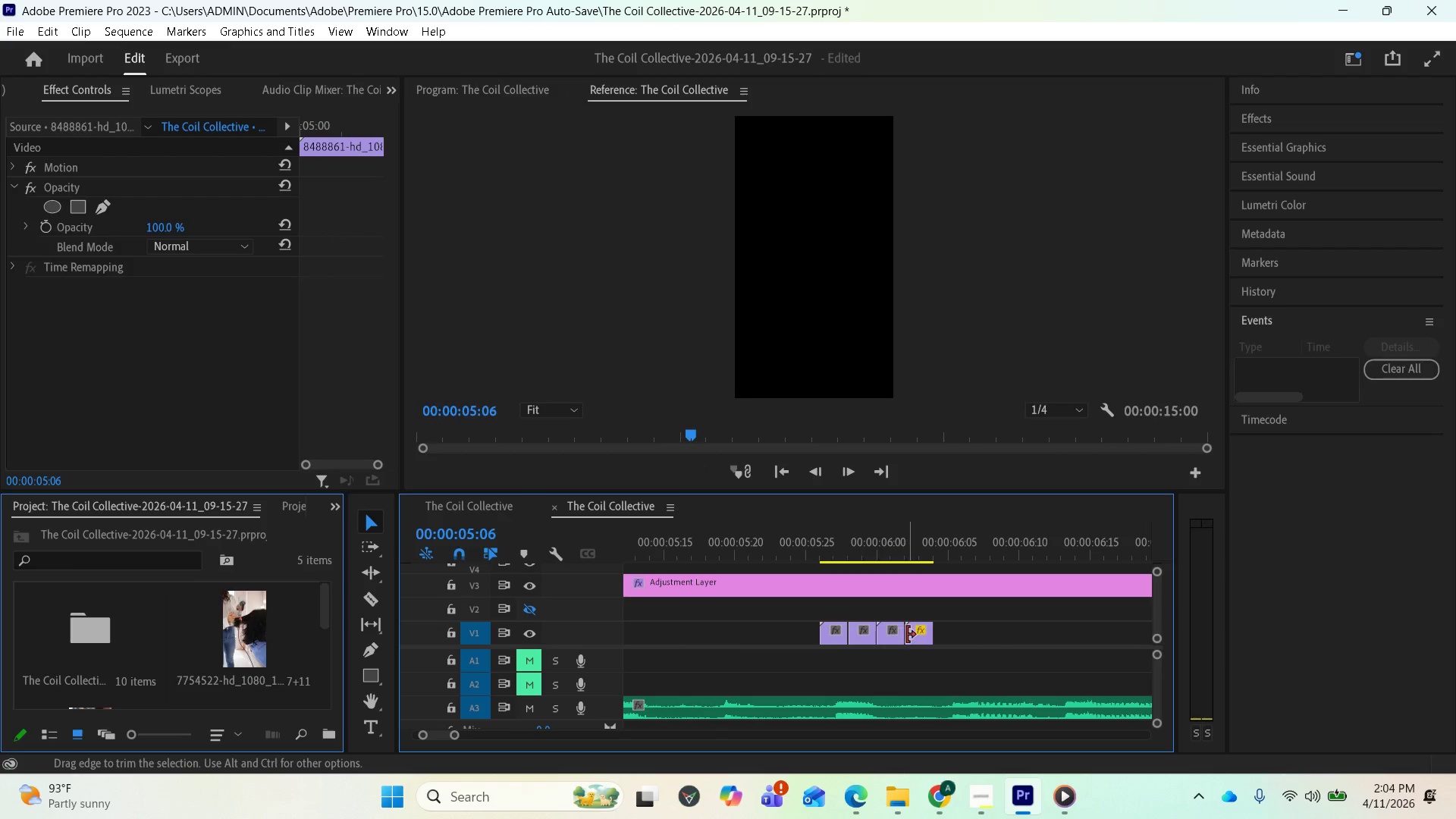 
left_click([916, 635])
 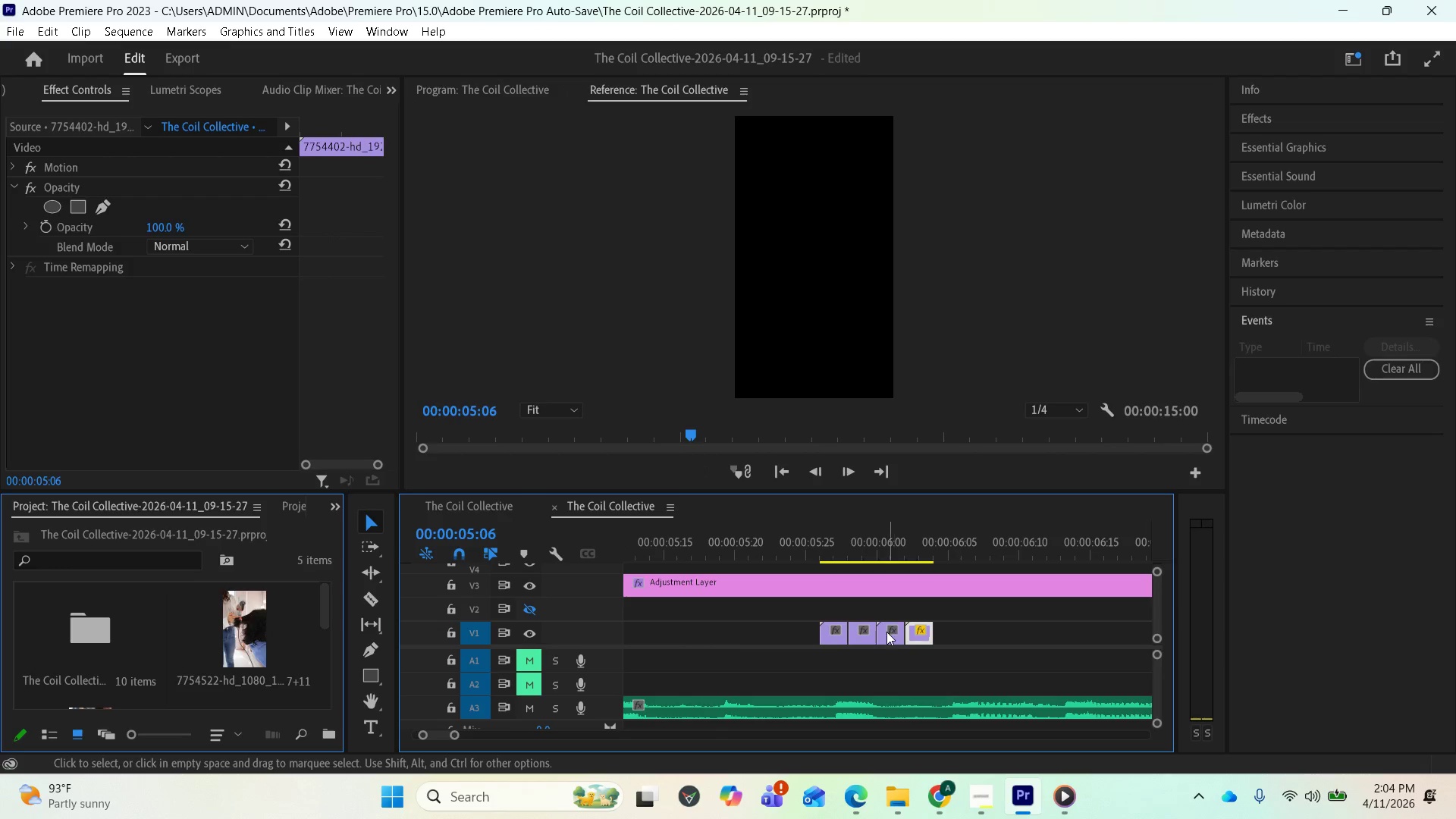 
hold_key(key=ShiftLeft, duration=0.47)
 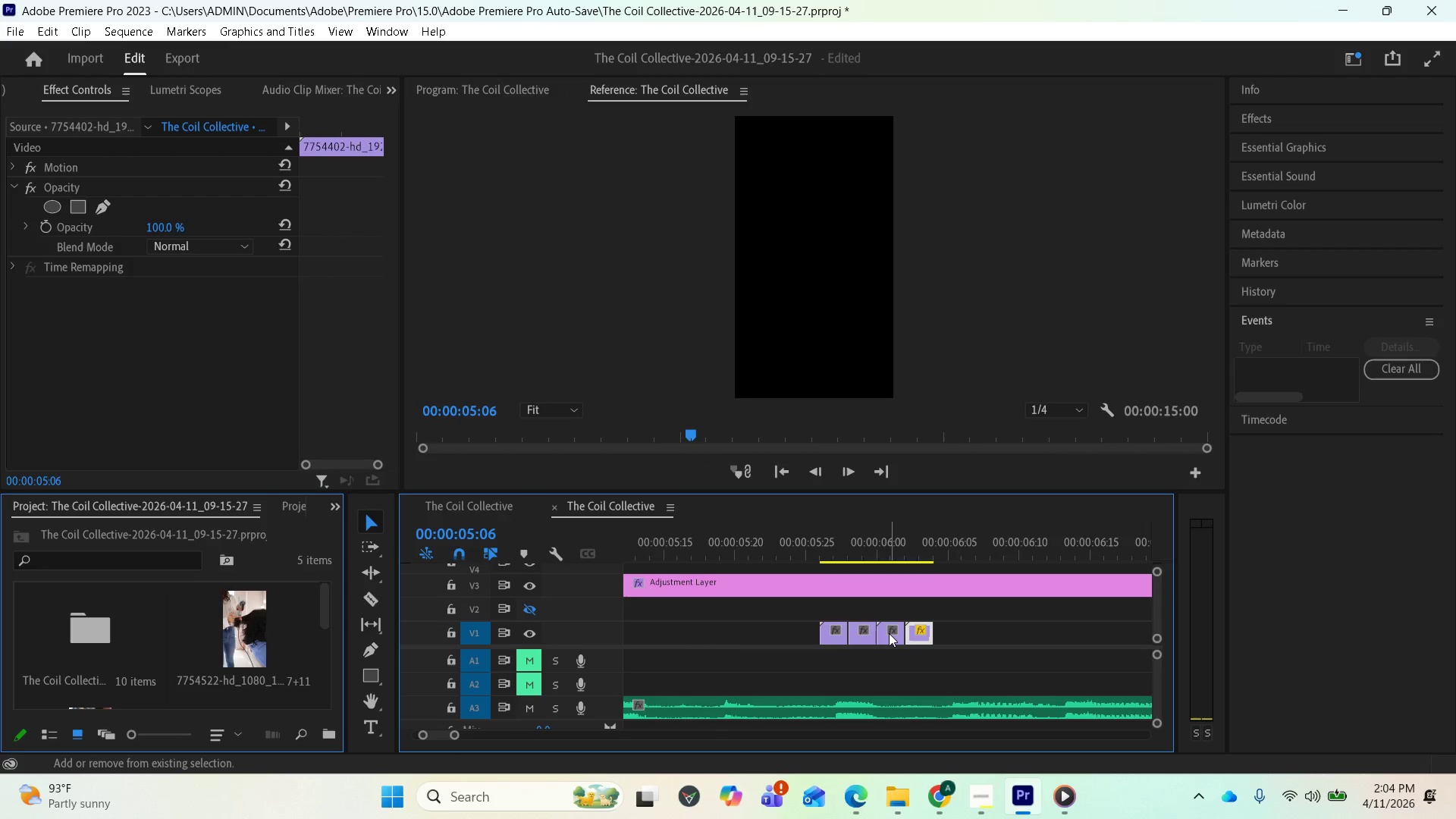 
hold_key(key=ShiftLeft, duration=2.53)
left_click([889, 633])
 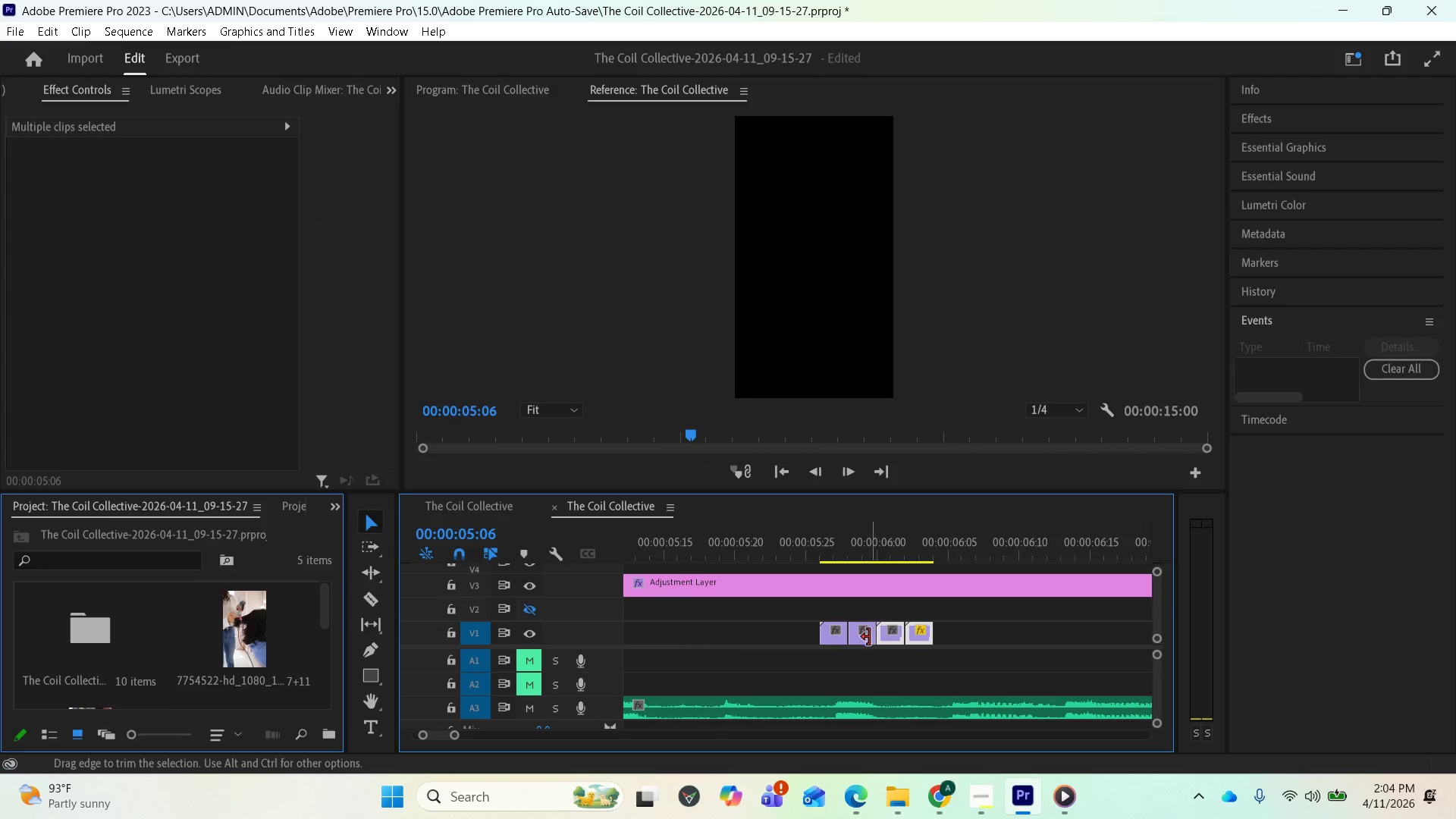 
left_click([866, 638])
 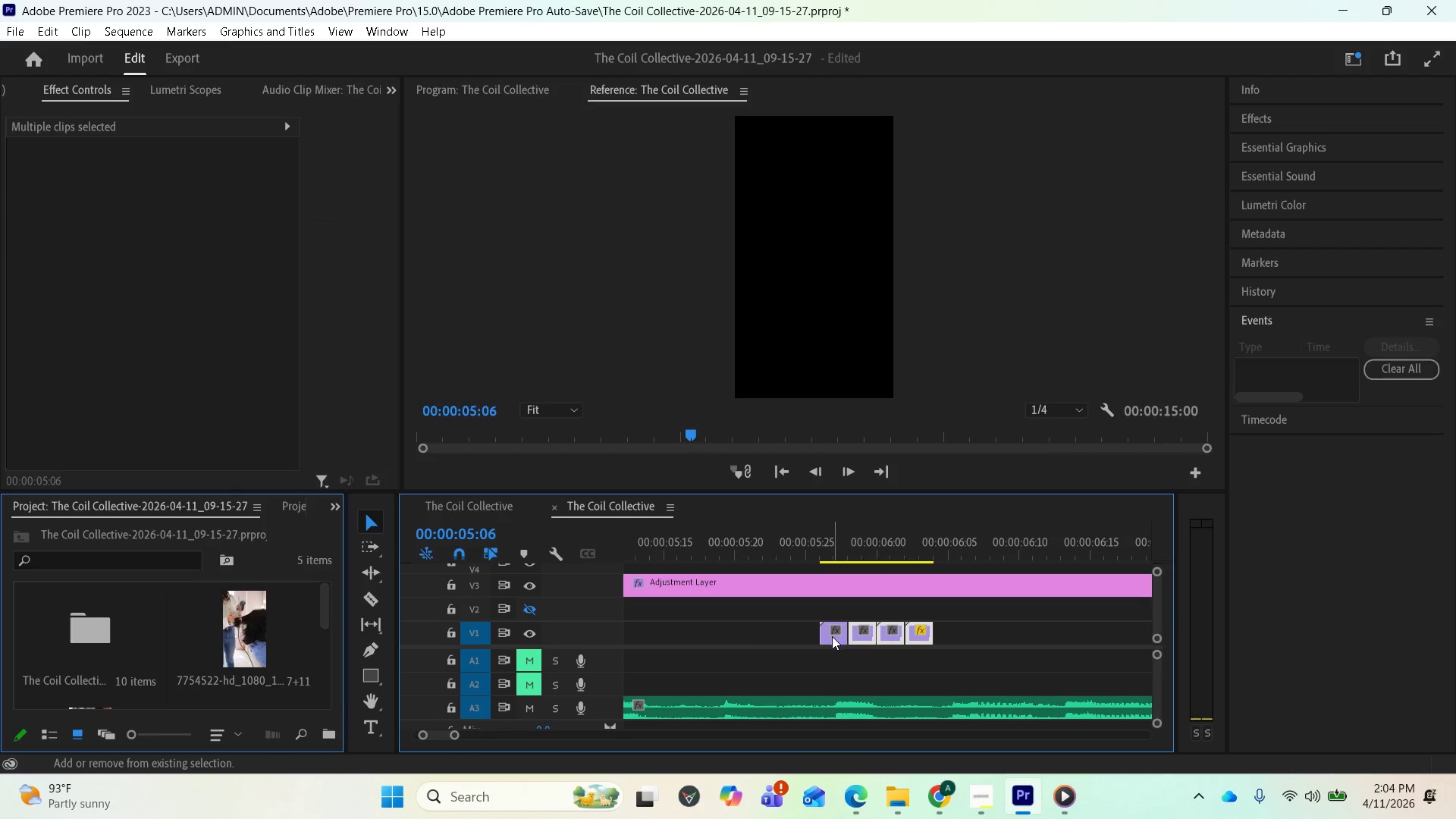 
left_click([832, 636])
 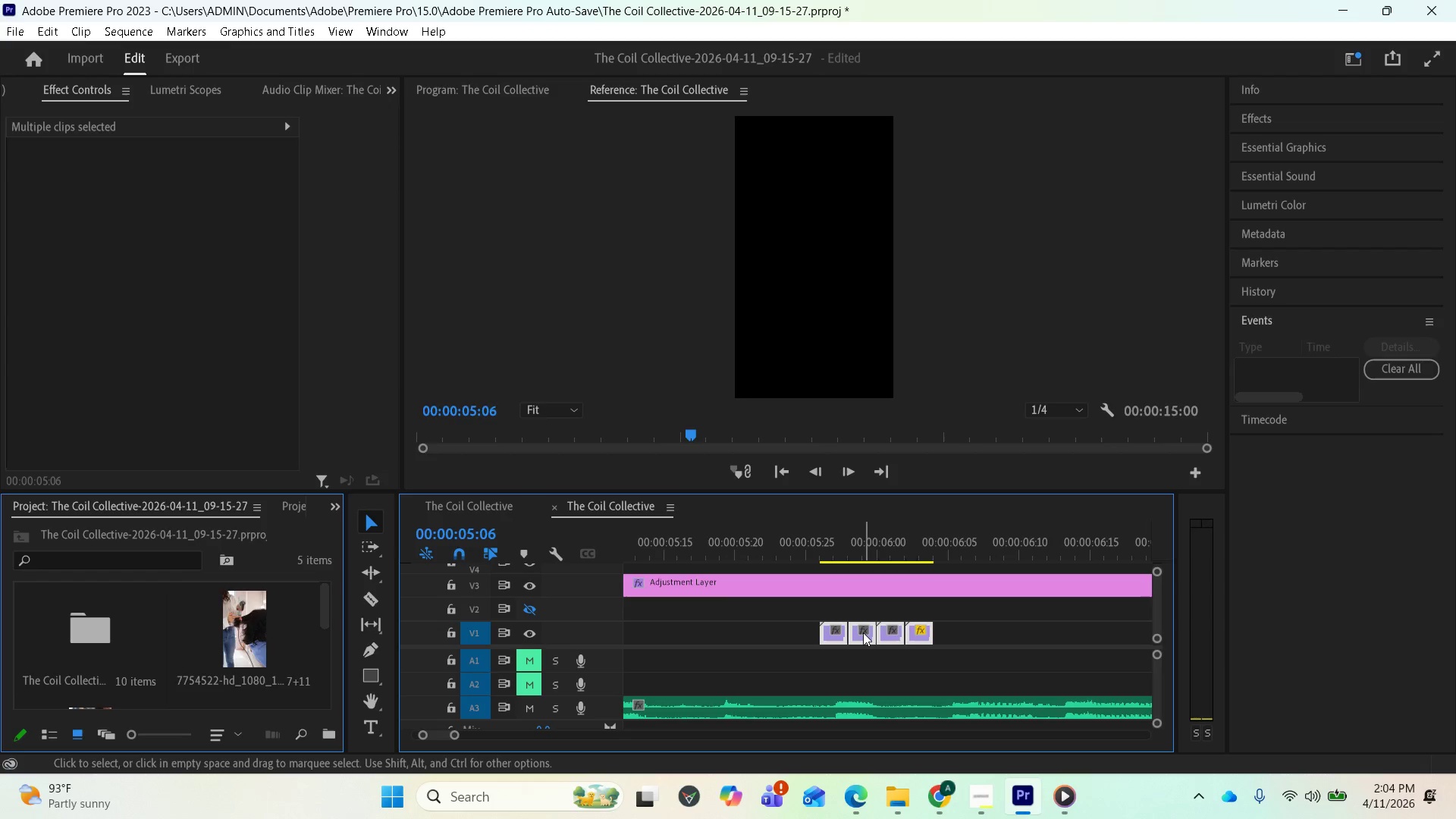 
left_click_drag(start_coordinate=[863, 632], to_coordinate=[1137, 626])
 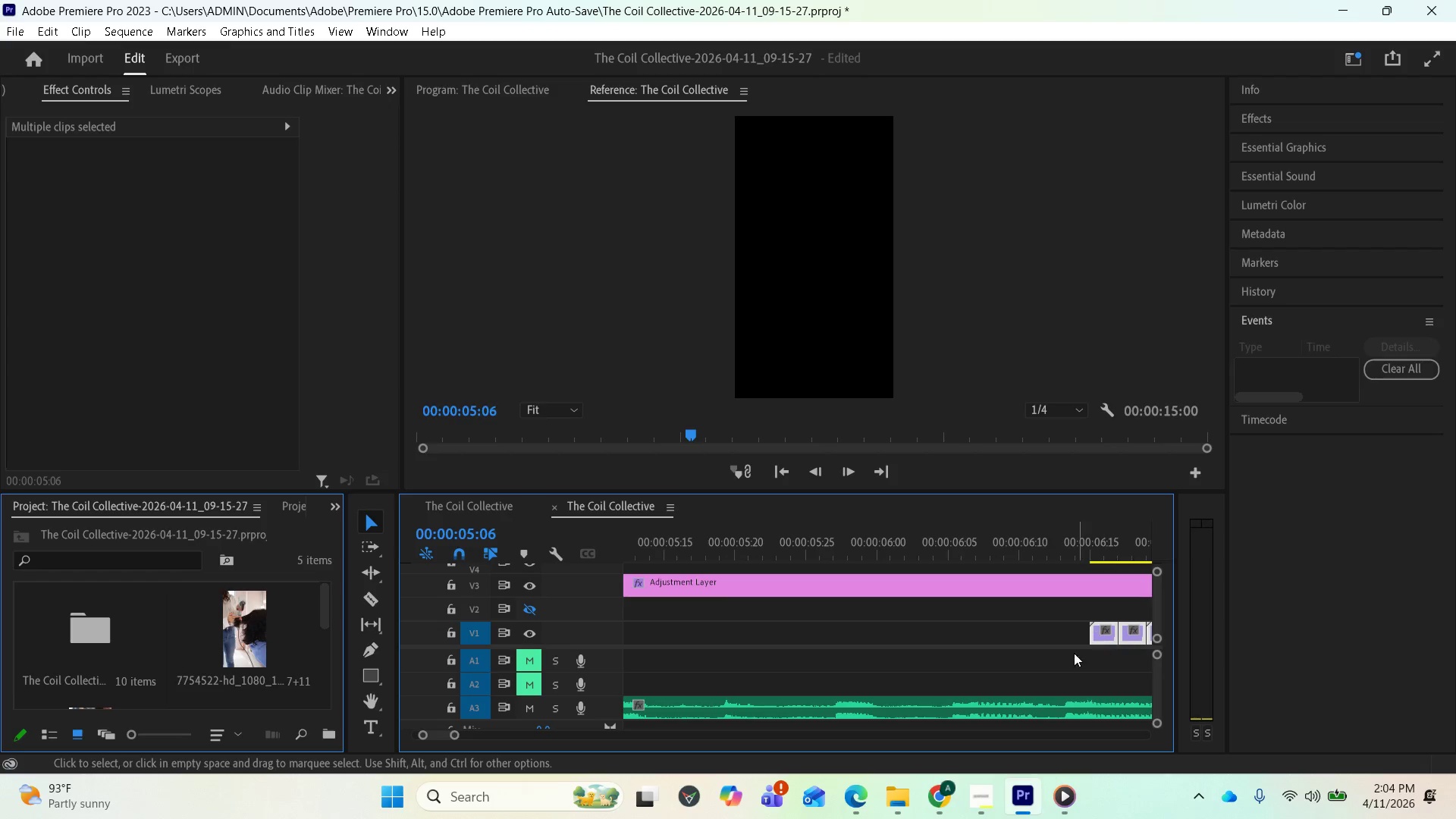 
scroll: coordinate [896, 626], scroll_direction: down, amount: 11.0
 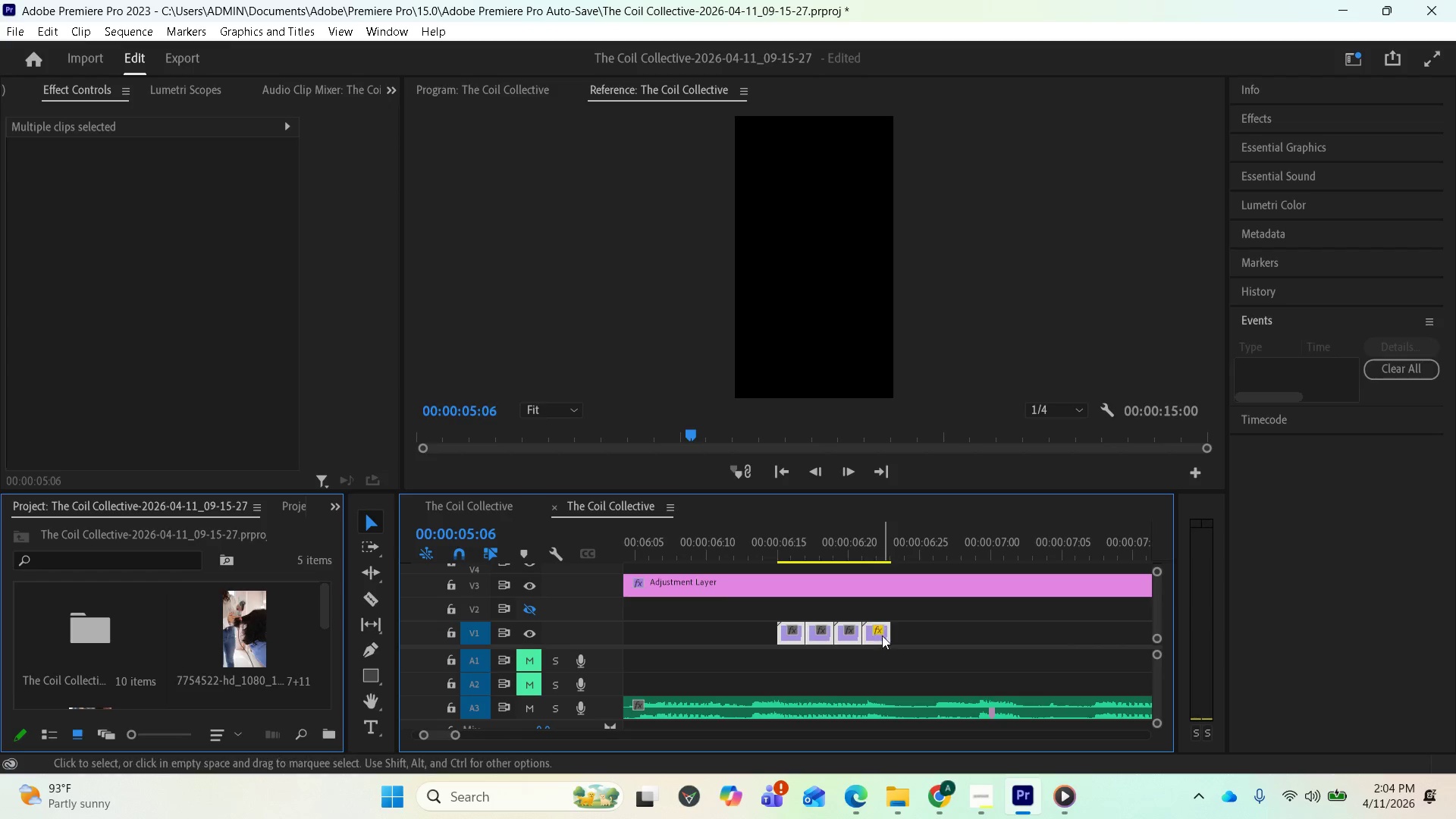 
left_click_drag(start_coordinate=[882, 635], to_coordinate=[1086, 635])
 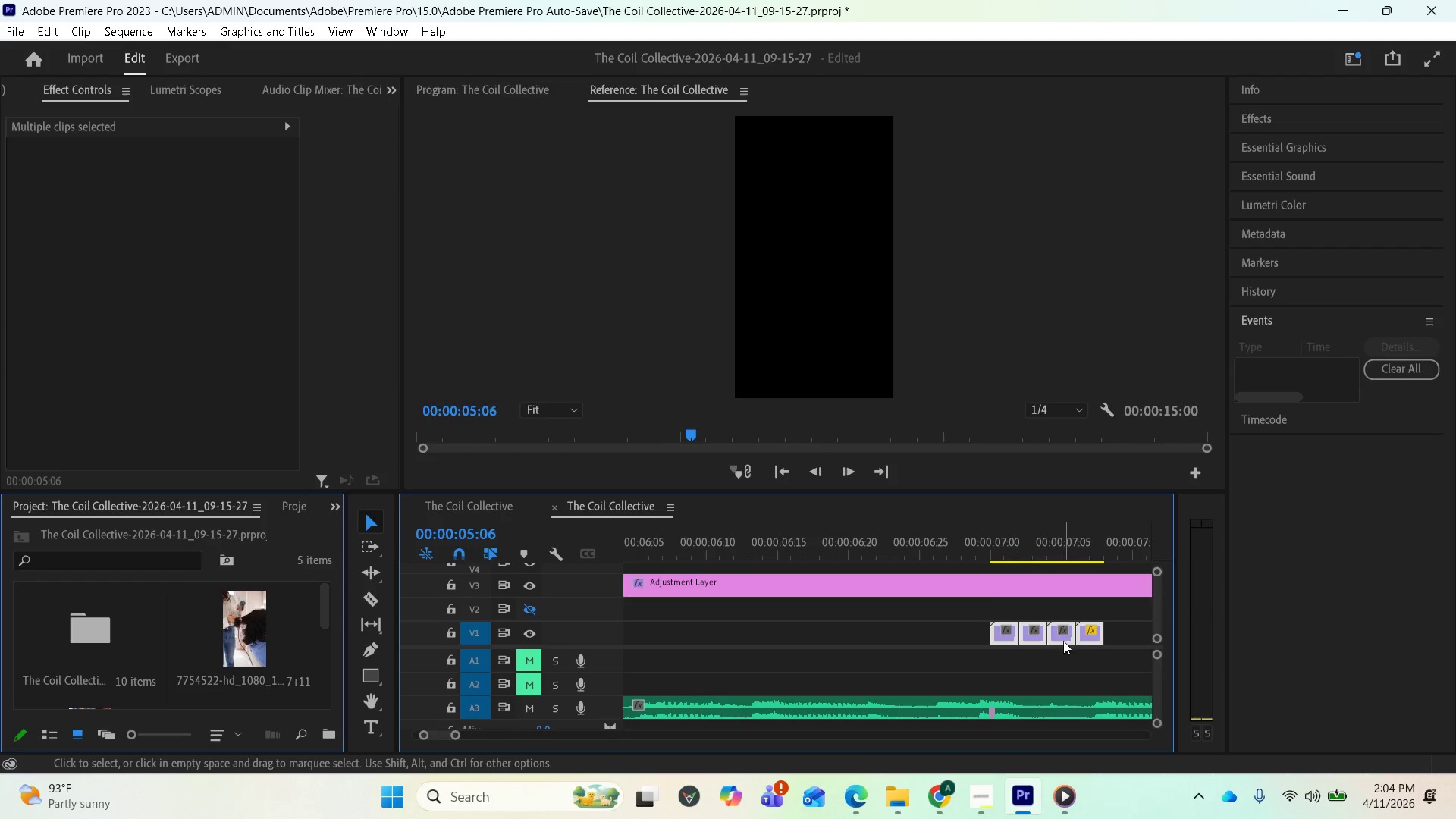 
scroll: coordinate [696, 617], scroll_direction: up, amount: 19.0
 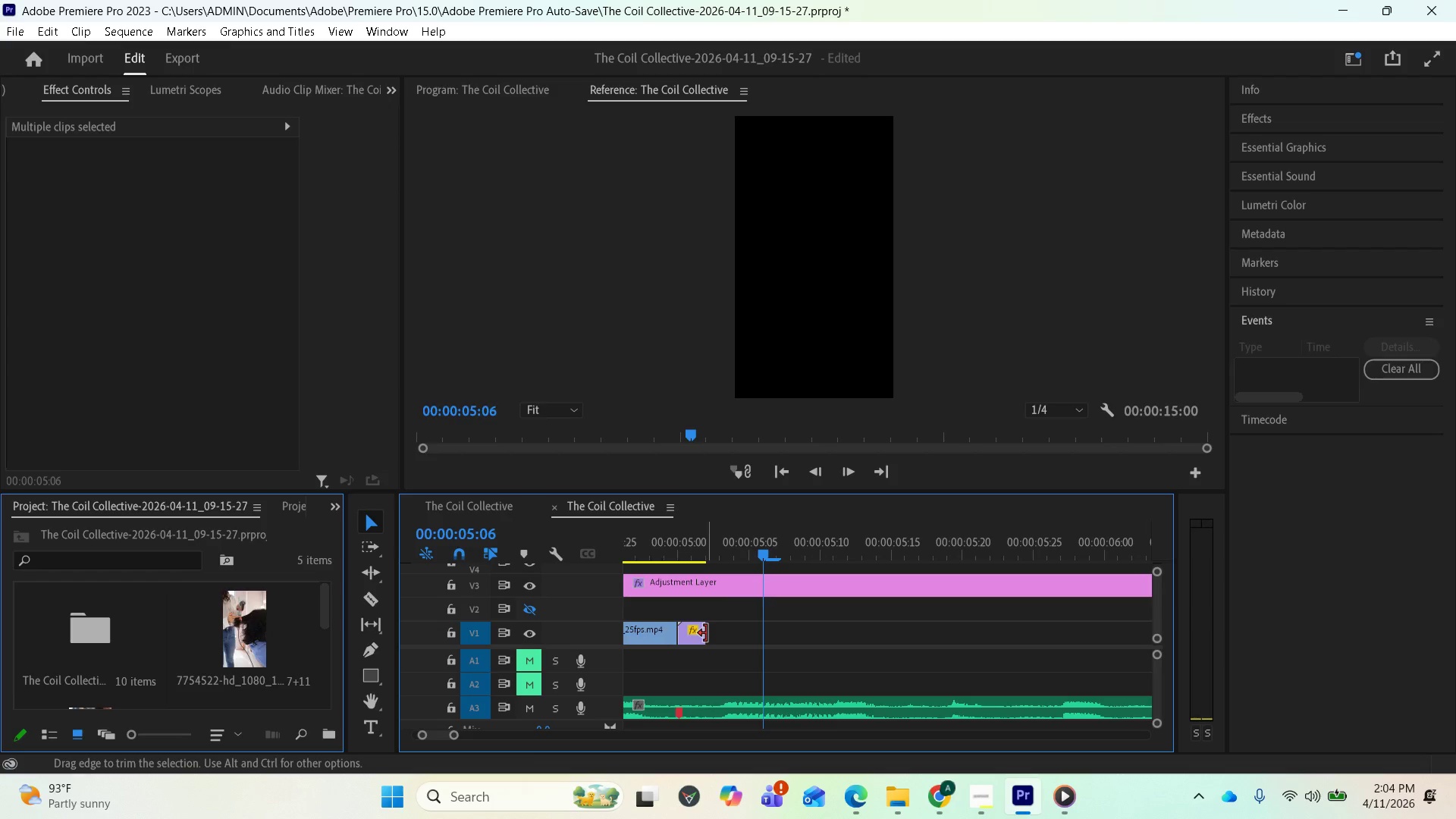 
left_click_drag(start_coordinate=[706, 630], to_coordinate=[1123, 624])
 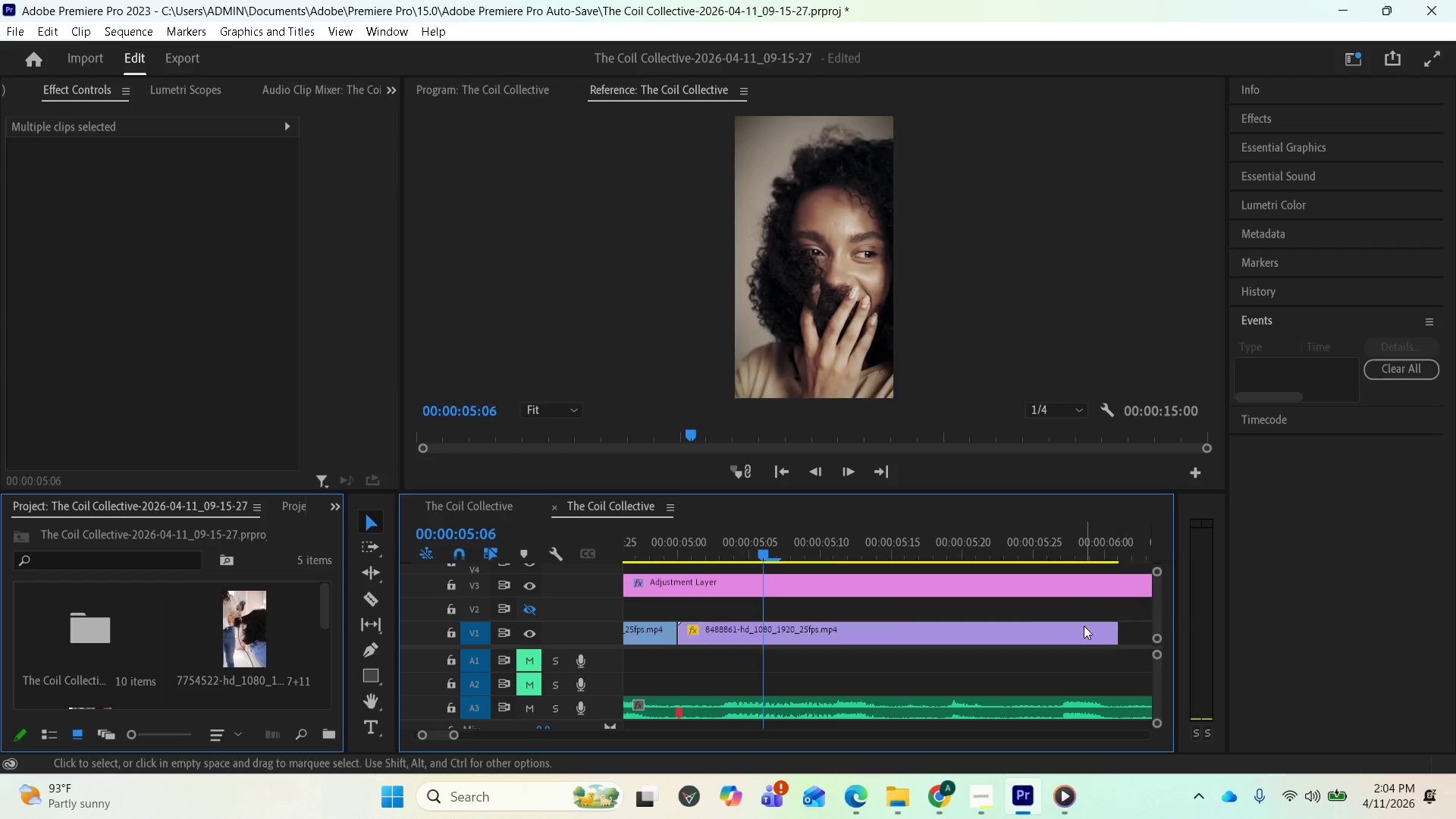 
scroll: coordinate [979, 642], scroll_direction: down, amount: 10.0
 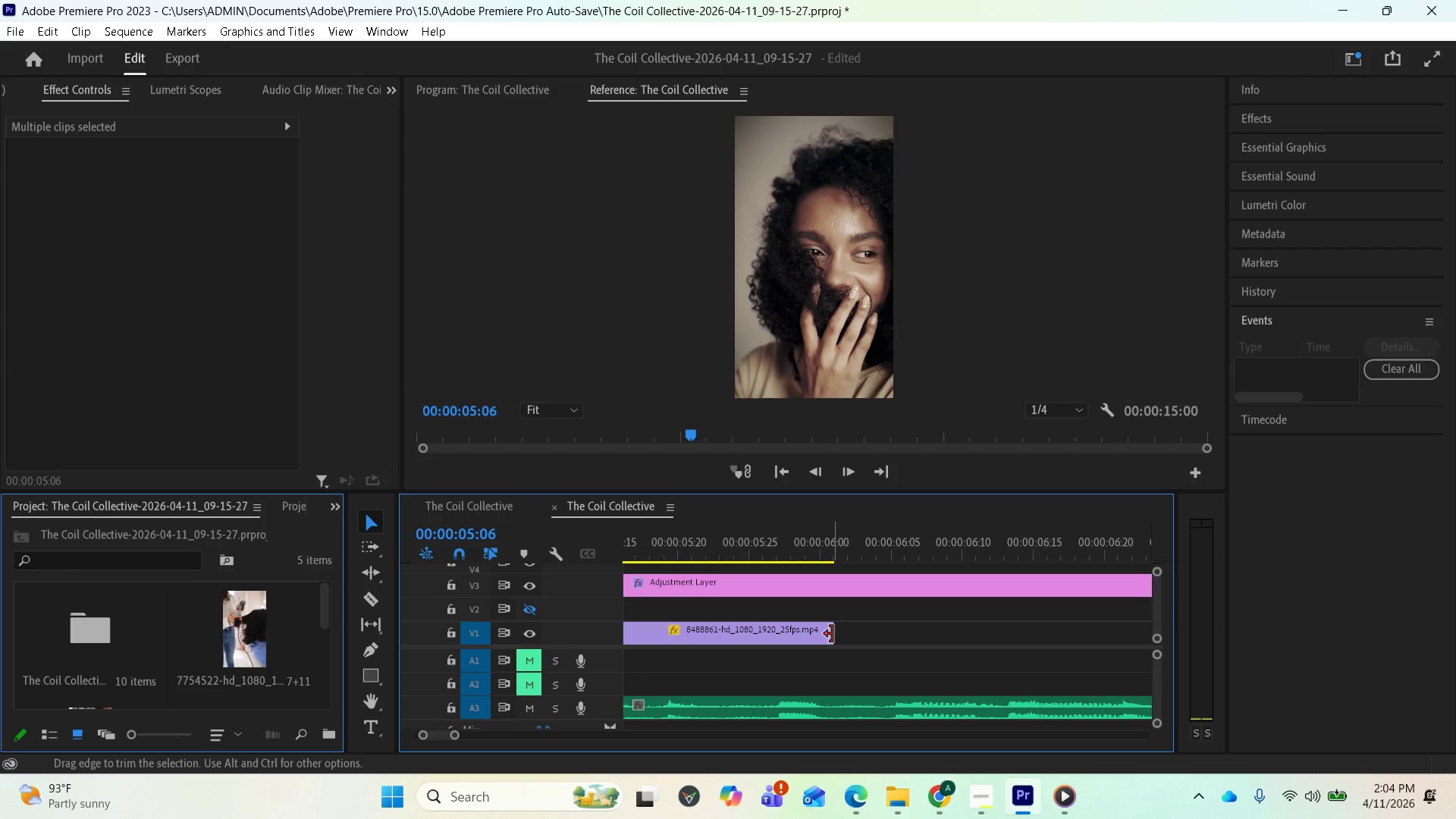 
left_click_drag(start_coordinate=[832, 634], to_coordinate=[1089, 635])
 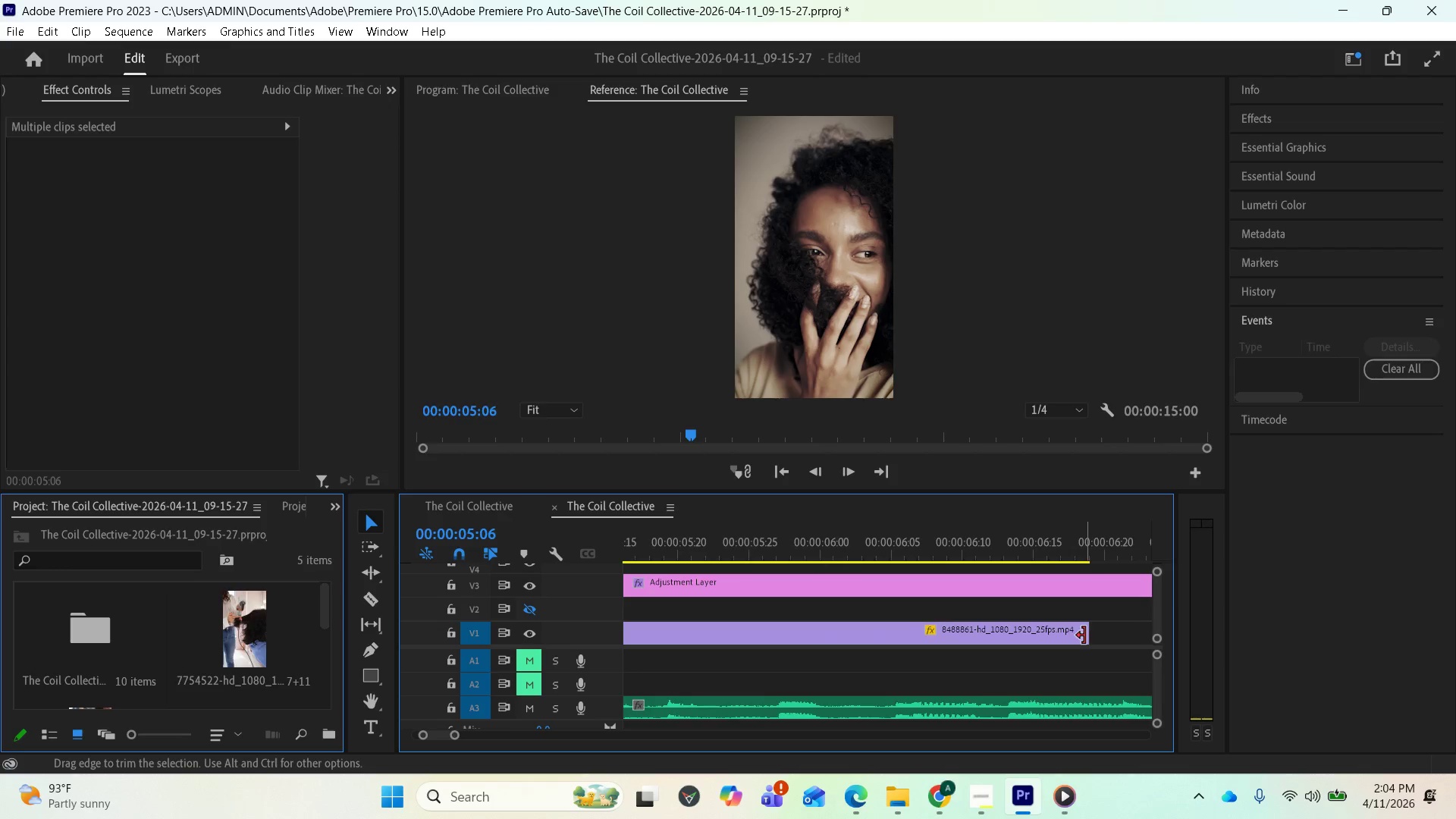 
scroll: coordinate [1047, 639], scroll_direction: down, amount: 7.0
 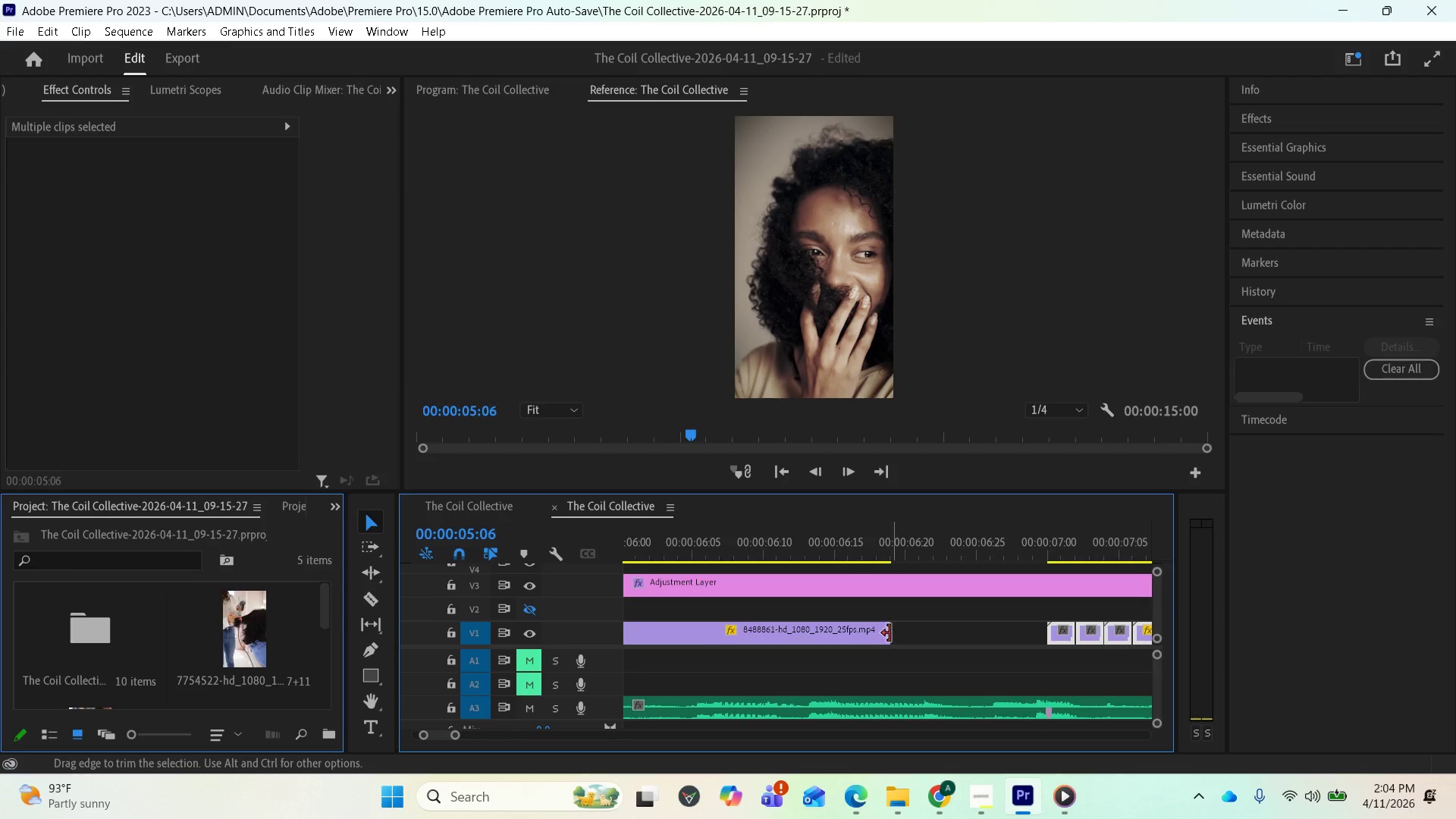 
left_click_drag(start_coordinate=[890, 633], to_coordinate=[1042, 631])
 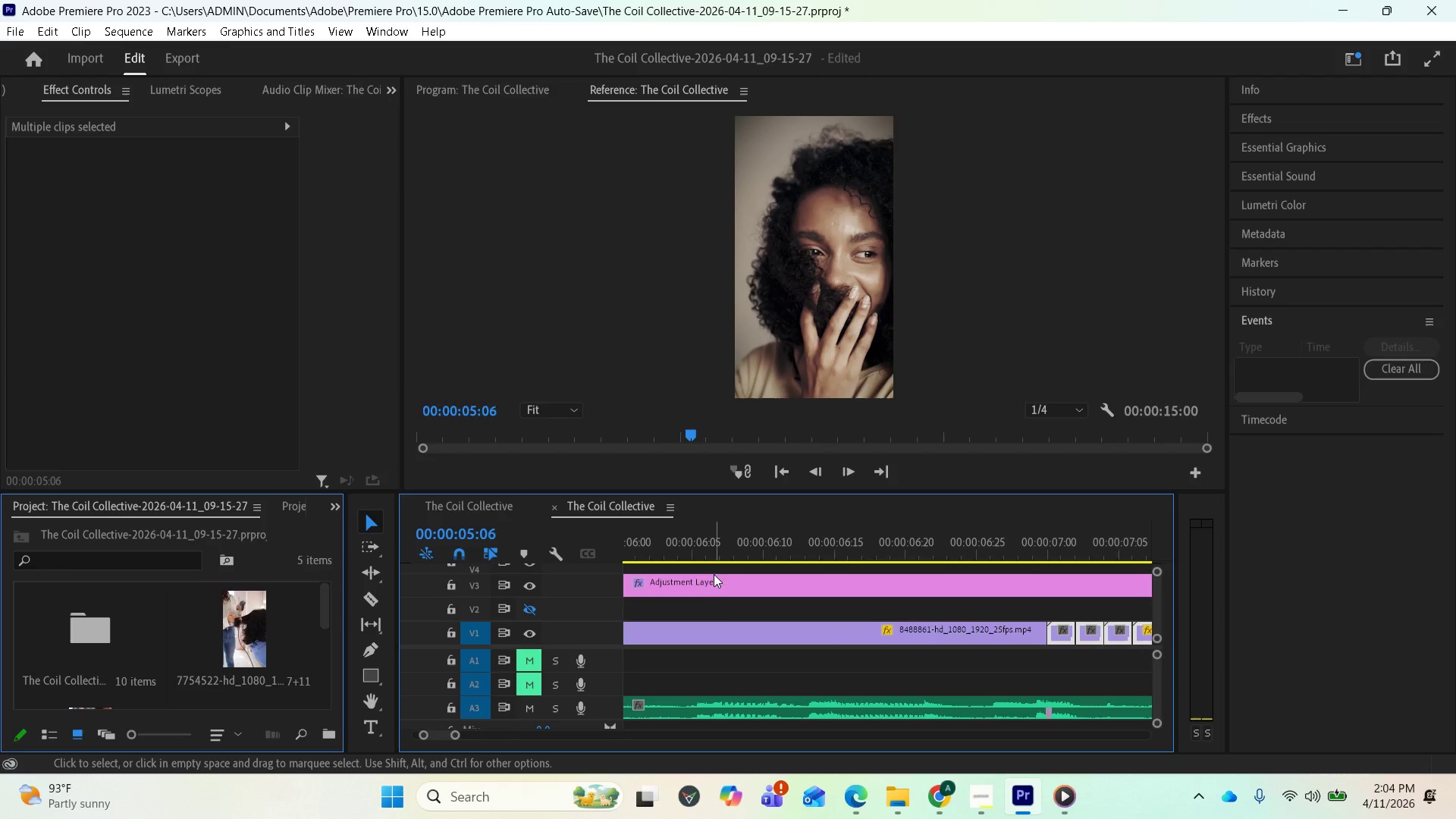 
scroll: coordinate [681, 580], scroll_direction: up, amount: 19.0
 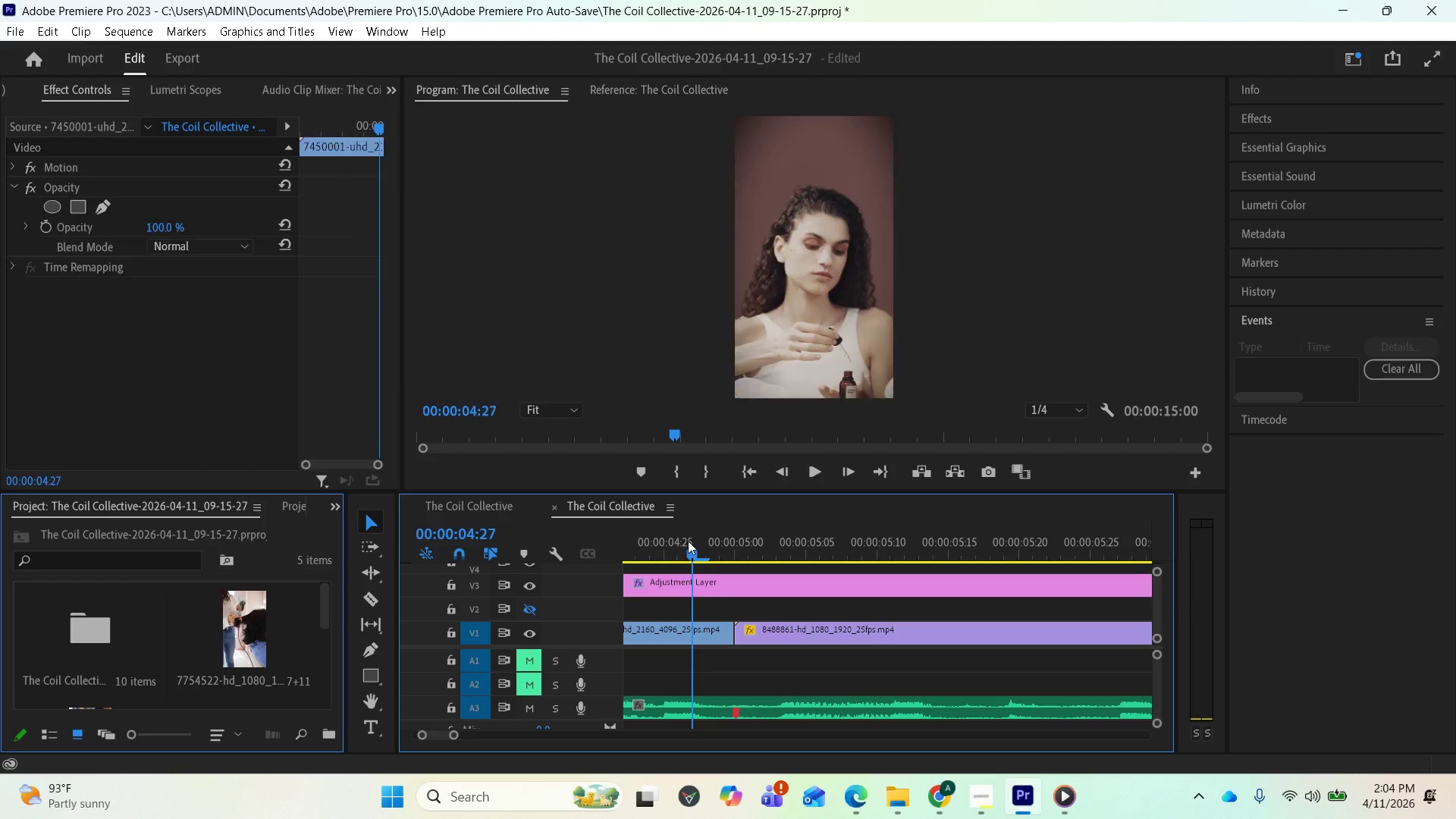 
key(Space)
 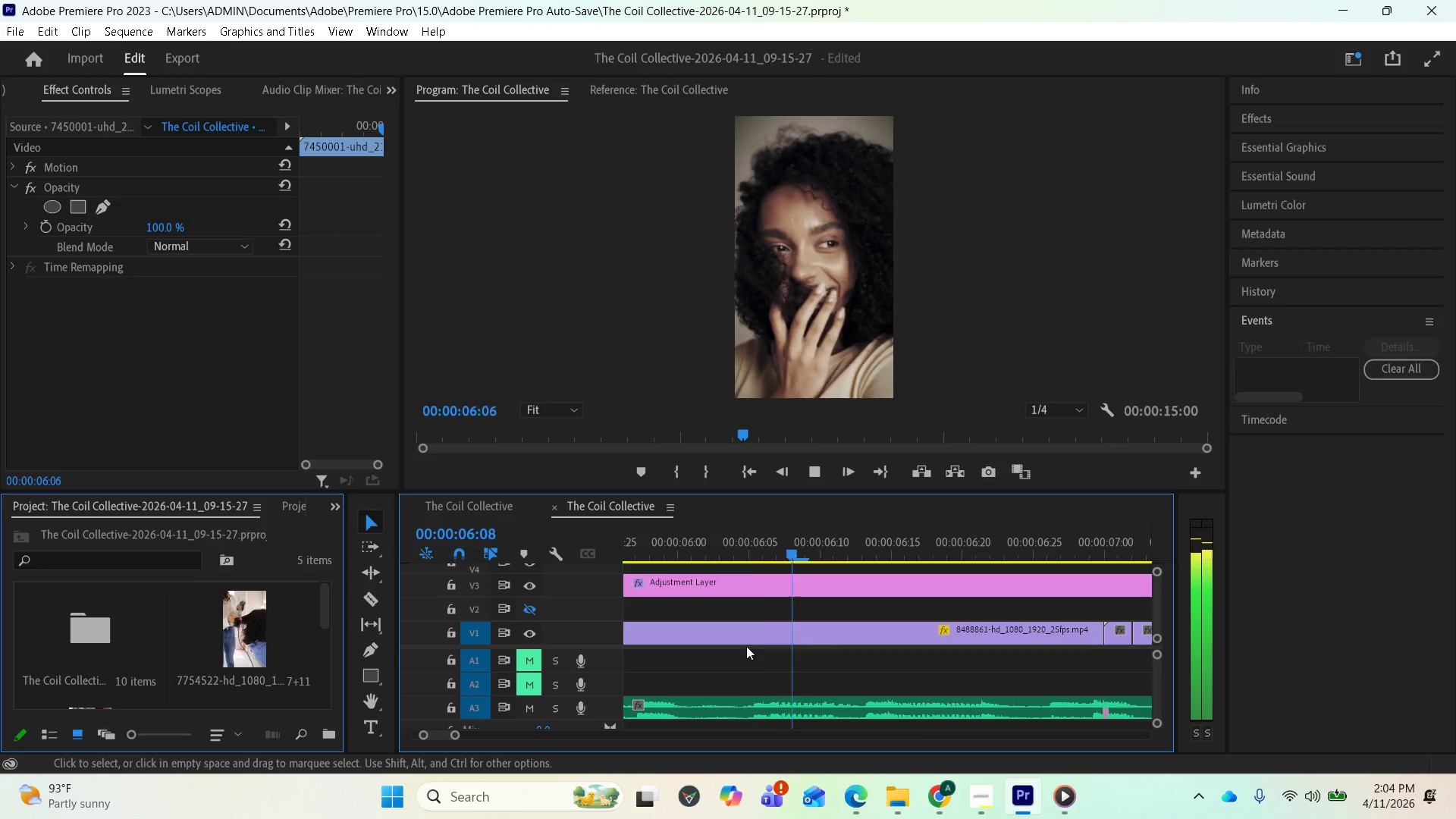 
key(Space)
 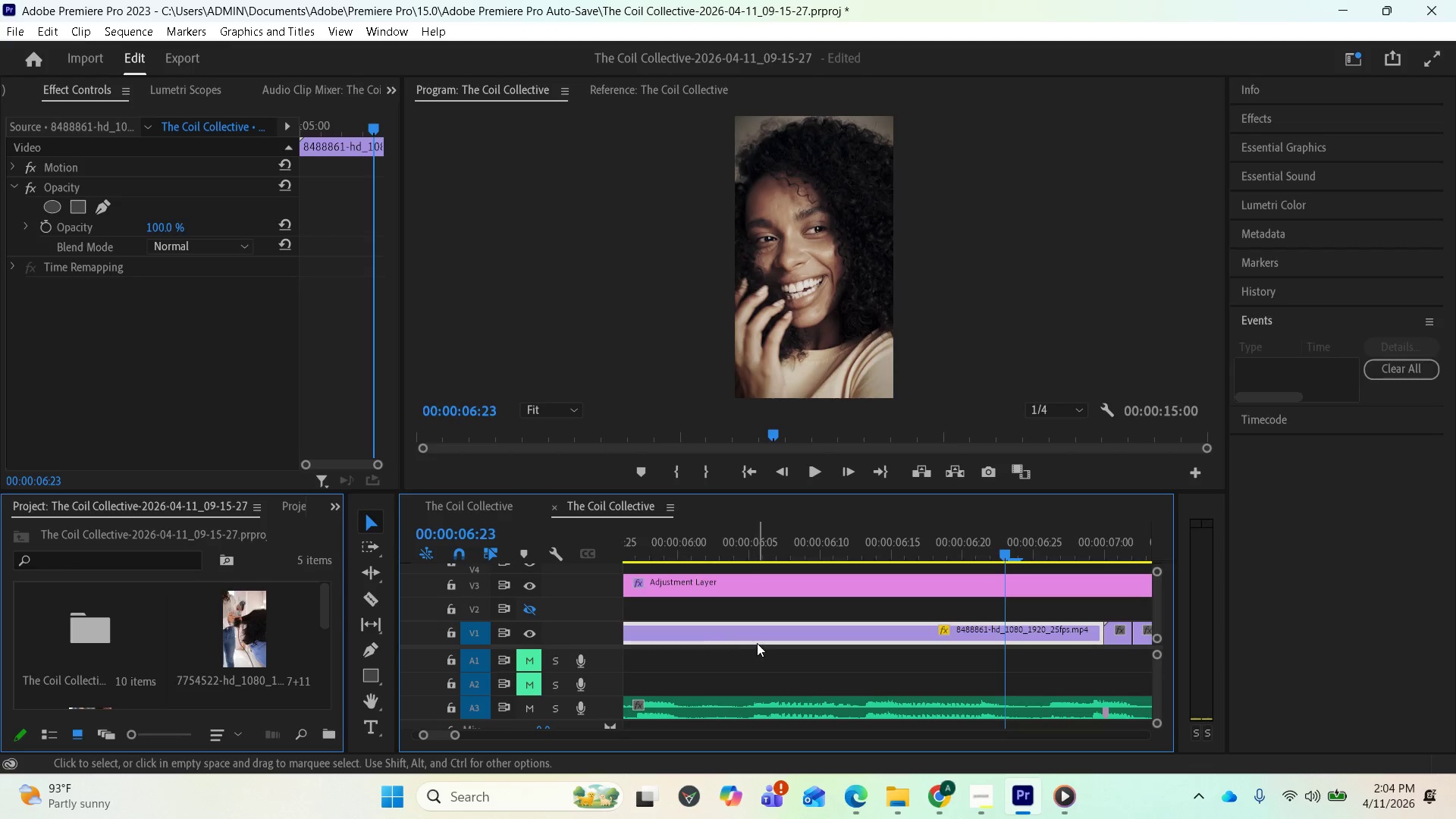 
scroll: coordinate [918, 628], scroll_direction: down, amount: 14.0
 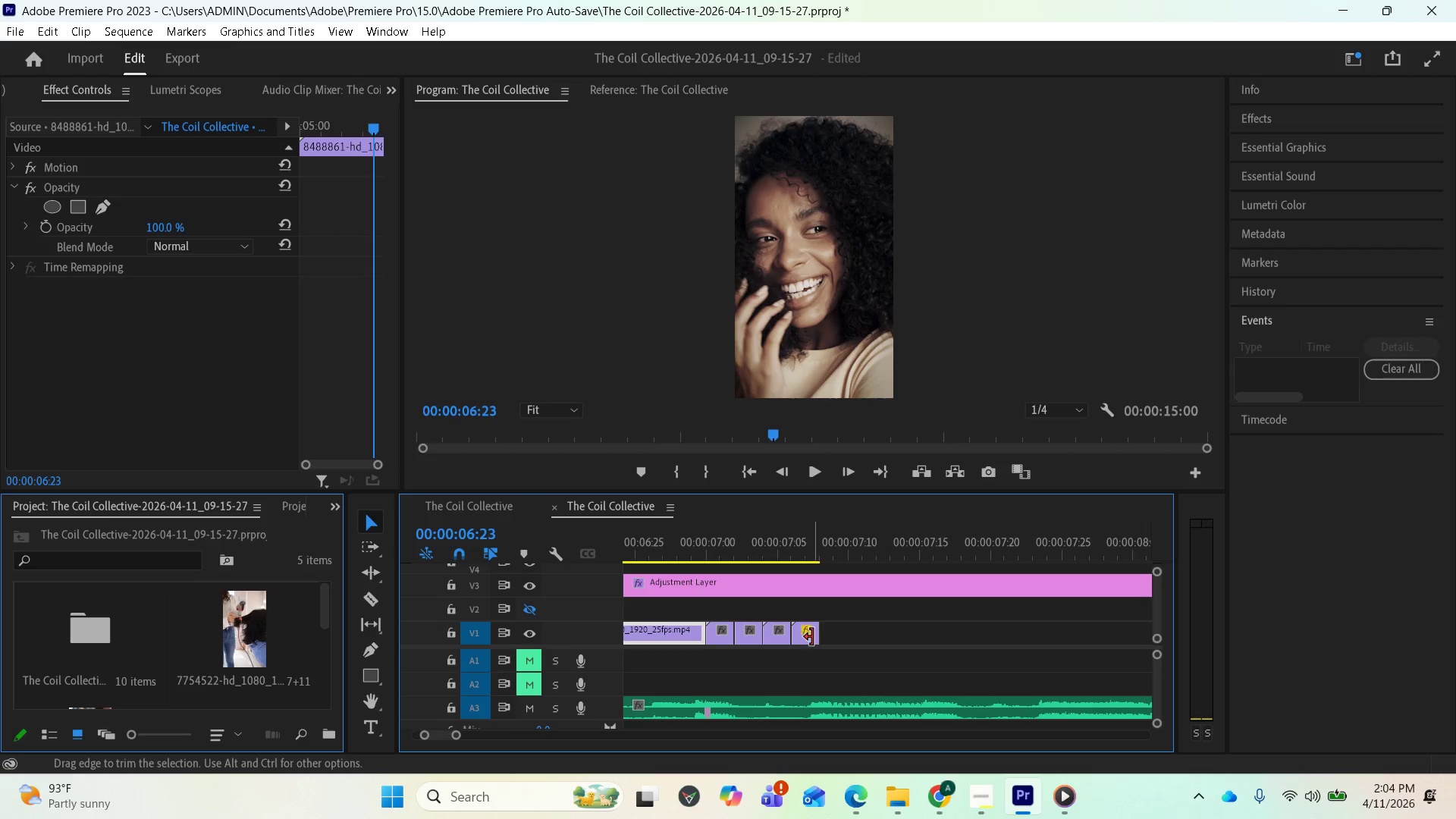 
left_click([809, 636])
 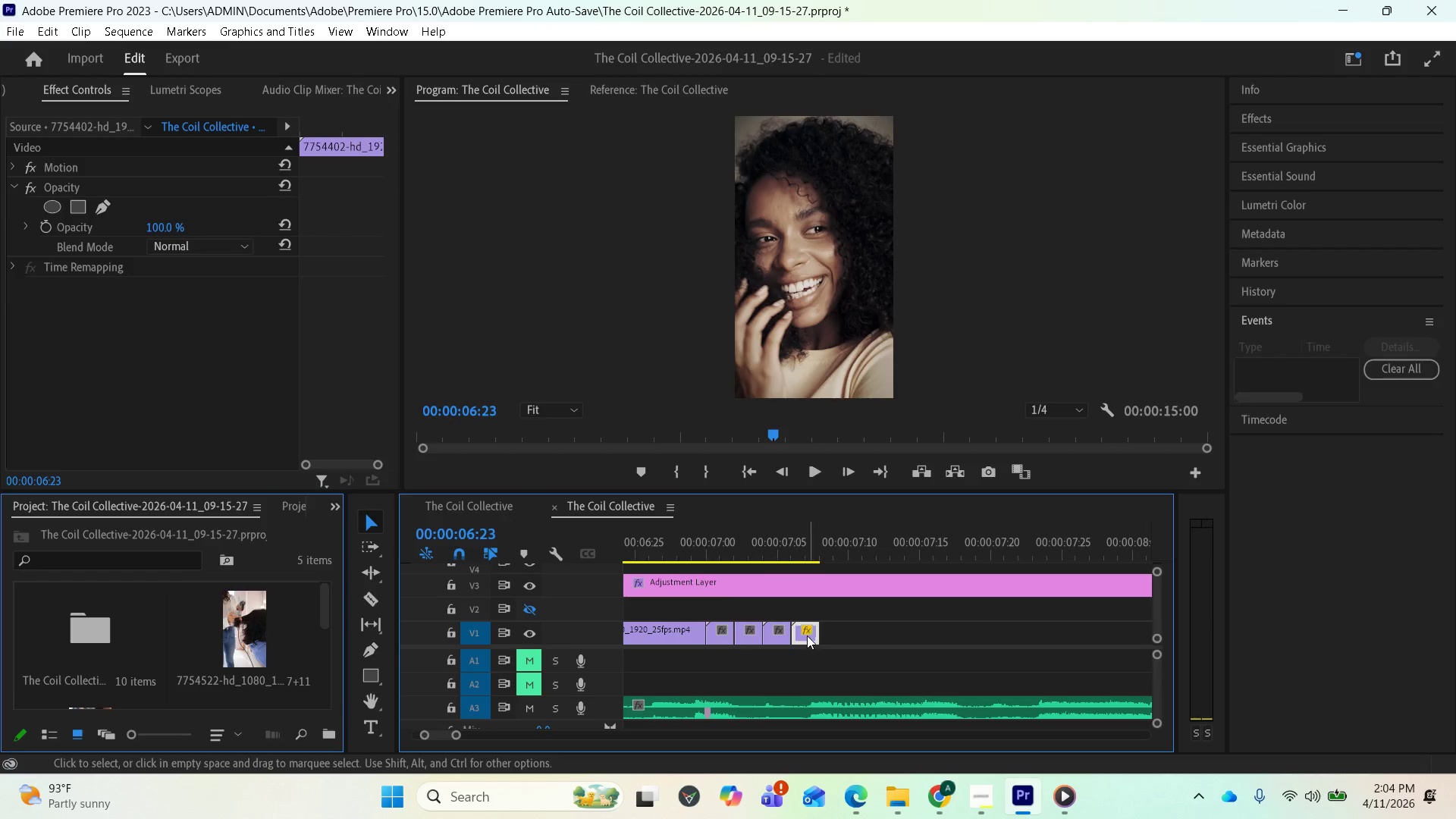 
hold_key(key=ShiftLeft, duration=1.73)
left_click([779, 635])
 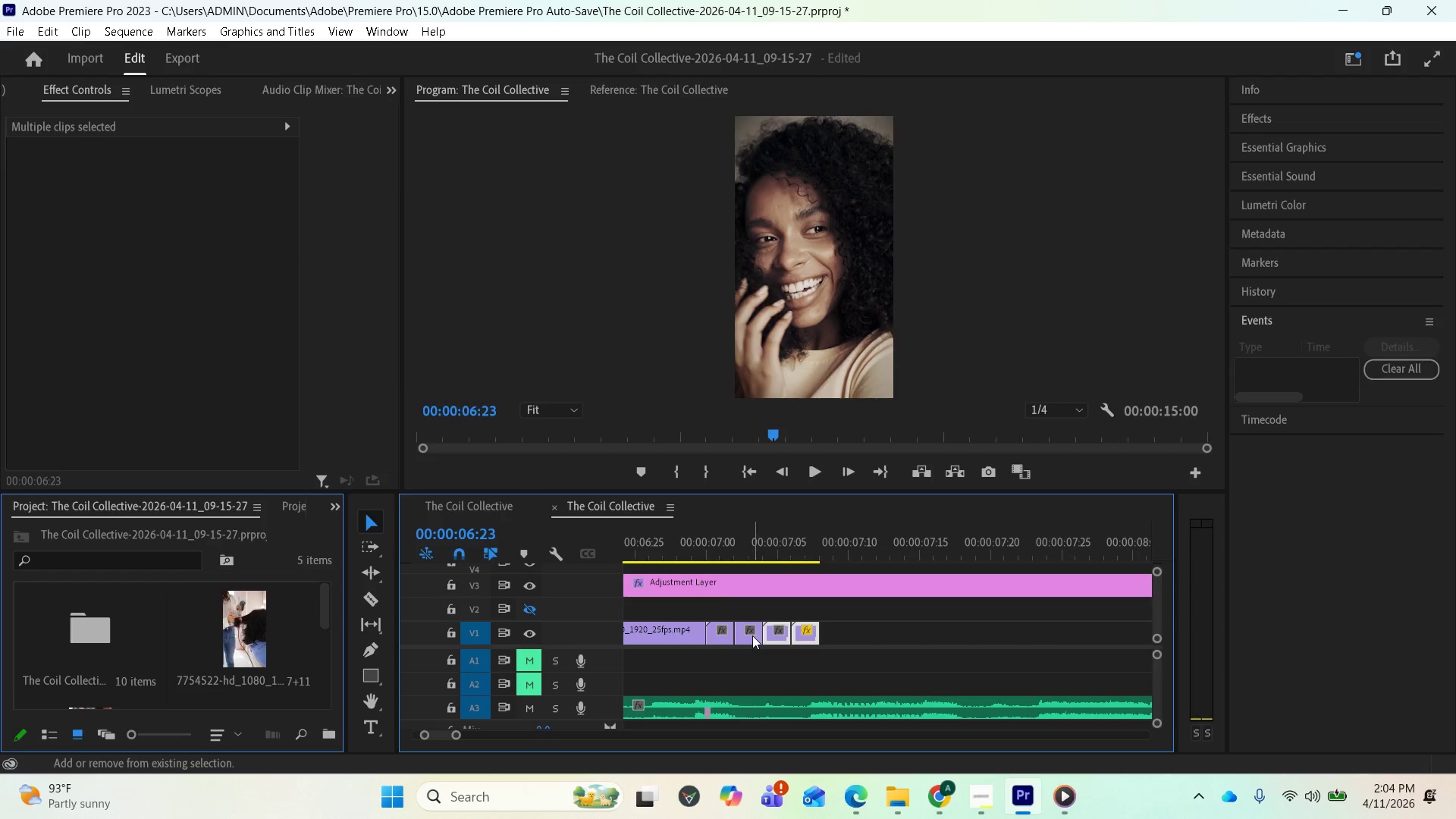 
left_click([750, 635])
 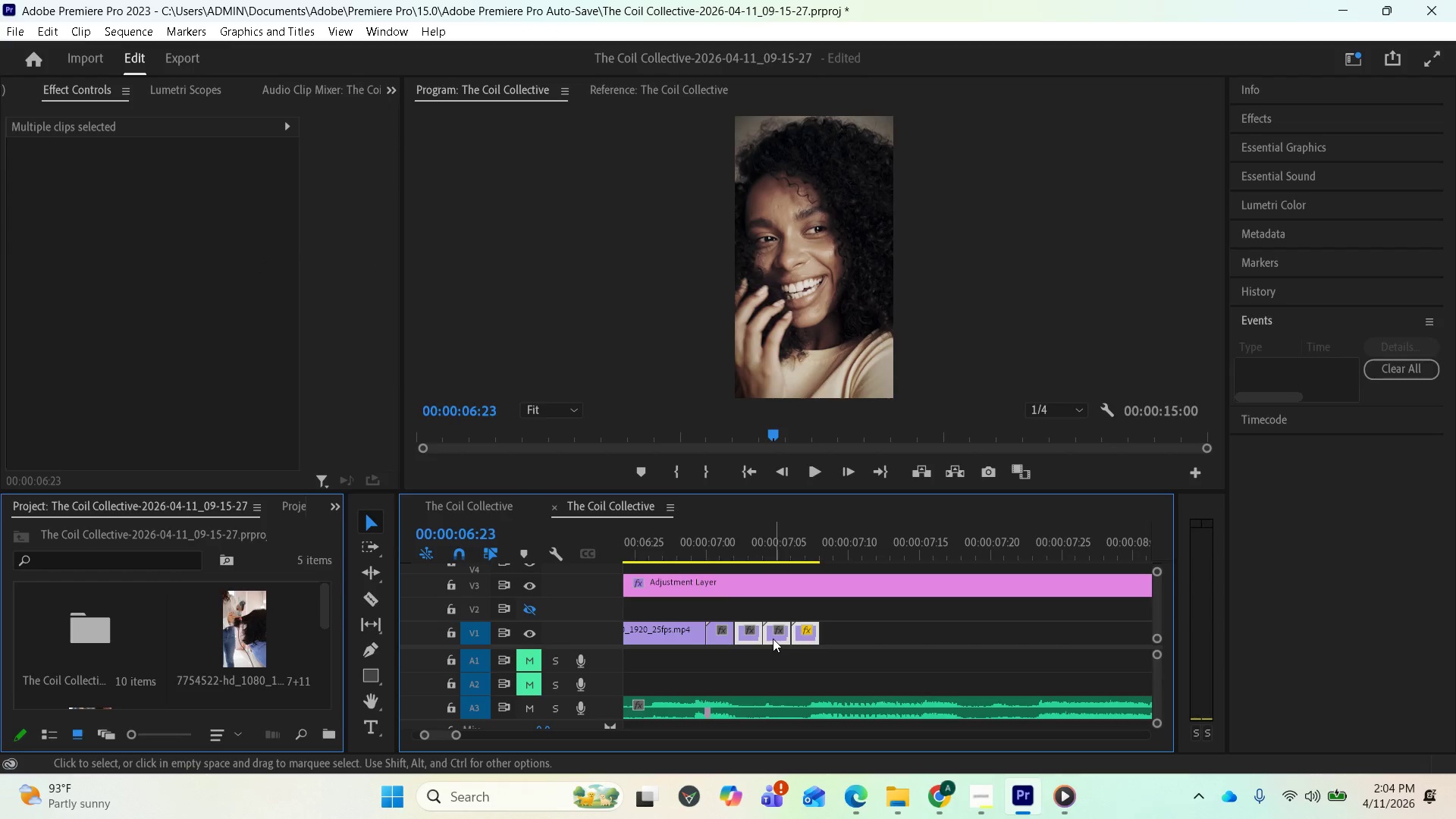 
left_click_drag(start_coordinate=[773, 639], to_coordinate=[1113, 646])
 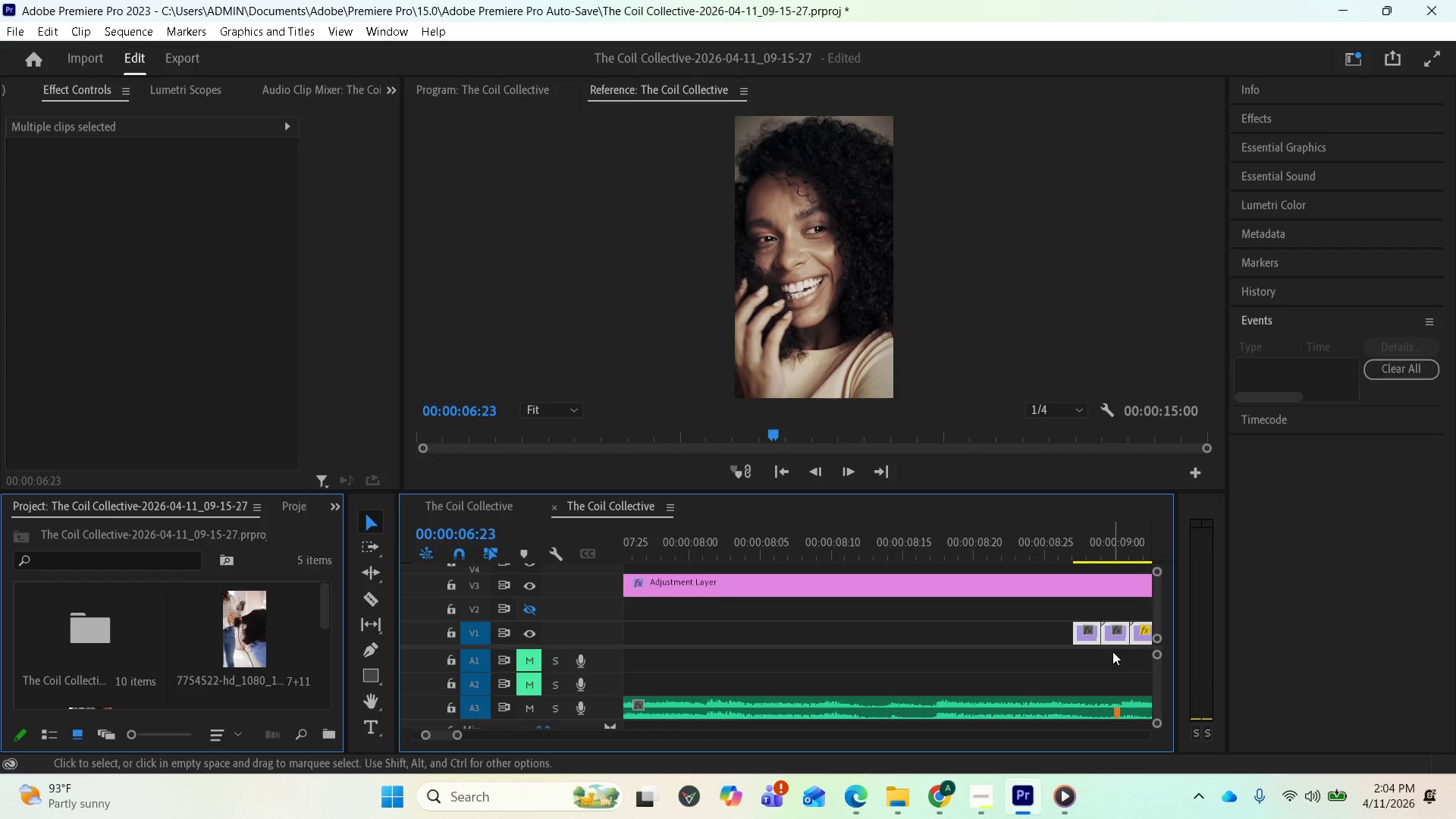 
scroll: coordinate [1086, 668], scroll_direction: down, amount: 7.0
 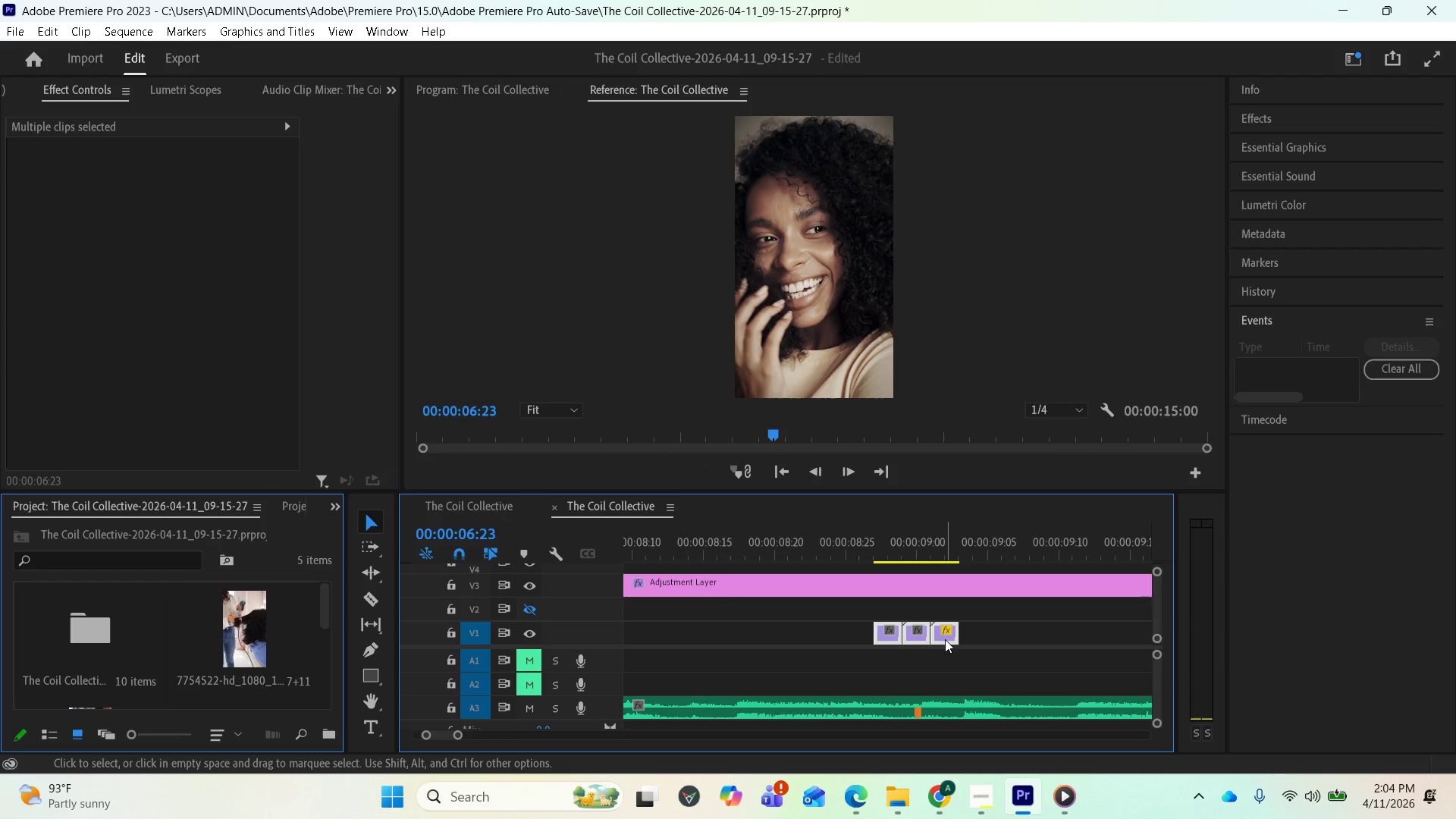 
left_click_drag(start_coordinate=[945, 636], to_coordinate=[987, 644])
 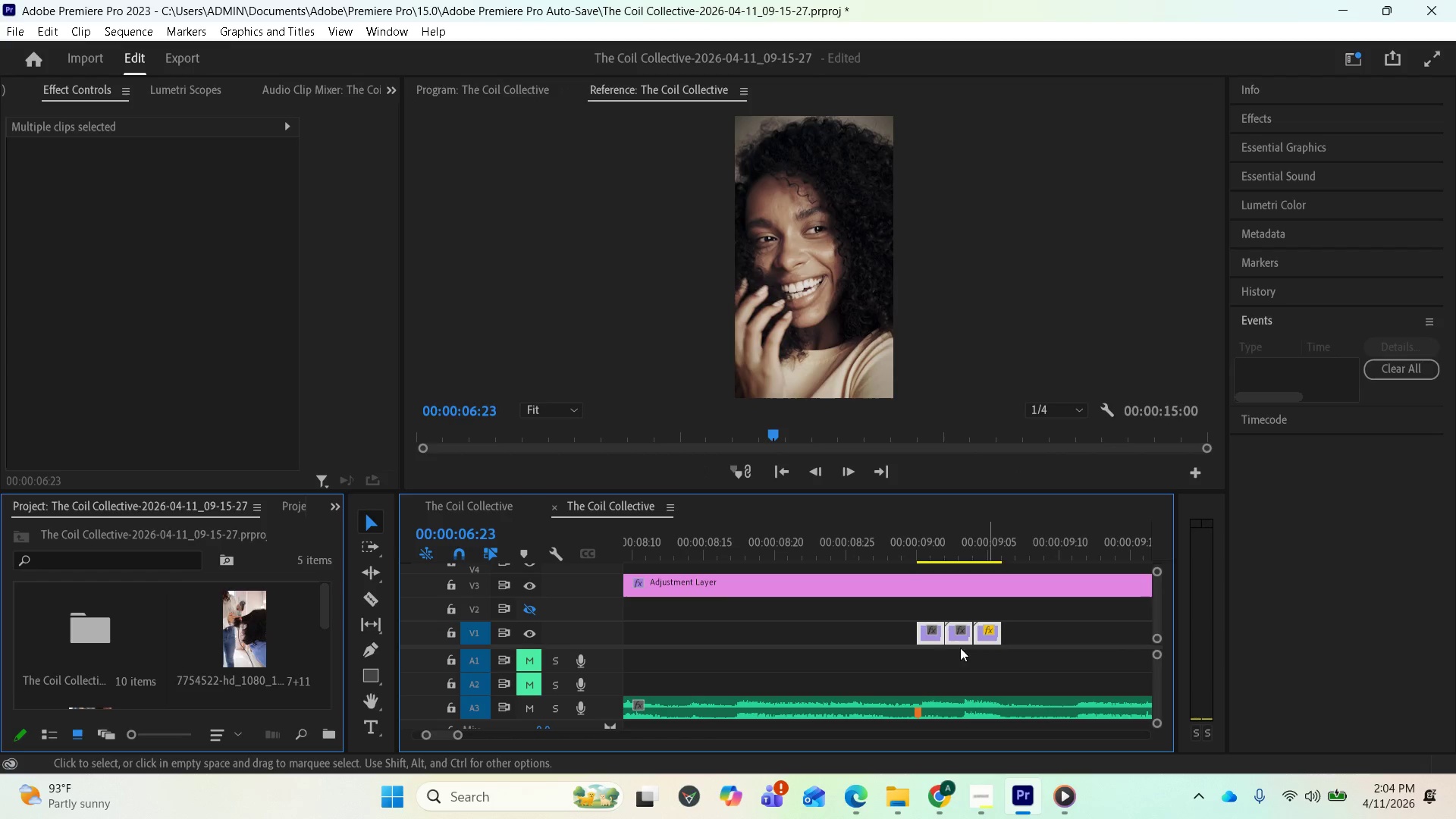 
left_click([932, 631])
 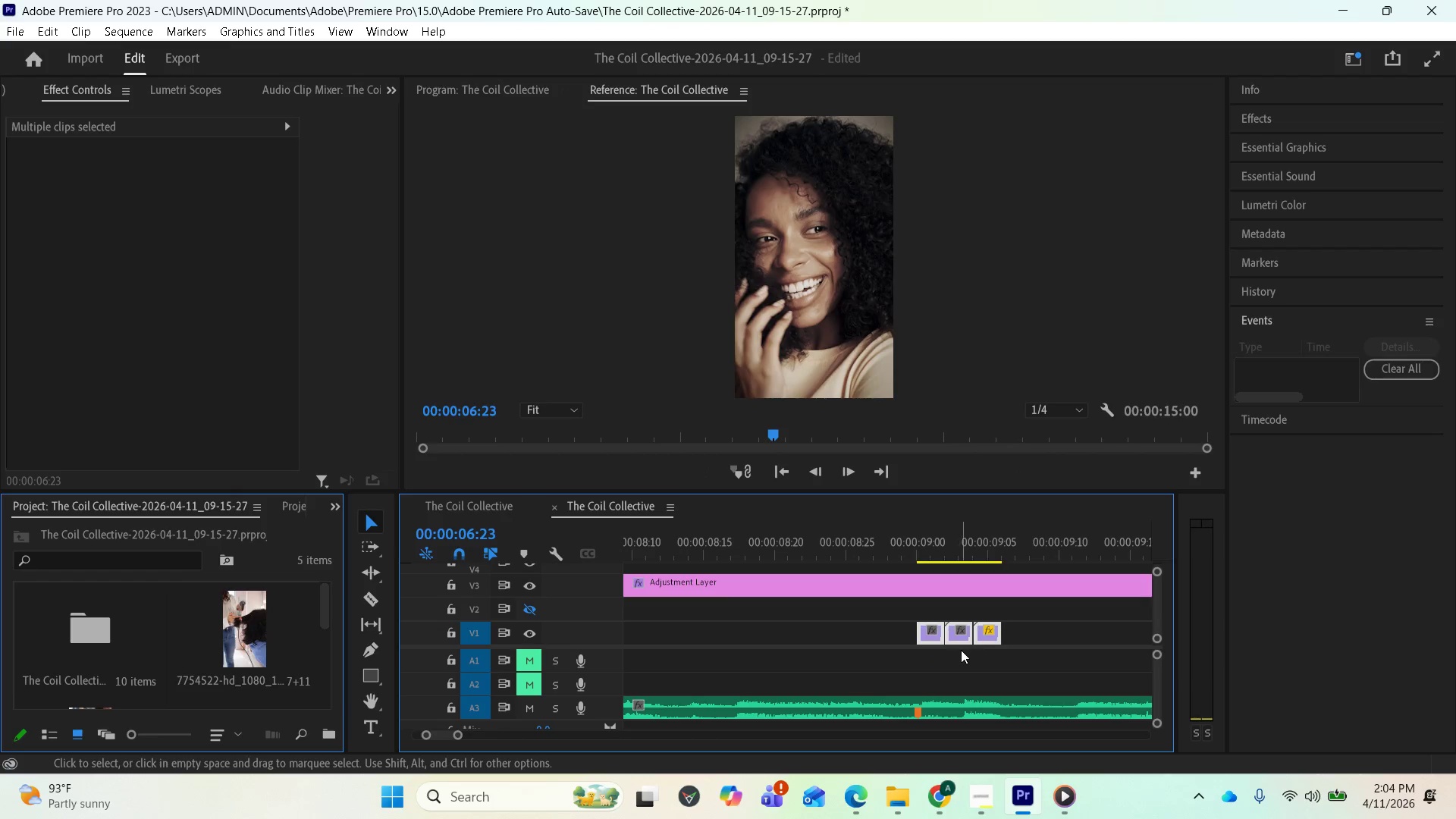 
scroll: coordinate [742, 636], scroll_direction: up, amount: 24.0
 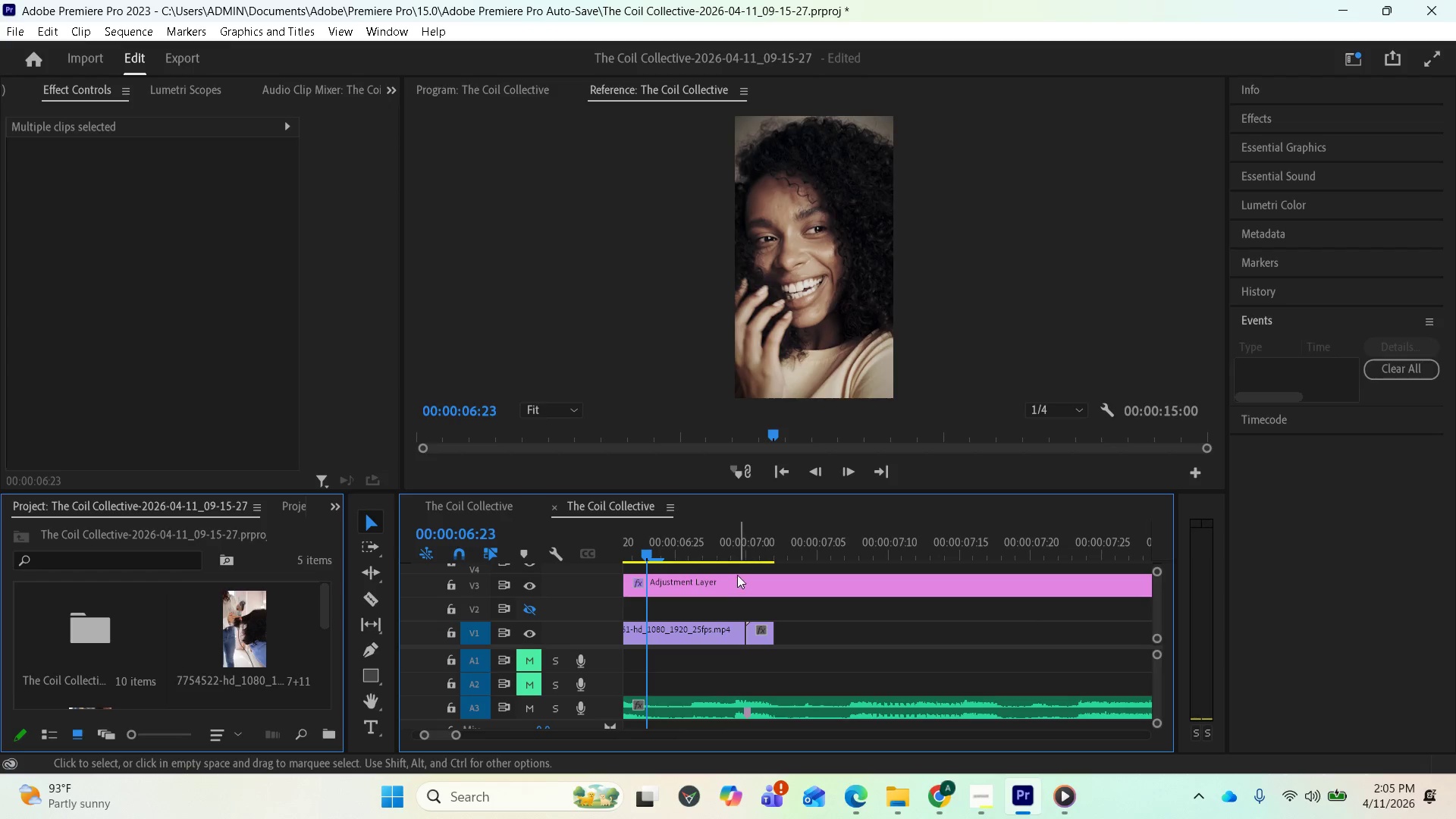 
left_click([729, 535])
 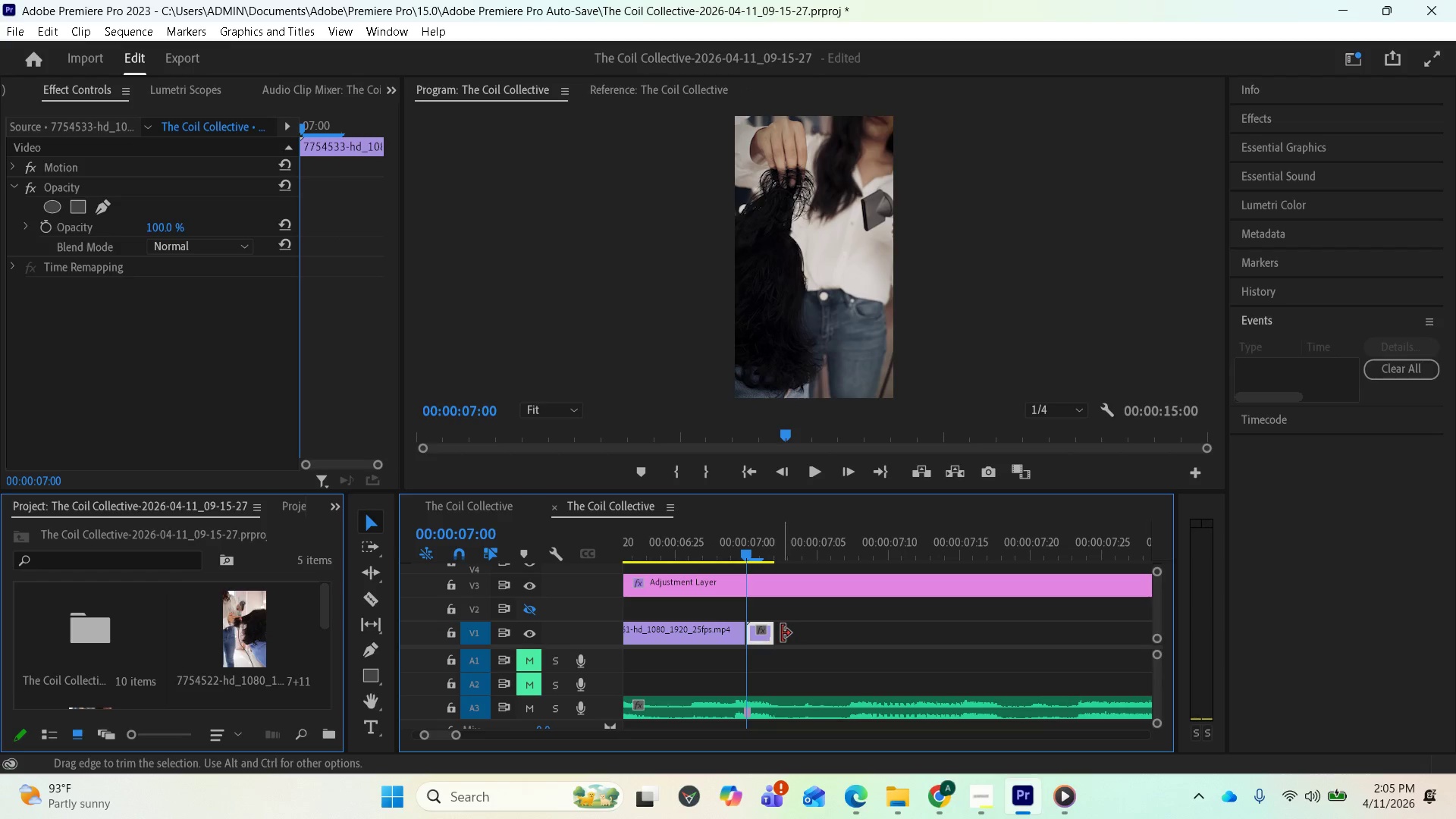 
wait(5.67)
 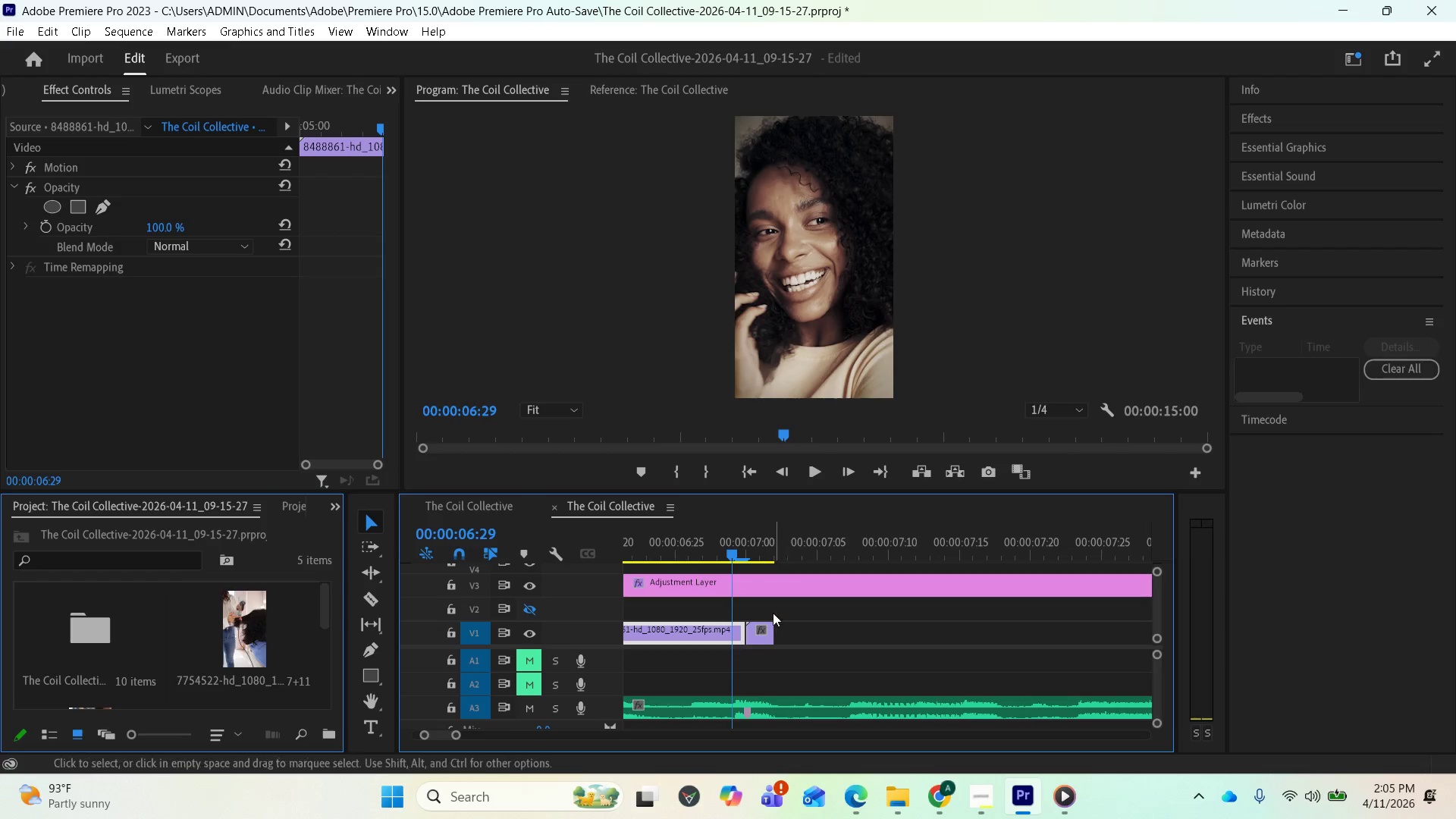 
left_click_drag(start_coordinate=[772, 631], to_coordinate=[1150, 636])
 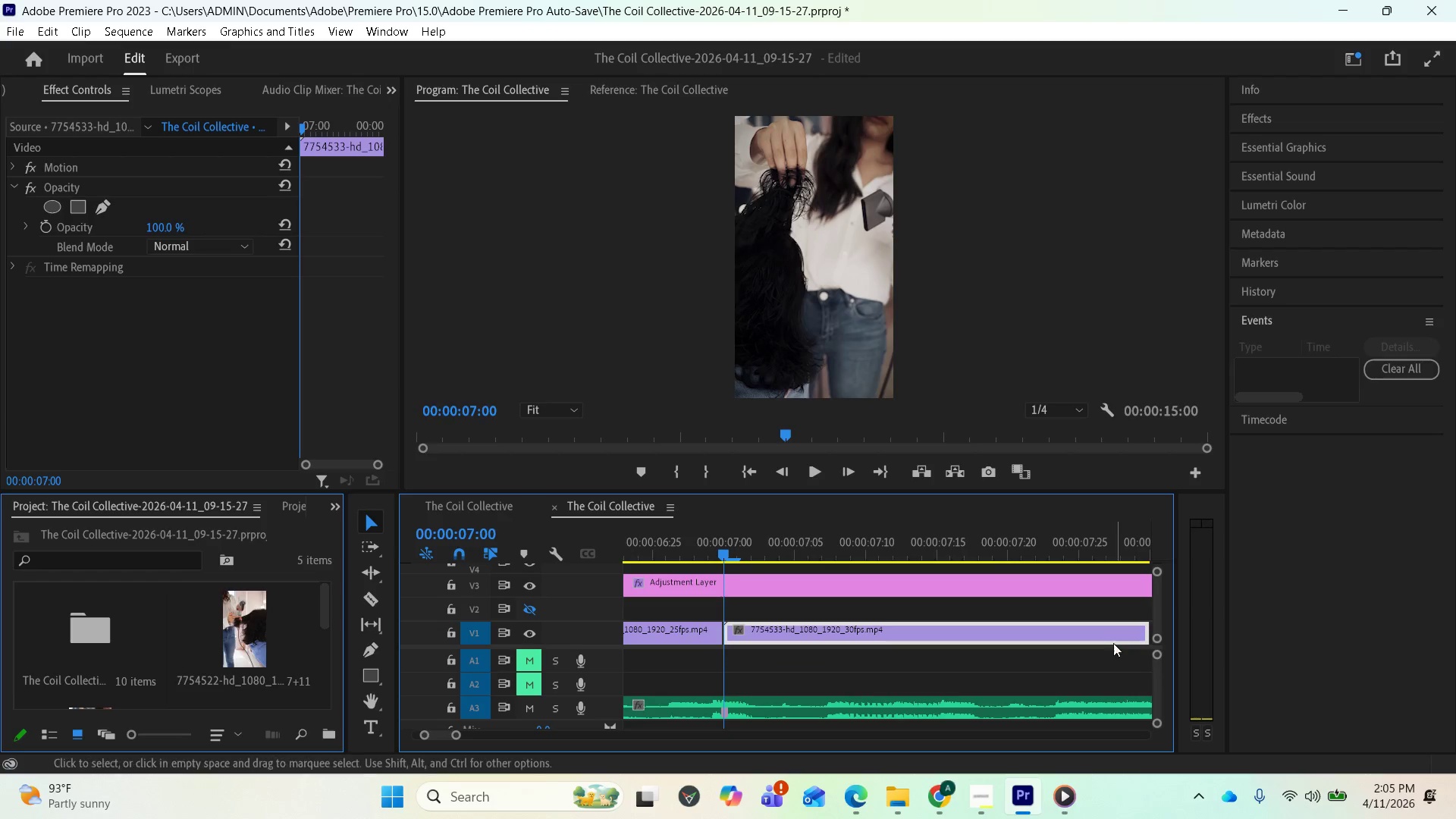 
scroll: coordinate [975, 604], scroll_direction: down, amount: 19.0
 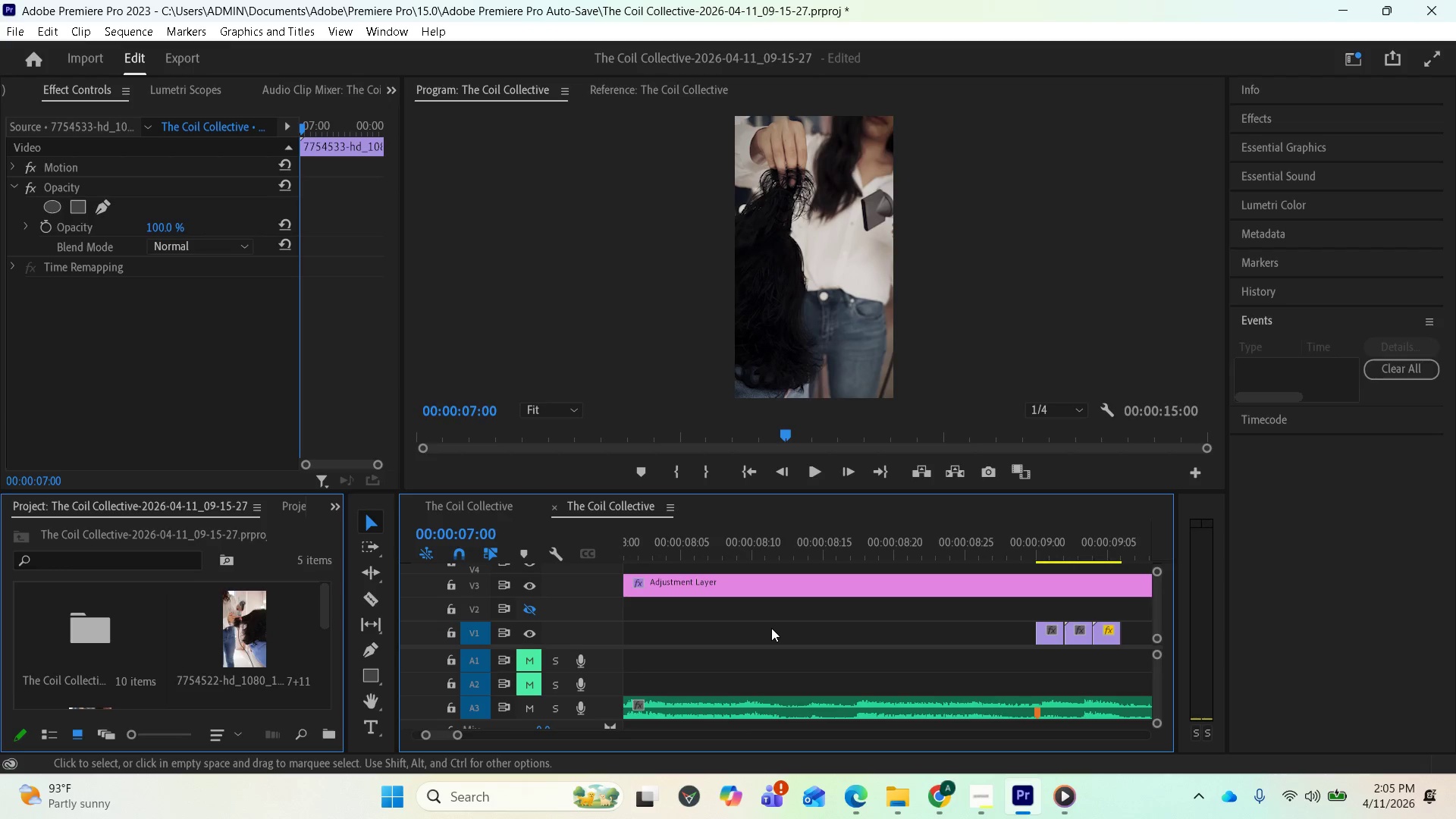 
scroll: coordinate [786, 609], scroll_direction: up, amount: 3.0
 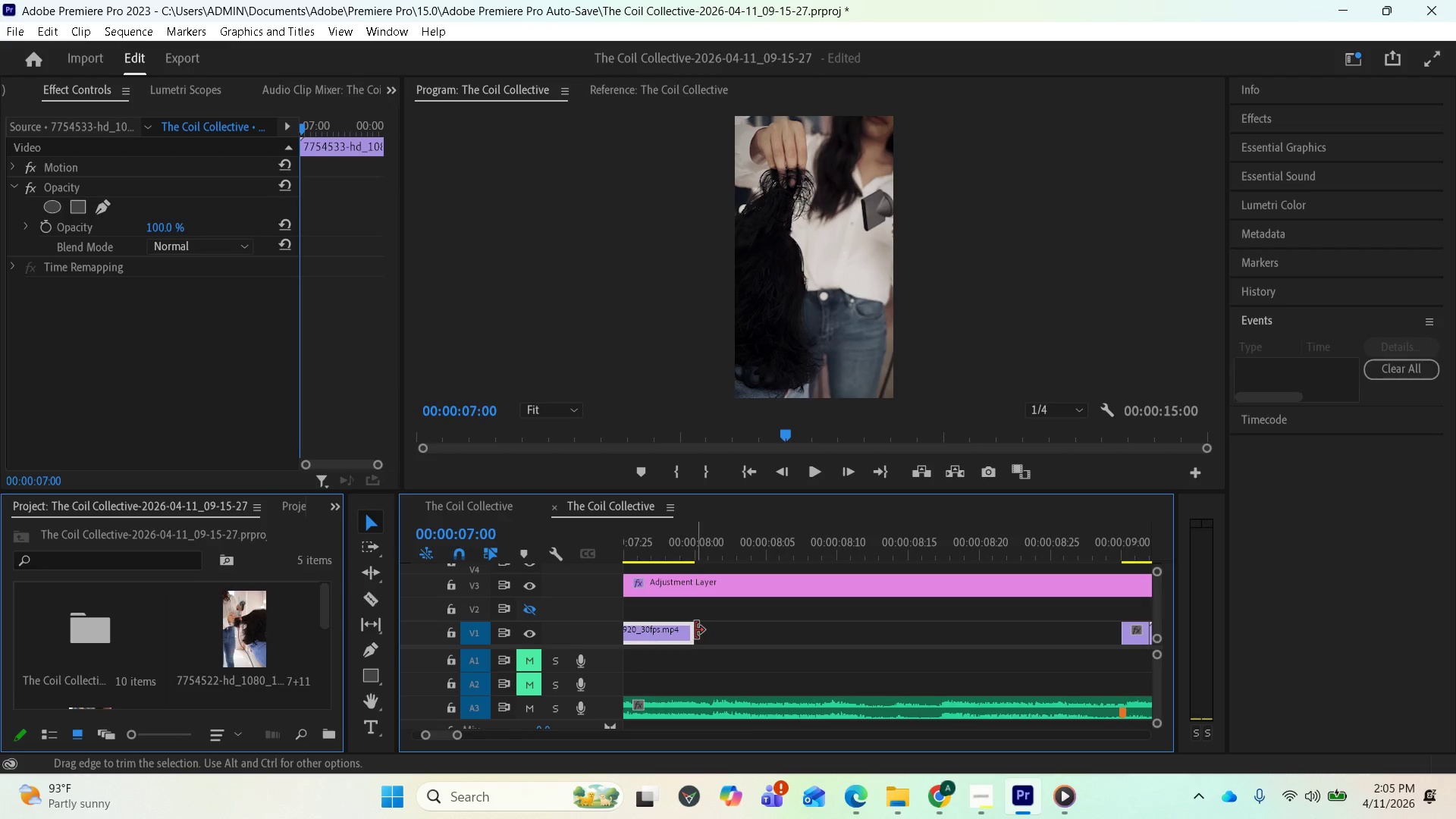 
left_click_drag(start_coordinate=[694, 631], to_coordinate=[1113, 632])
 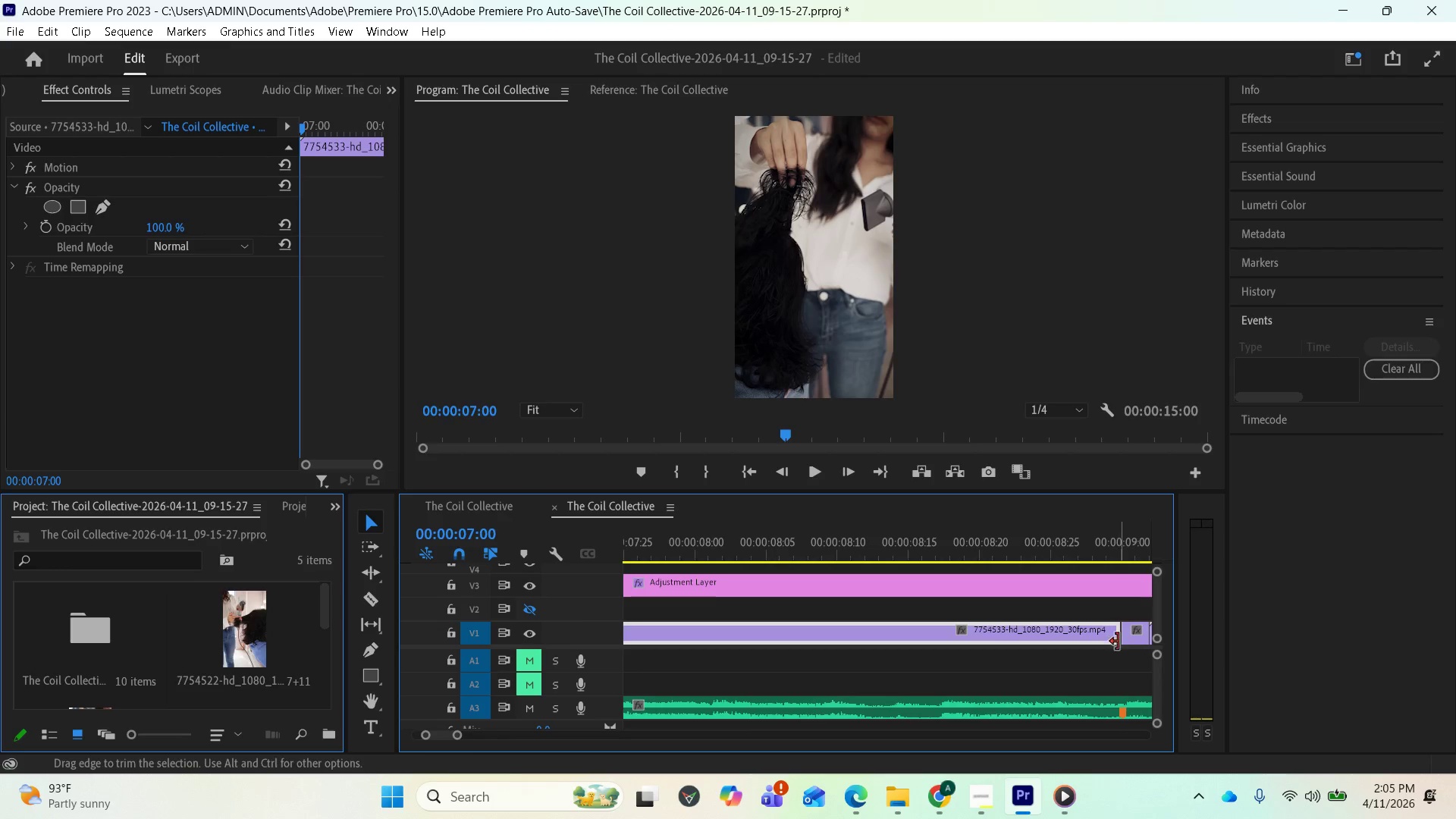 
scroll: coordinate [981, 650], scroll_direction: down, amount: 13.0
 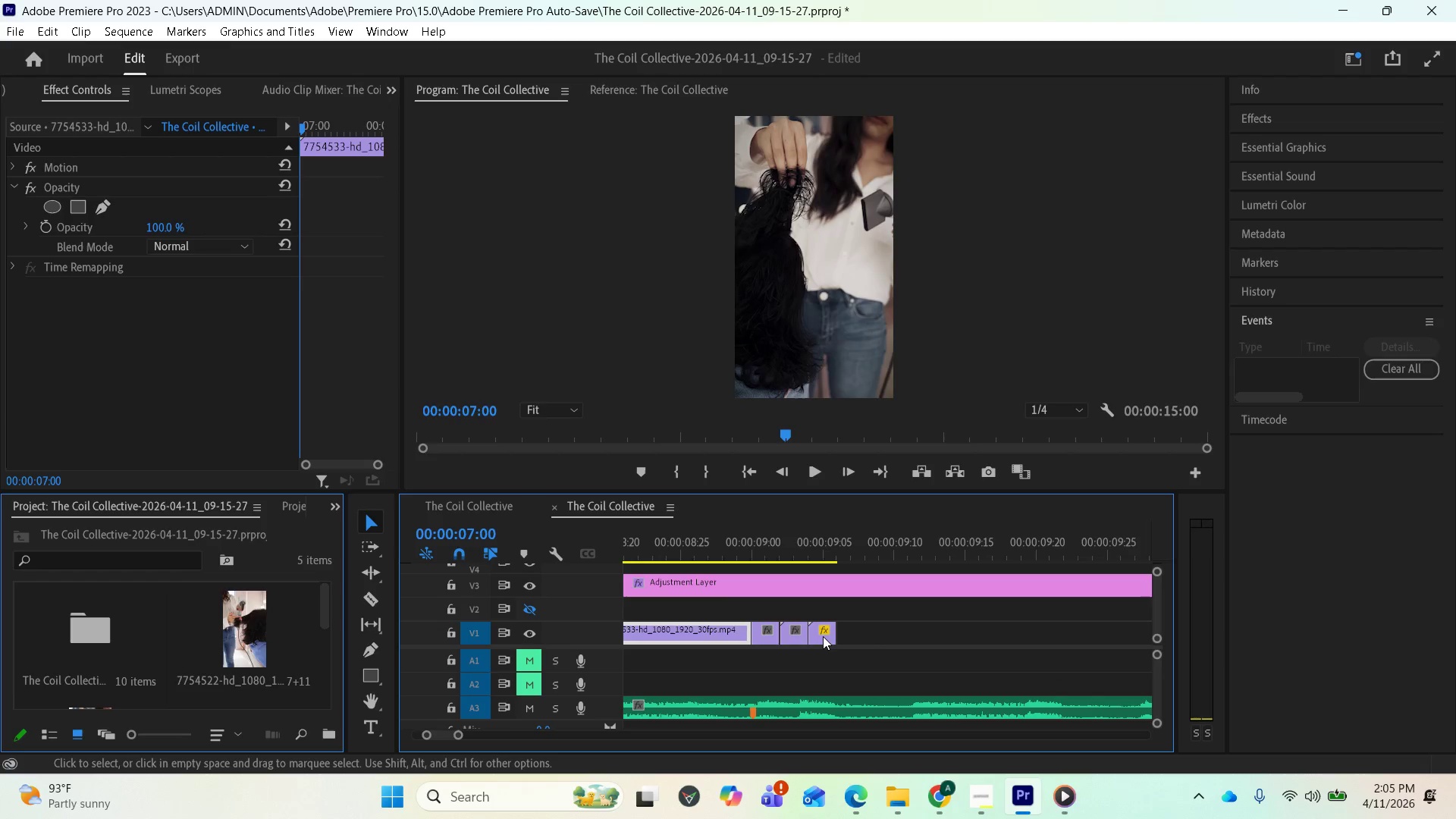 
left_click([823, 636])
 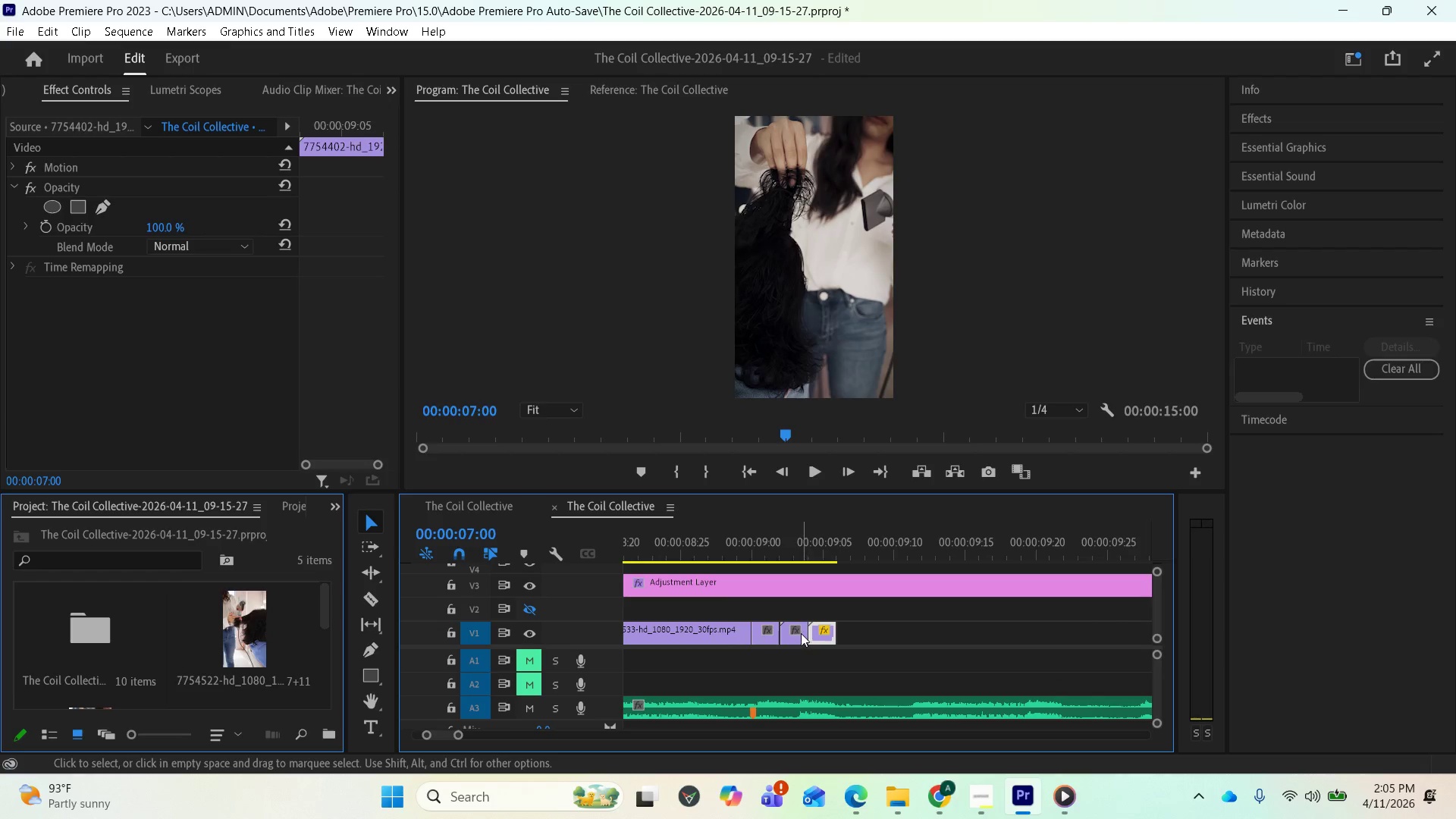 
hold_key(key=ShiftLeft, duration=0.56)
left_click([798, 633])
 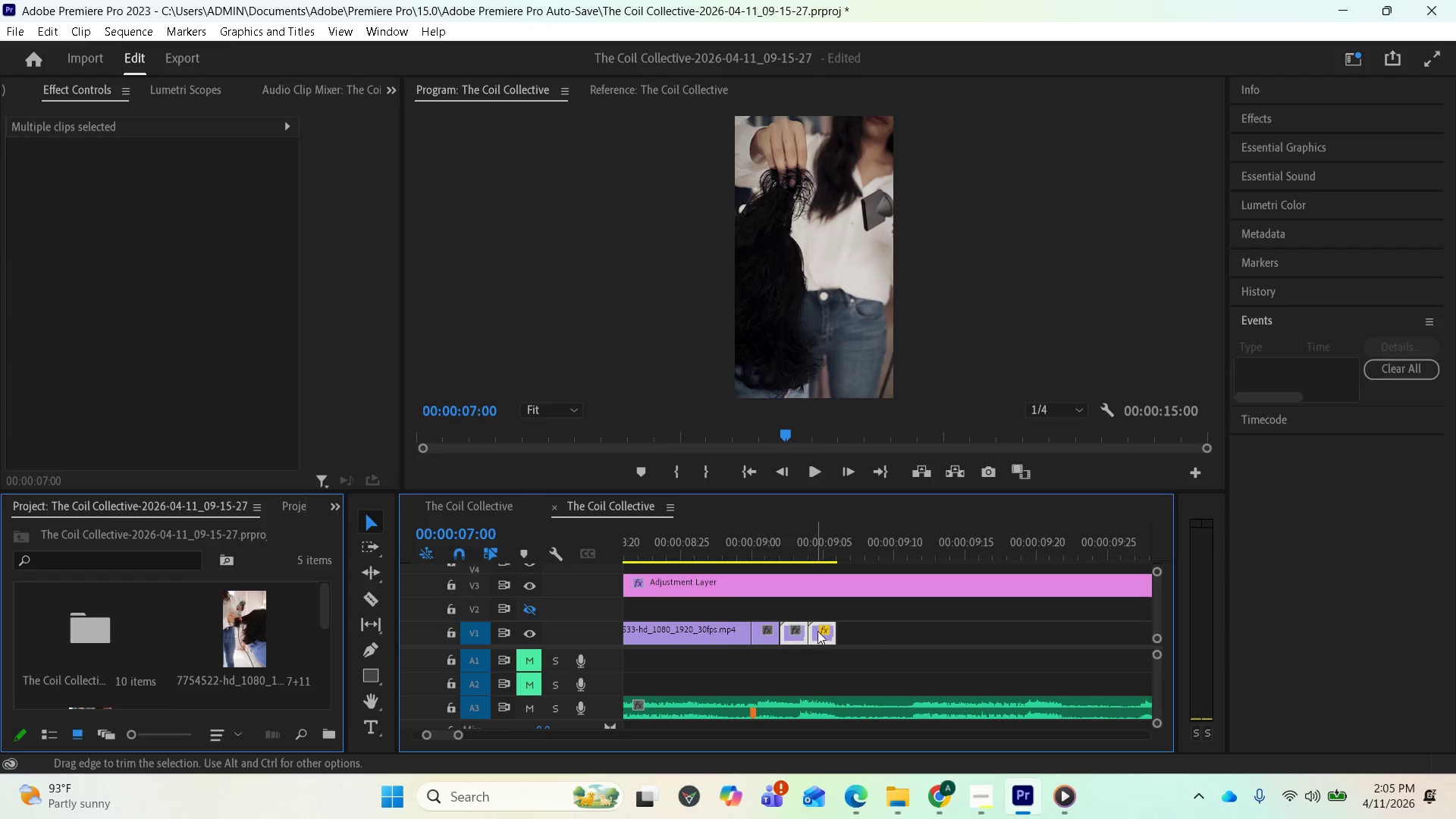 
scroll: coordinate [839, 651], scroll_direction: down, amount: 2.0
 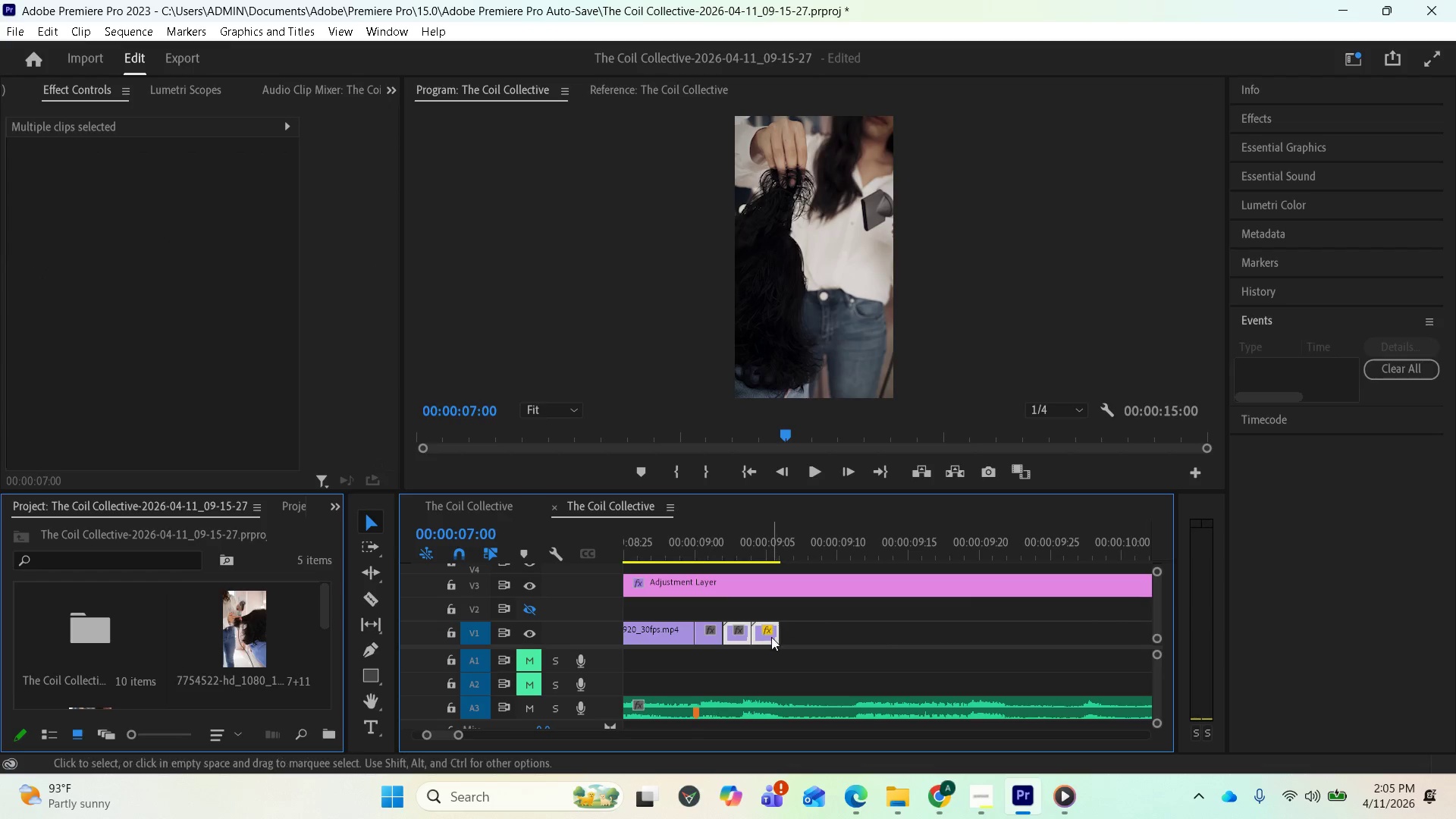 
left_click_drag(start_coordinate=[769, 637], to_coordinate=[1145, 652])
 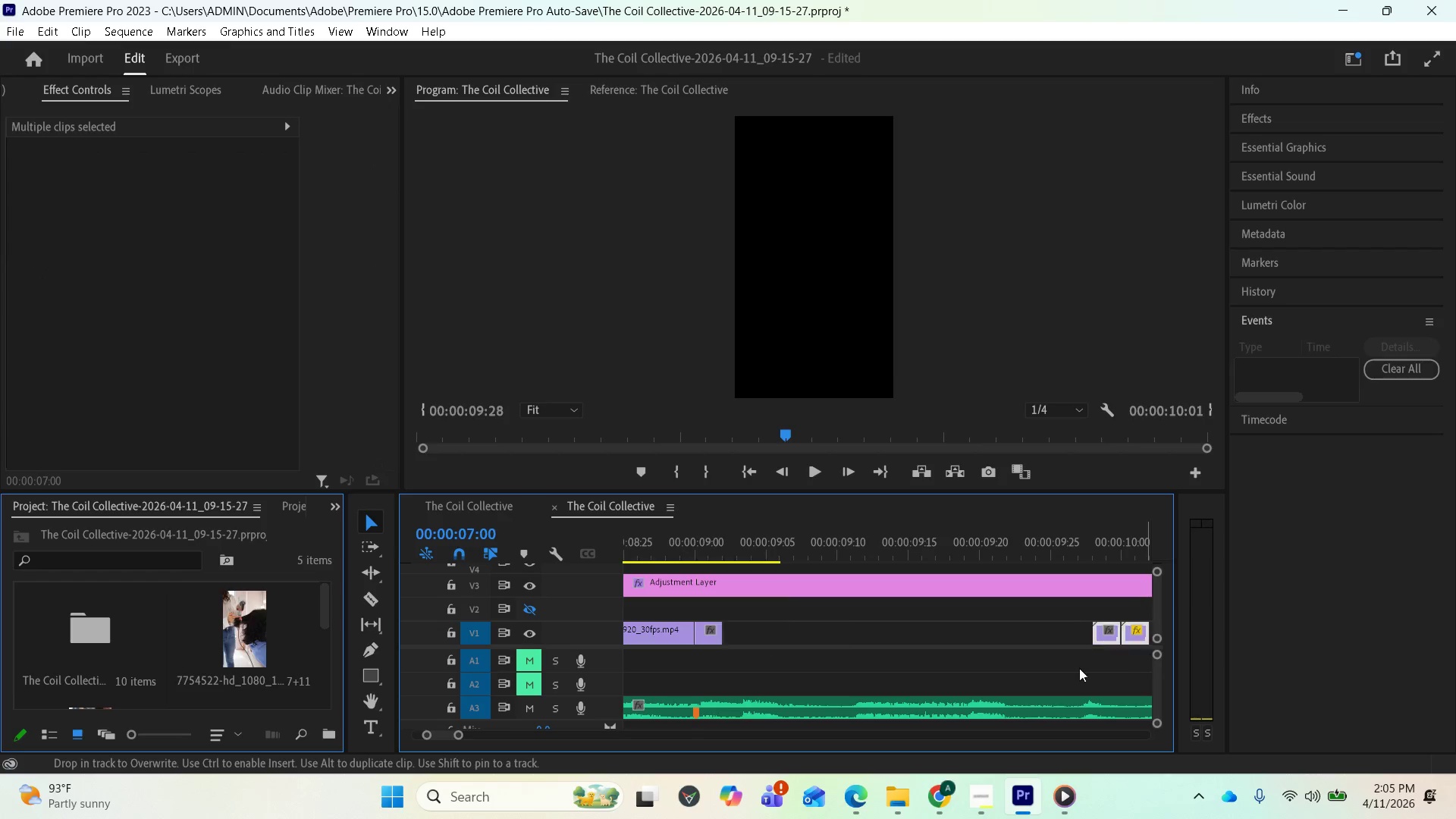 
scroll: coordinate [945, 654], scroll_direction: down, amount: 13.0
 